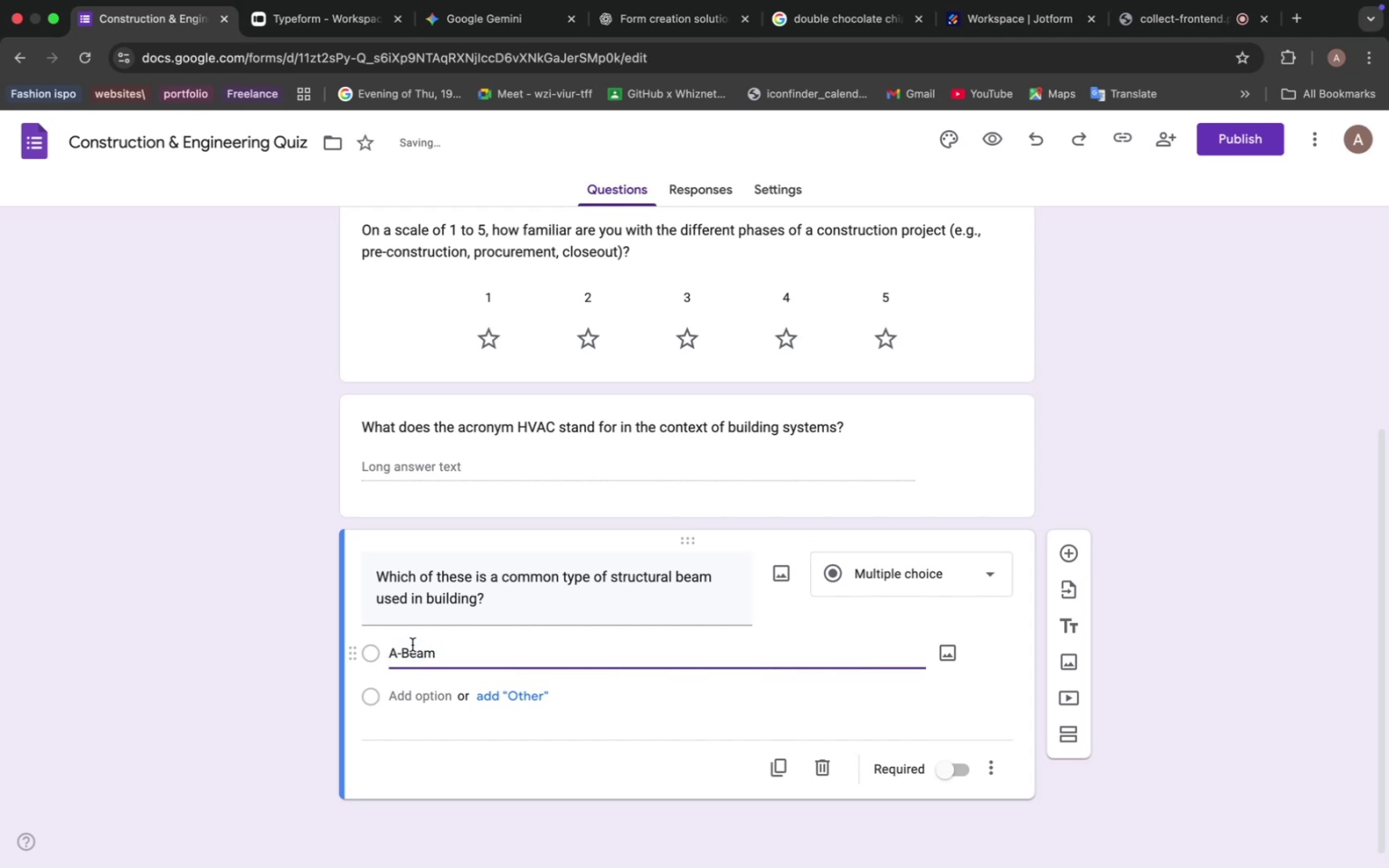 
left_click([491, 24])
 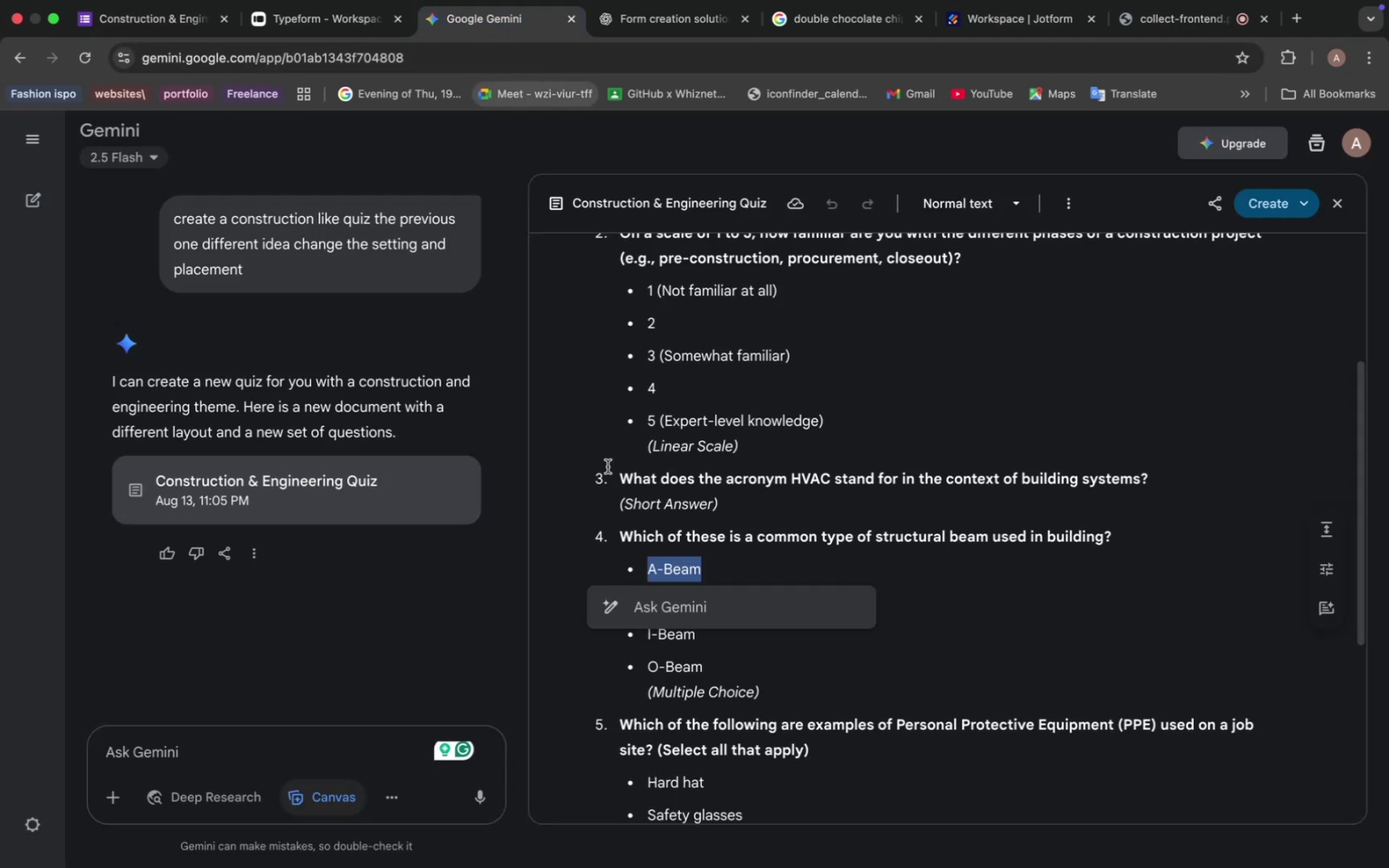 
left_click([722, 573])
 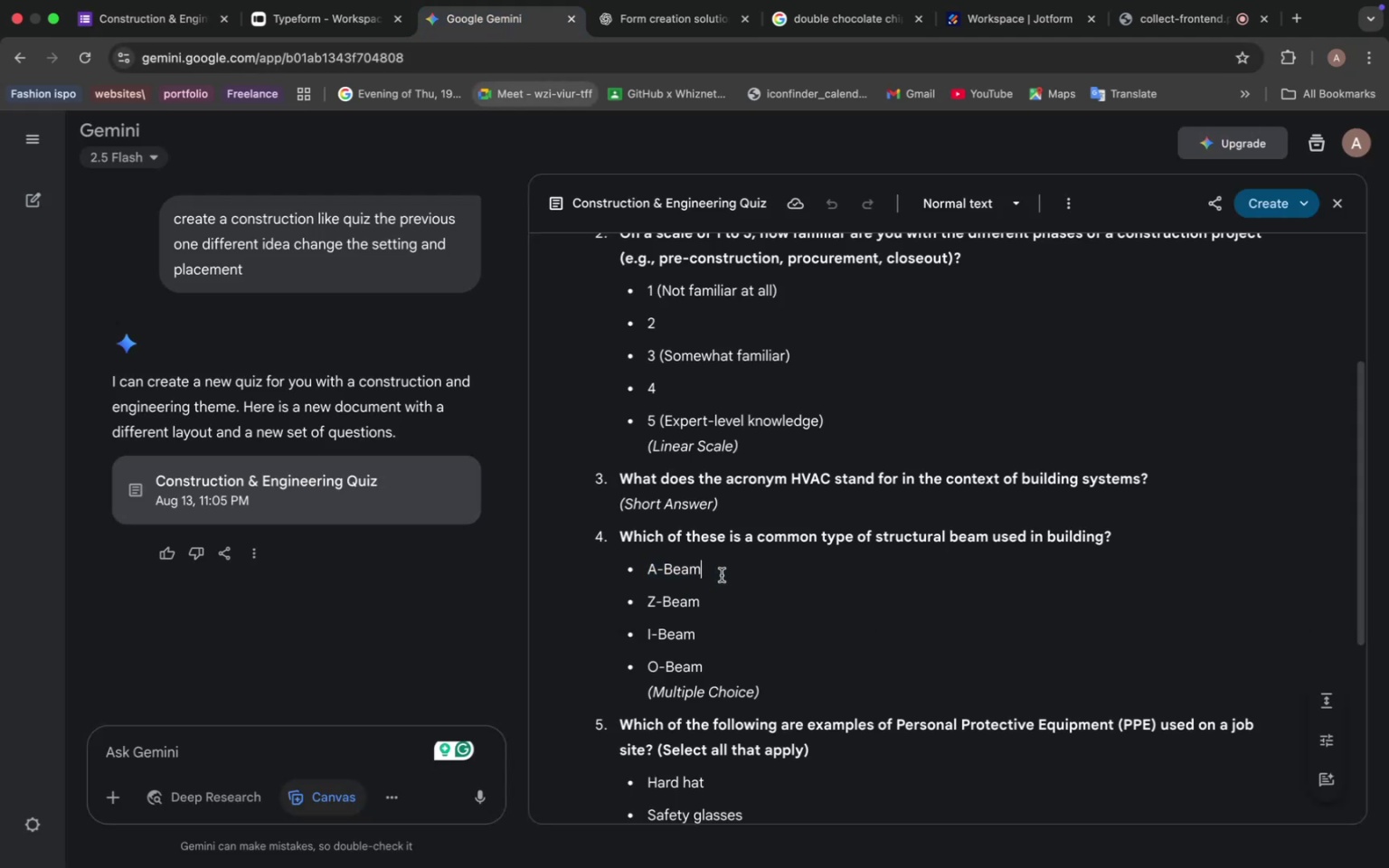 
left_click_drag(start_coordinate=[709, 609], to_coordinate=[634, 601])
 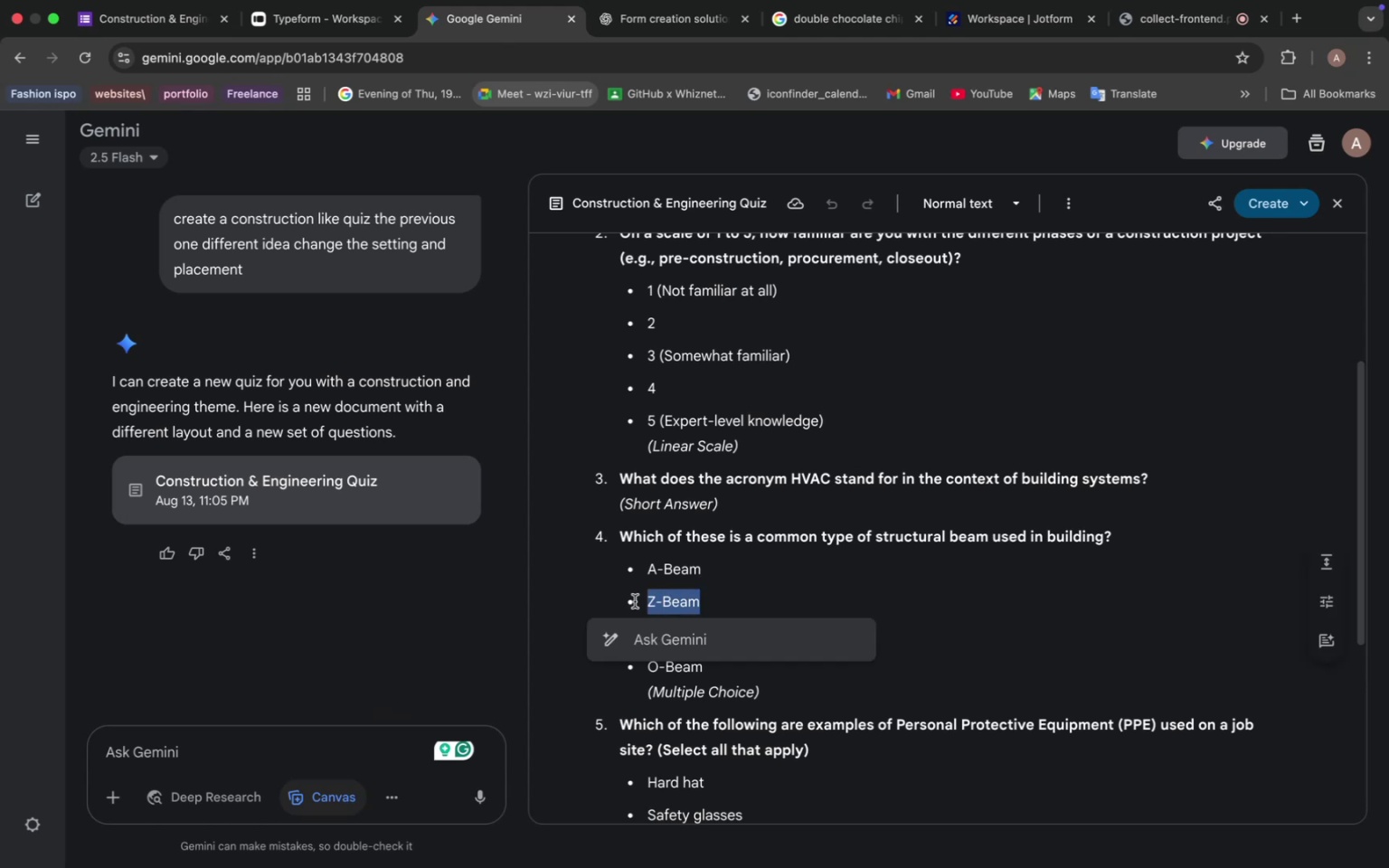 
key(Meta+C)
 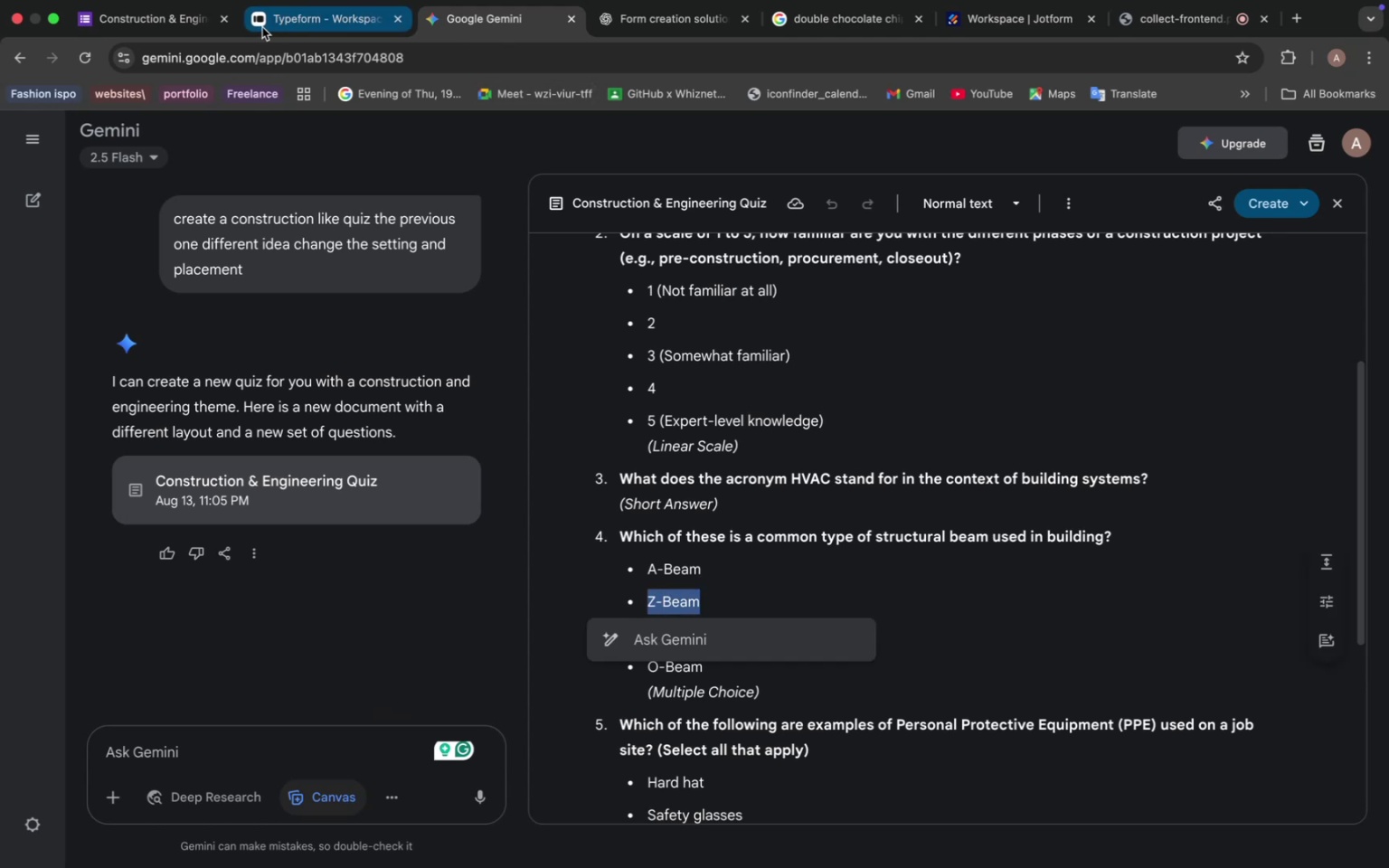 
left_click([145, 23])
 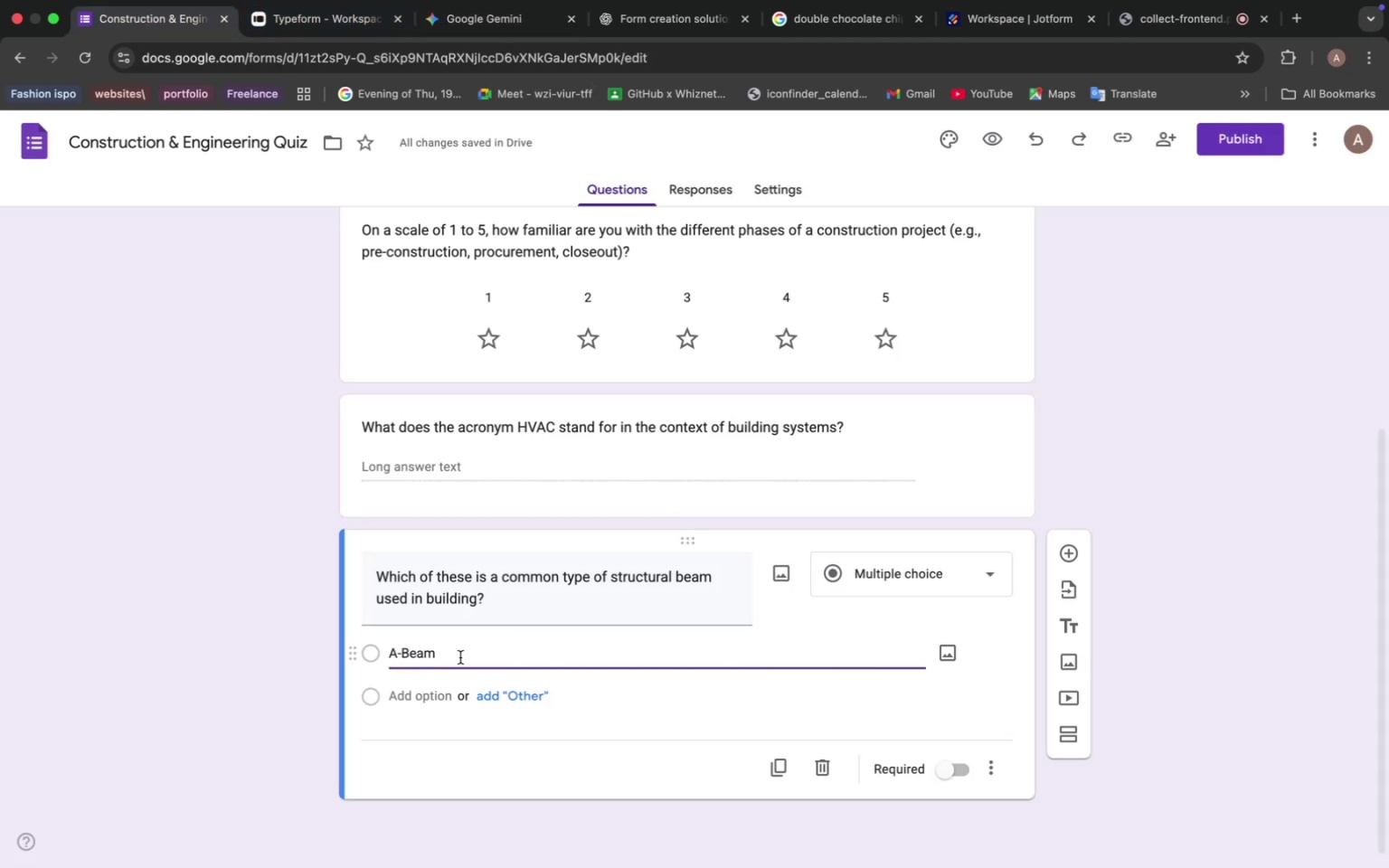 
left_click([420, 700])
 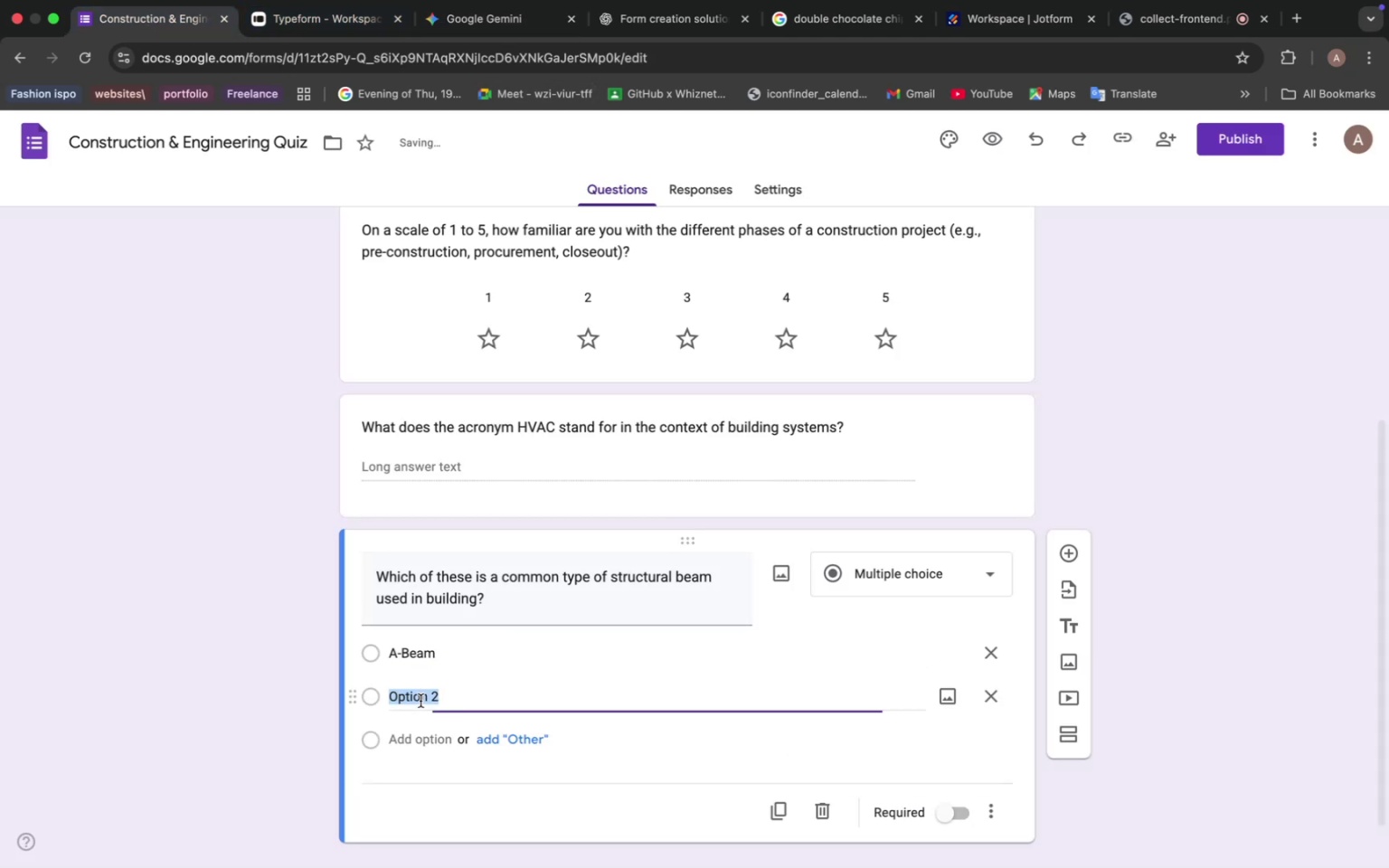 
key(Meta+V)
 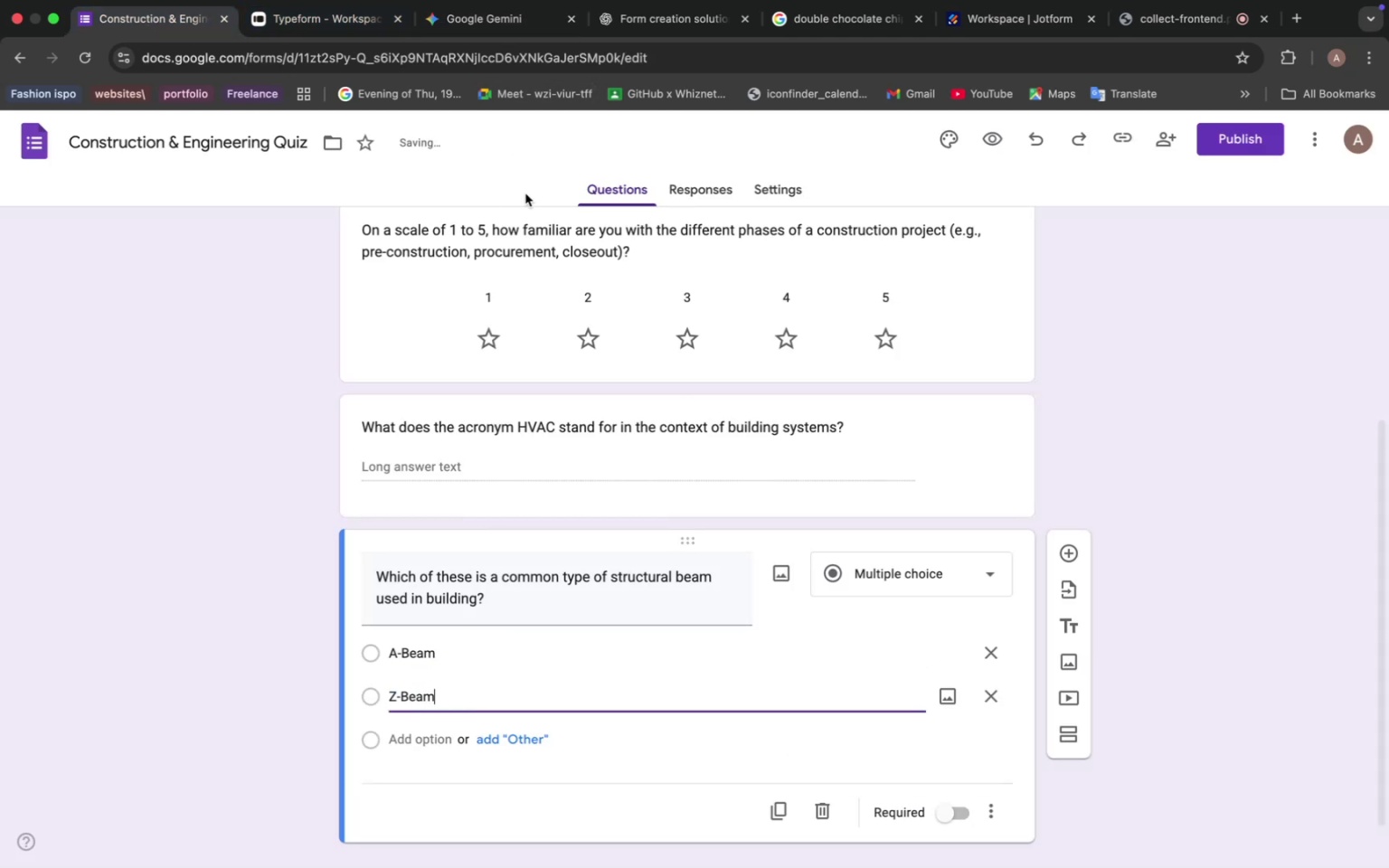 
left_click([486, 24])
 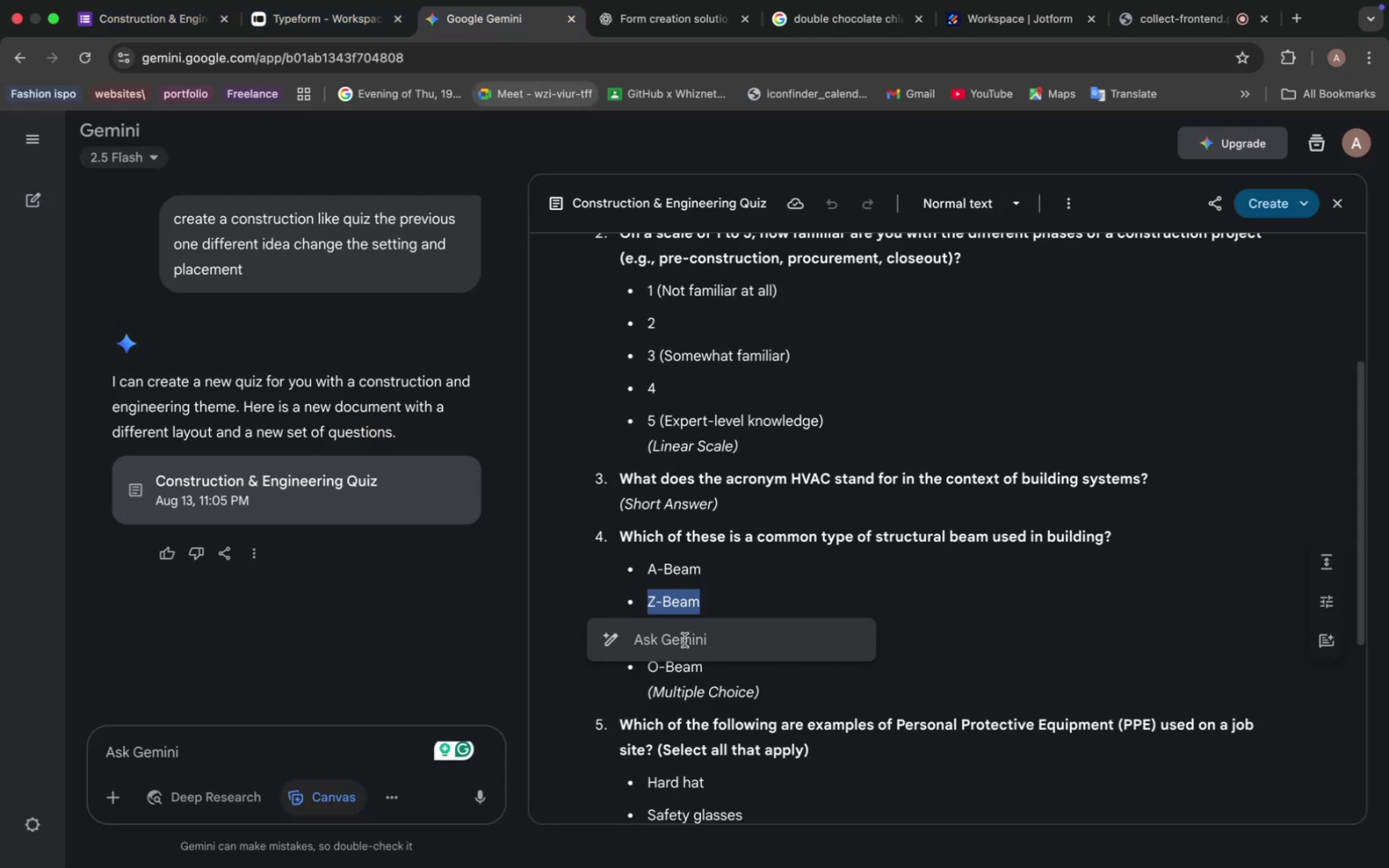 
left_click([715, 620])
 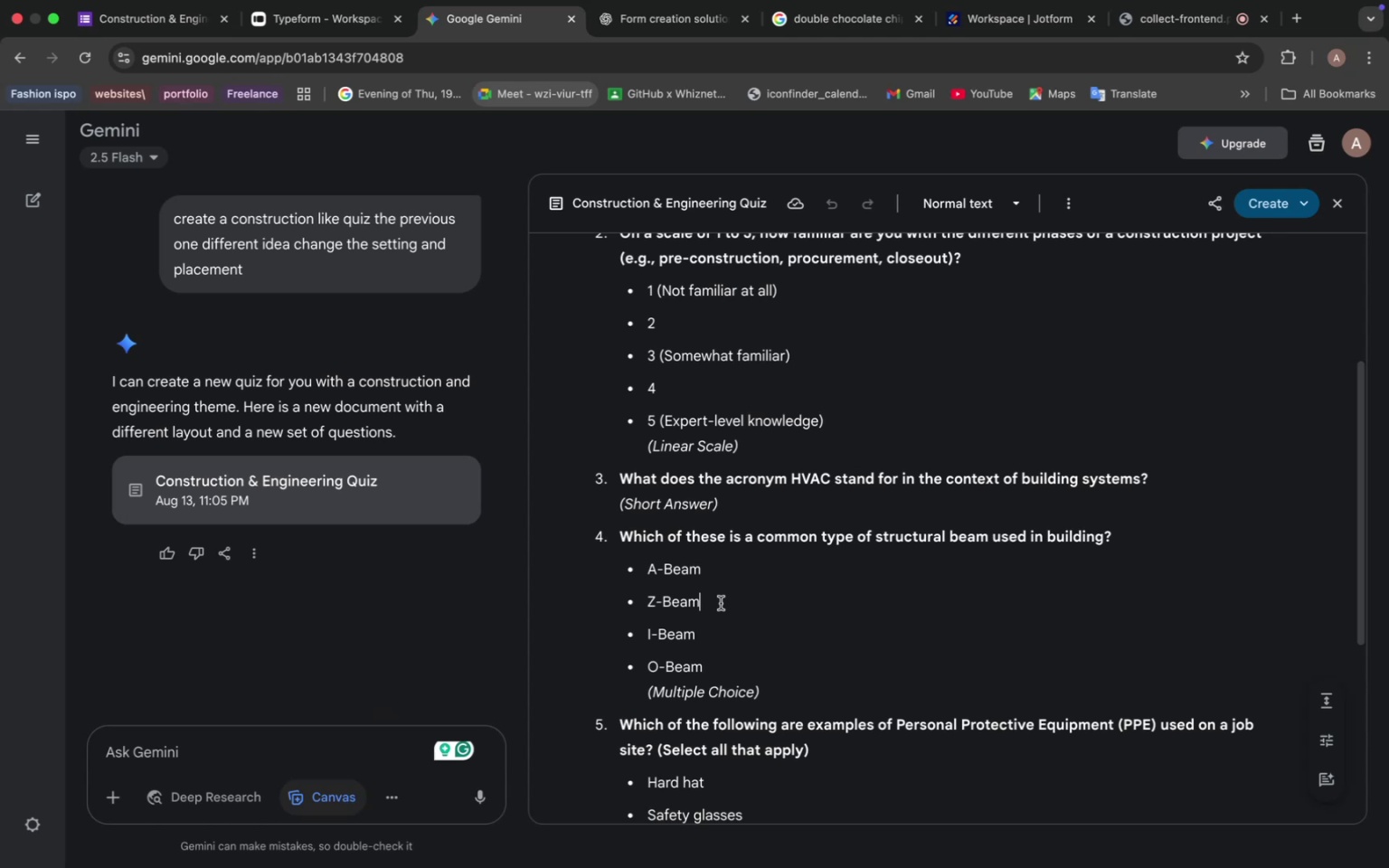 
left_click_drag(start_coordinate=[699, 633], to_coordinate=[648, 628])
 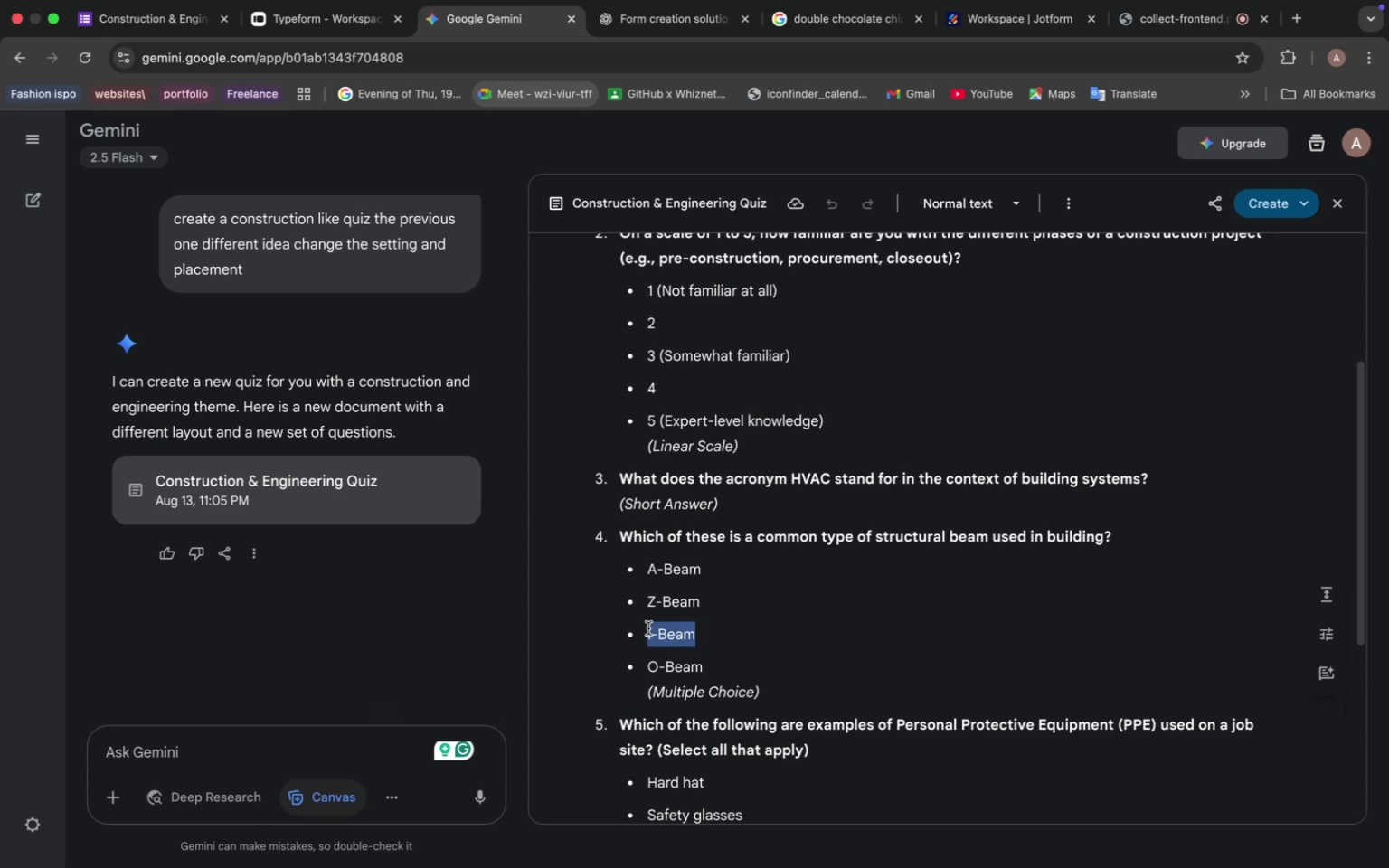 
key(Meta+C)
 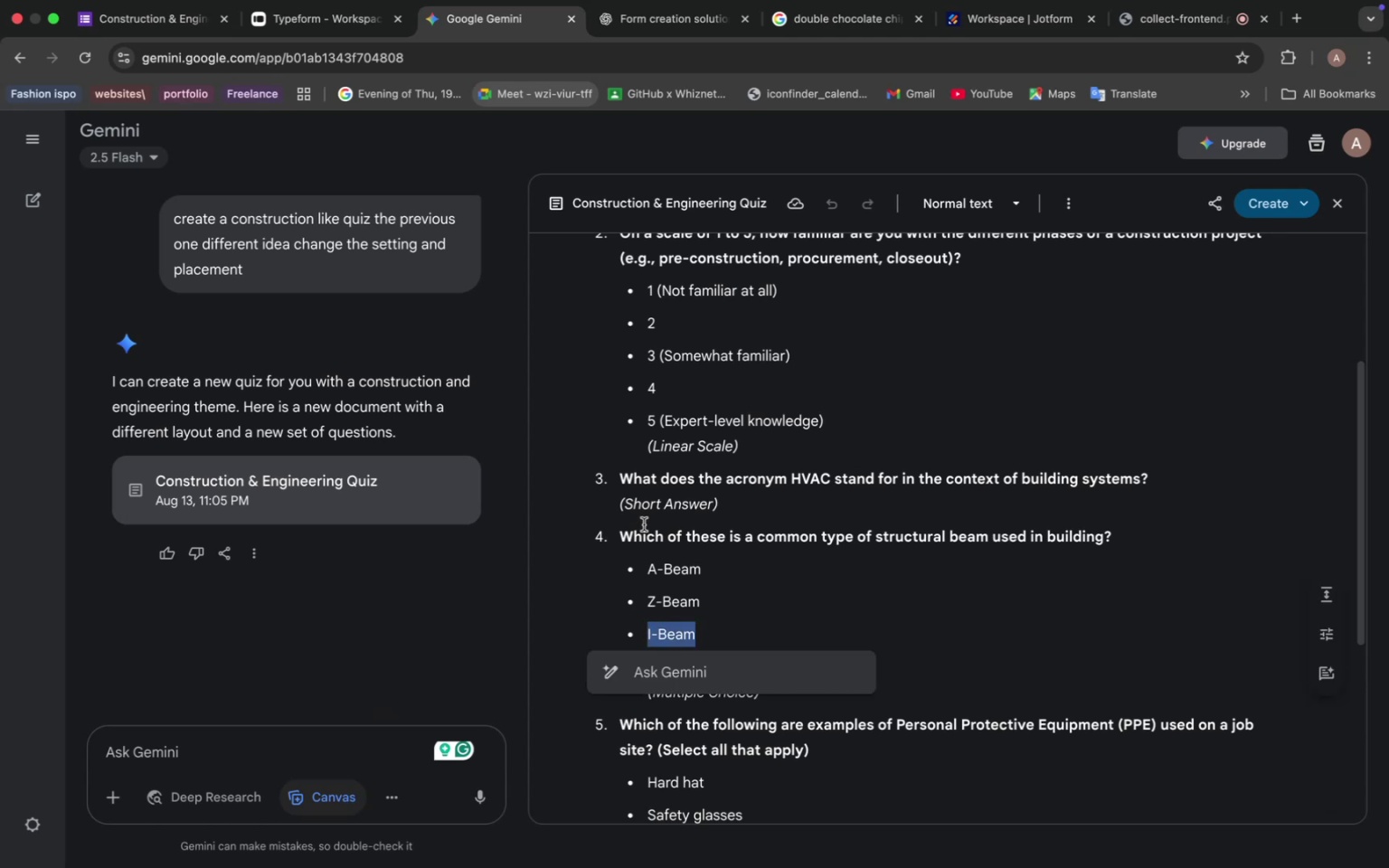 
wait(6.99)
 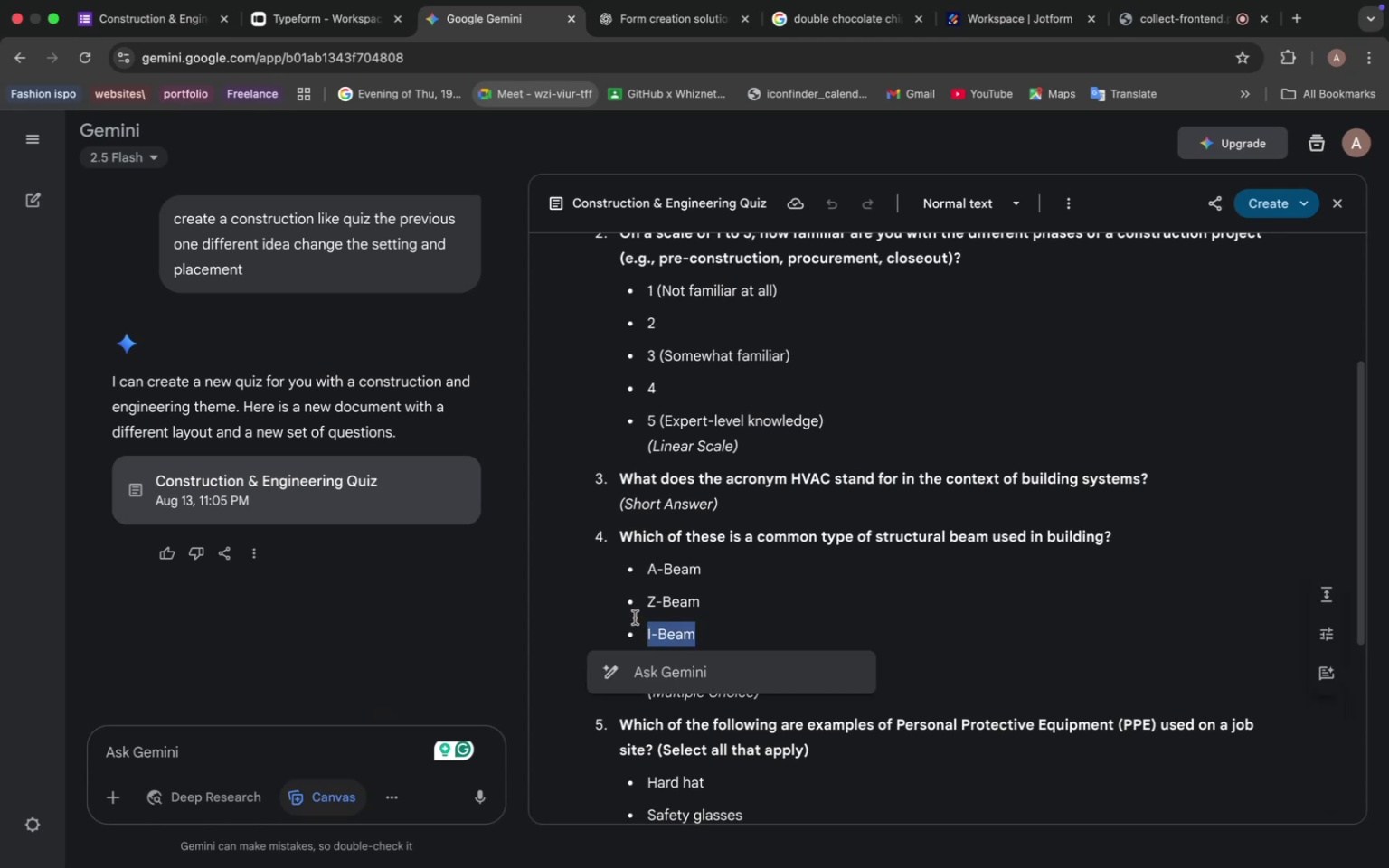 
left_click([169, 21])
 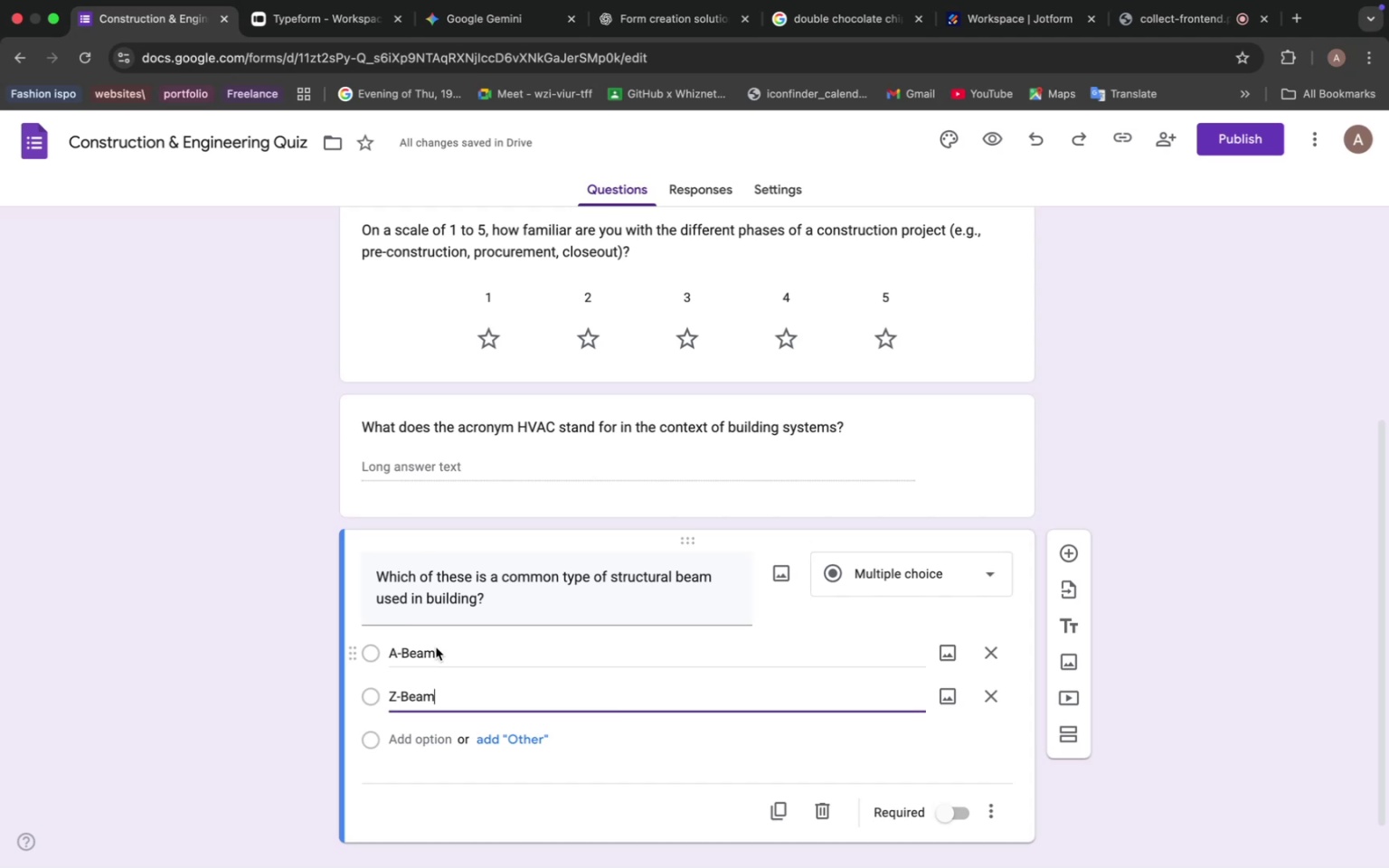 
left_click([423, 745])
 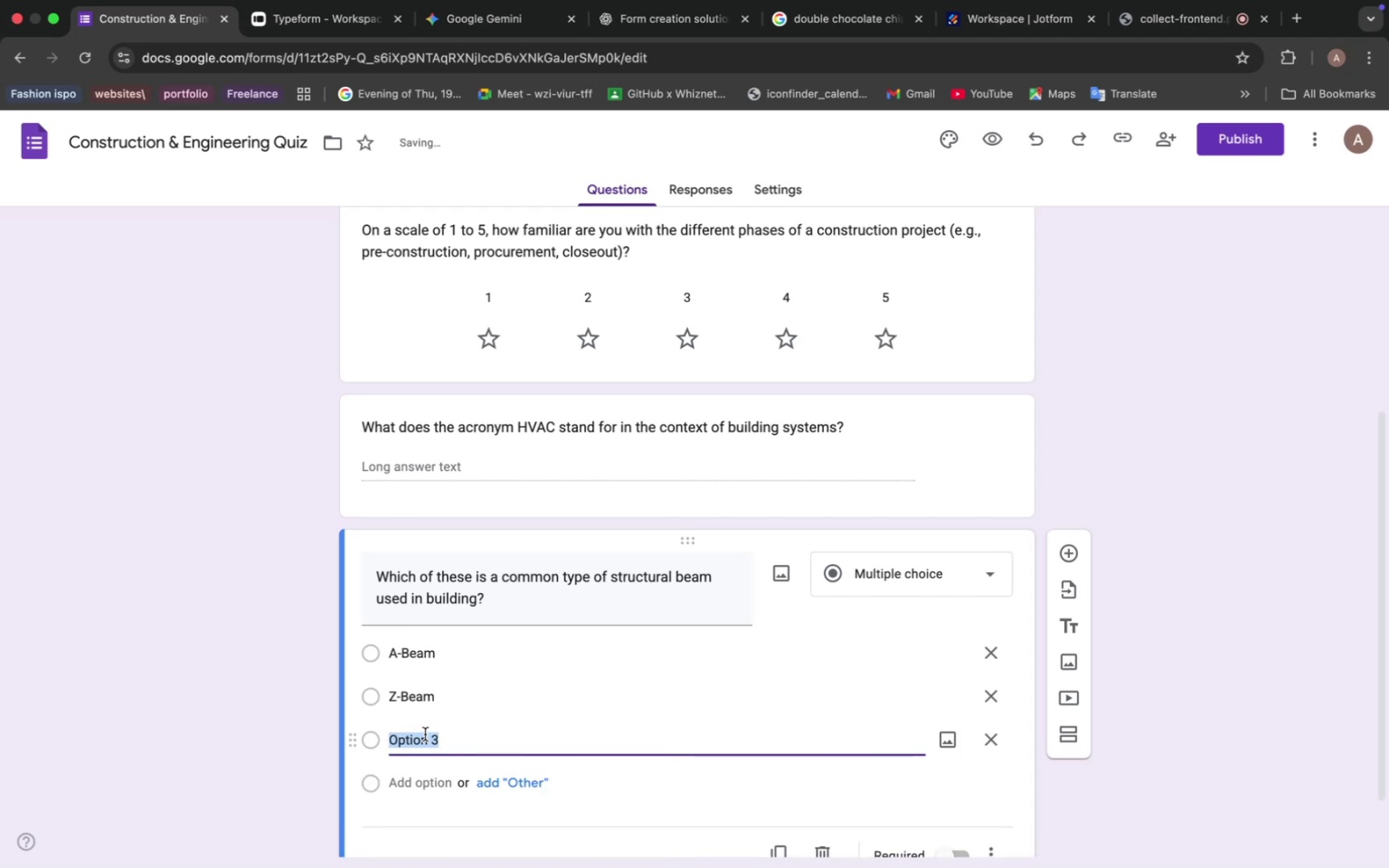 
key(Meta+V)
 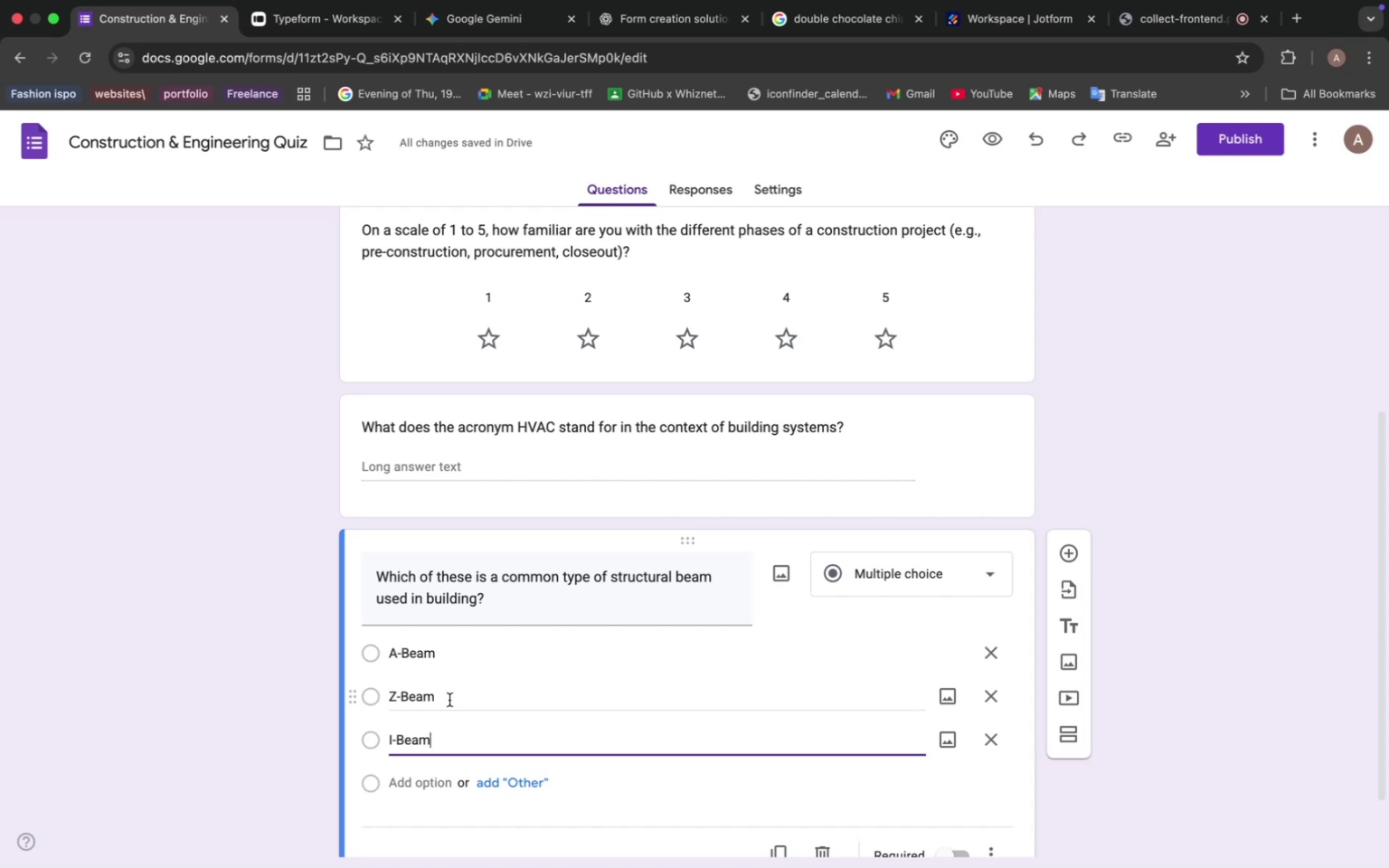 
wait(23.33)
 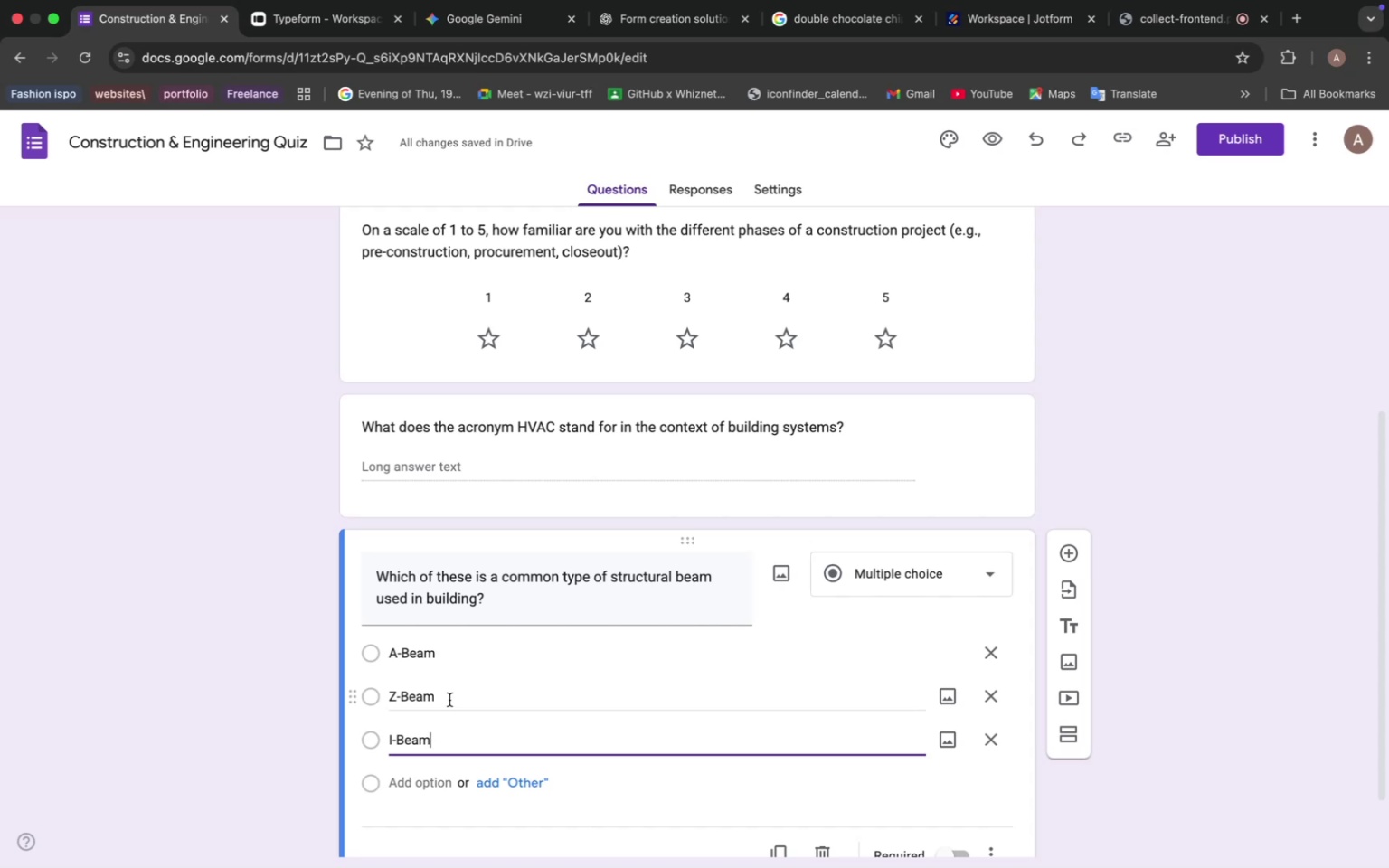 
left_click([472, 15])
 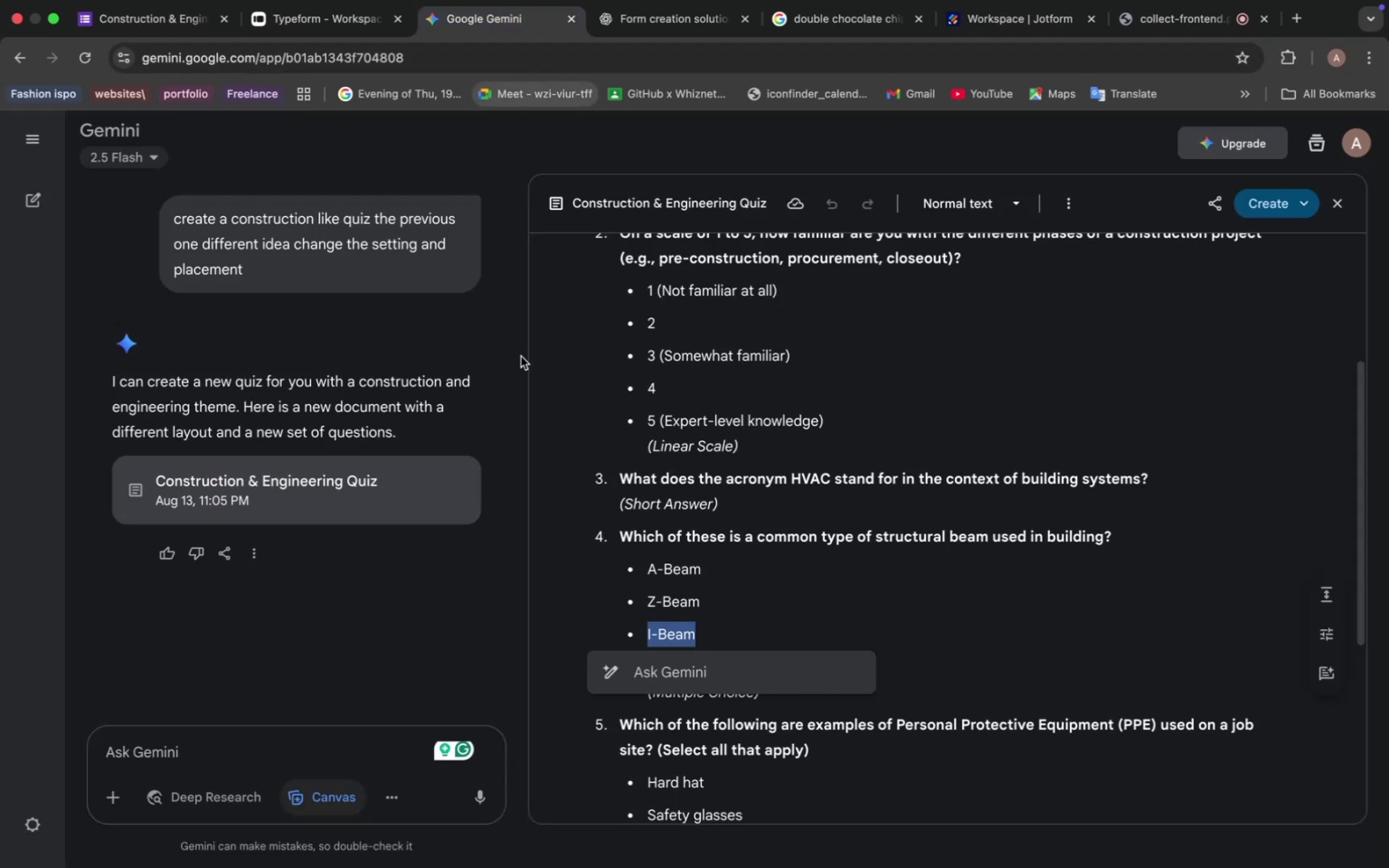 
left_click([703, 605])
 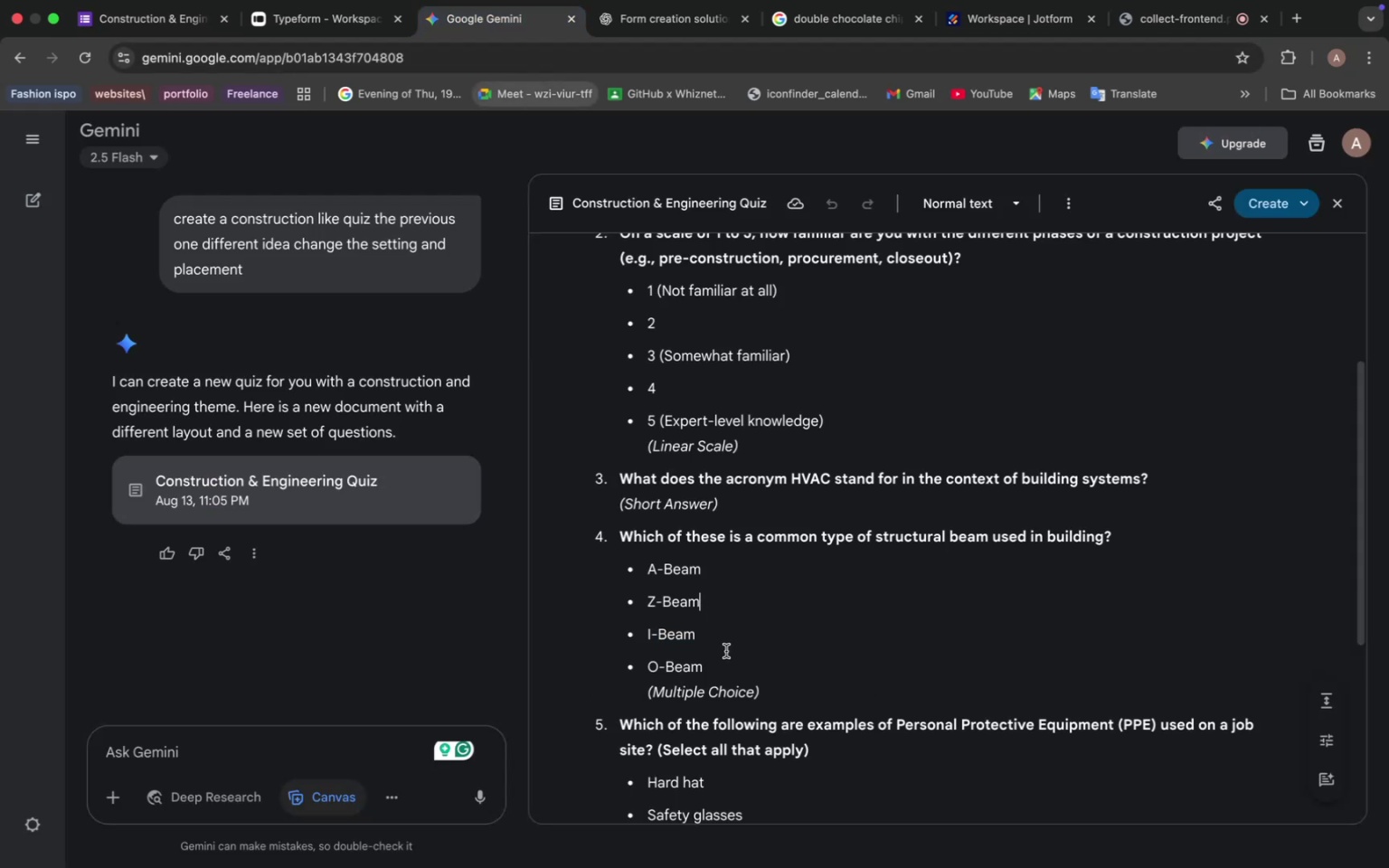 
left_click_drag(start_coordinate=[724, 673], to_coordinate=[626, 664])
 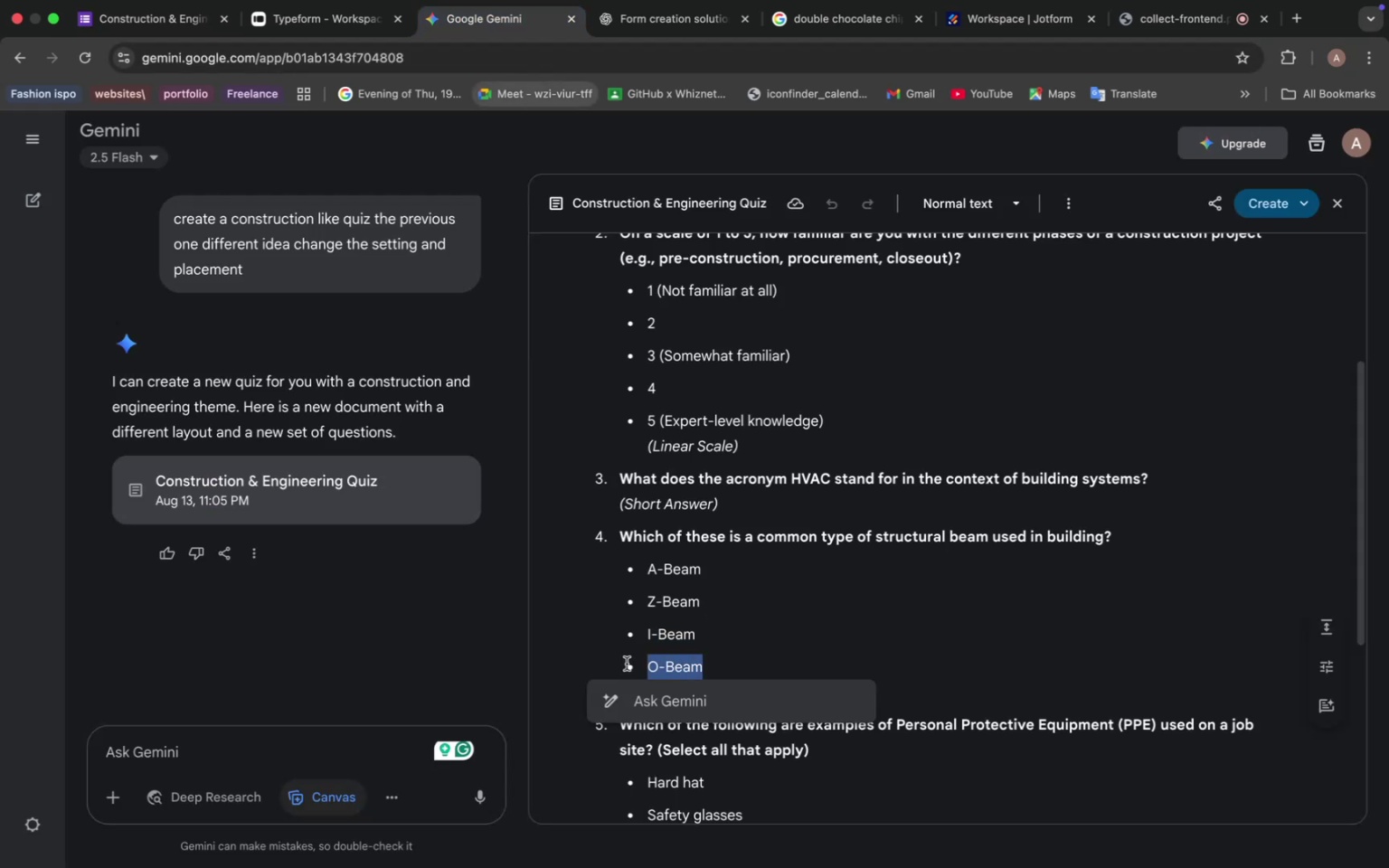 
key(Meta+C)
 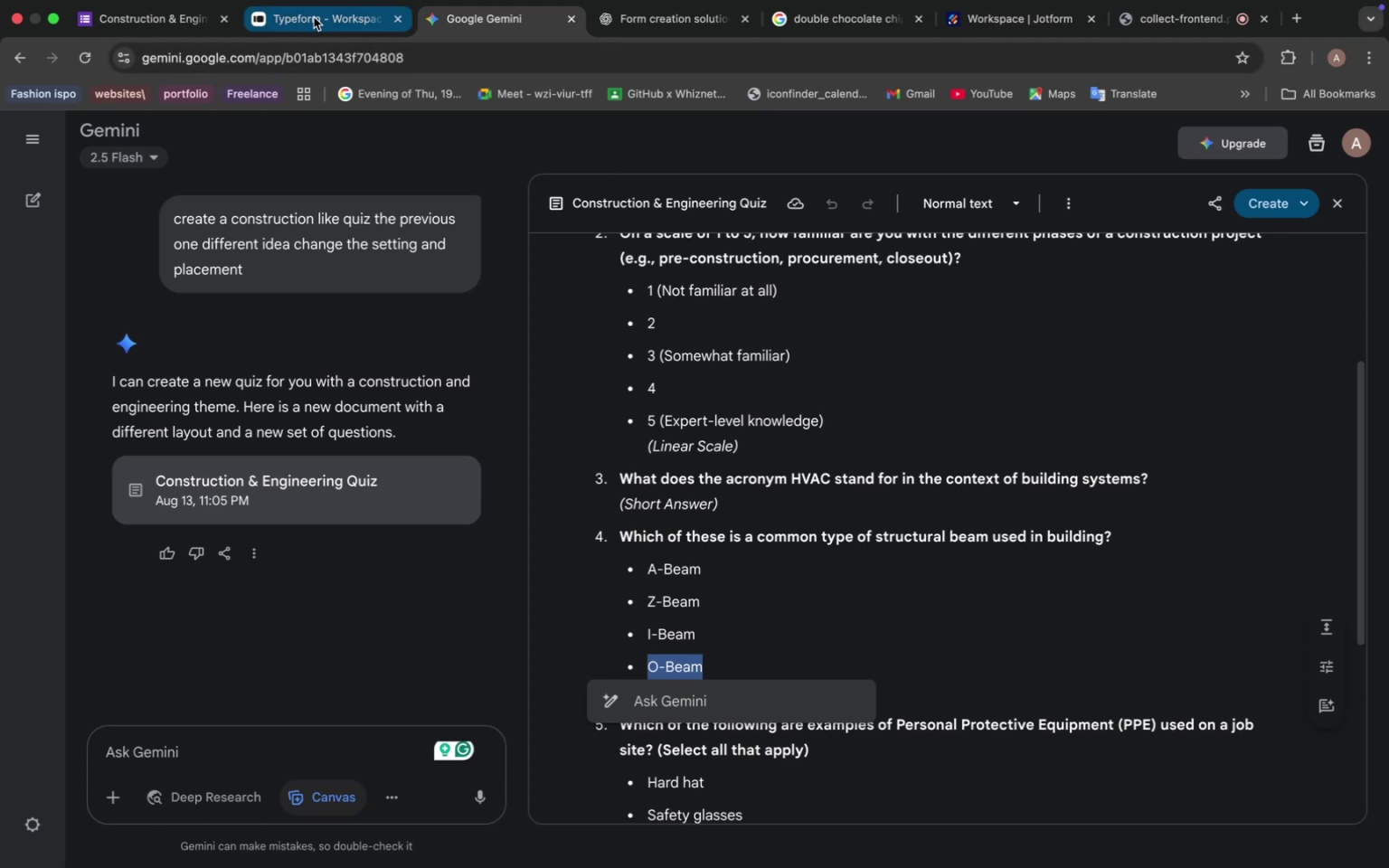 
left_click([172, 24])
 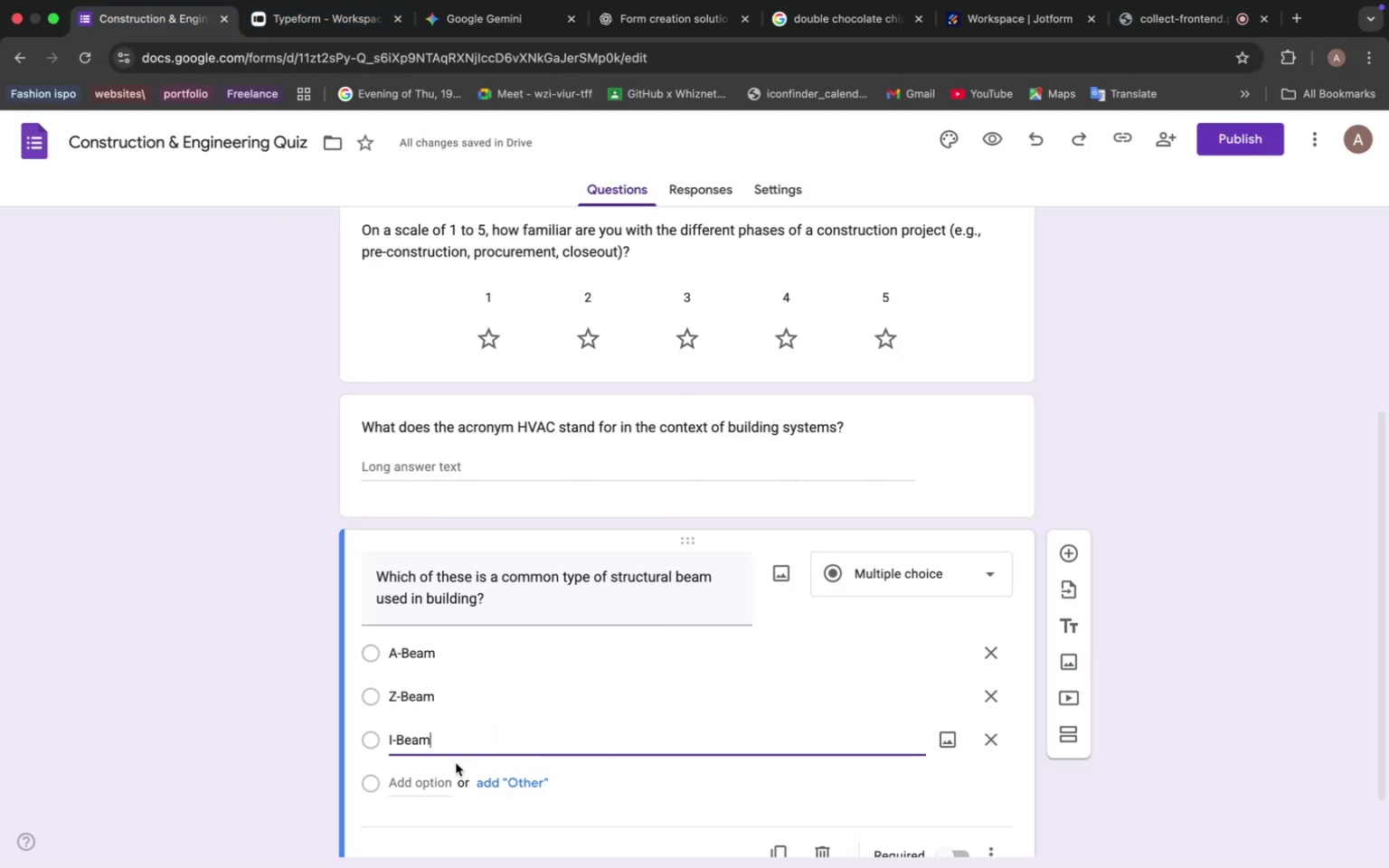 
left_click([439, 787])
 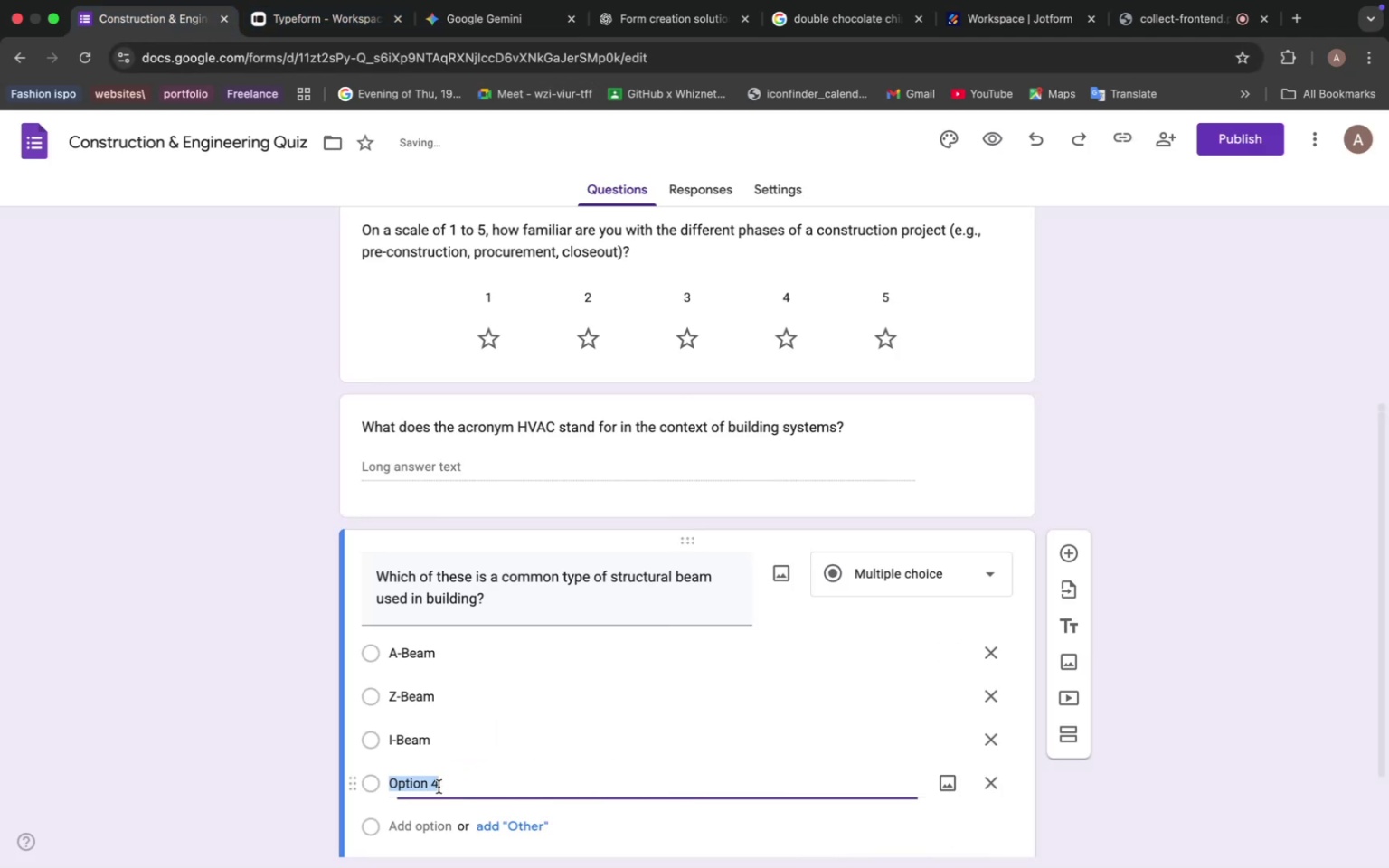 
key(Meta+V)
 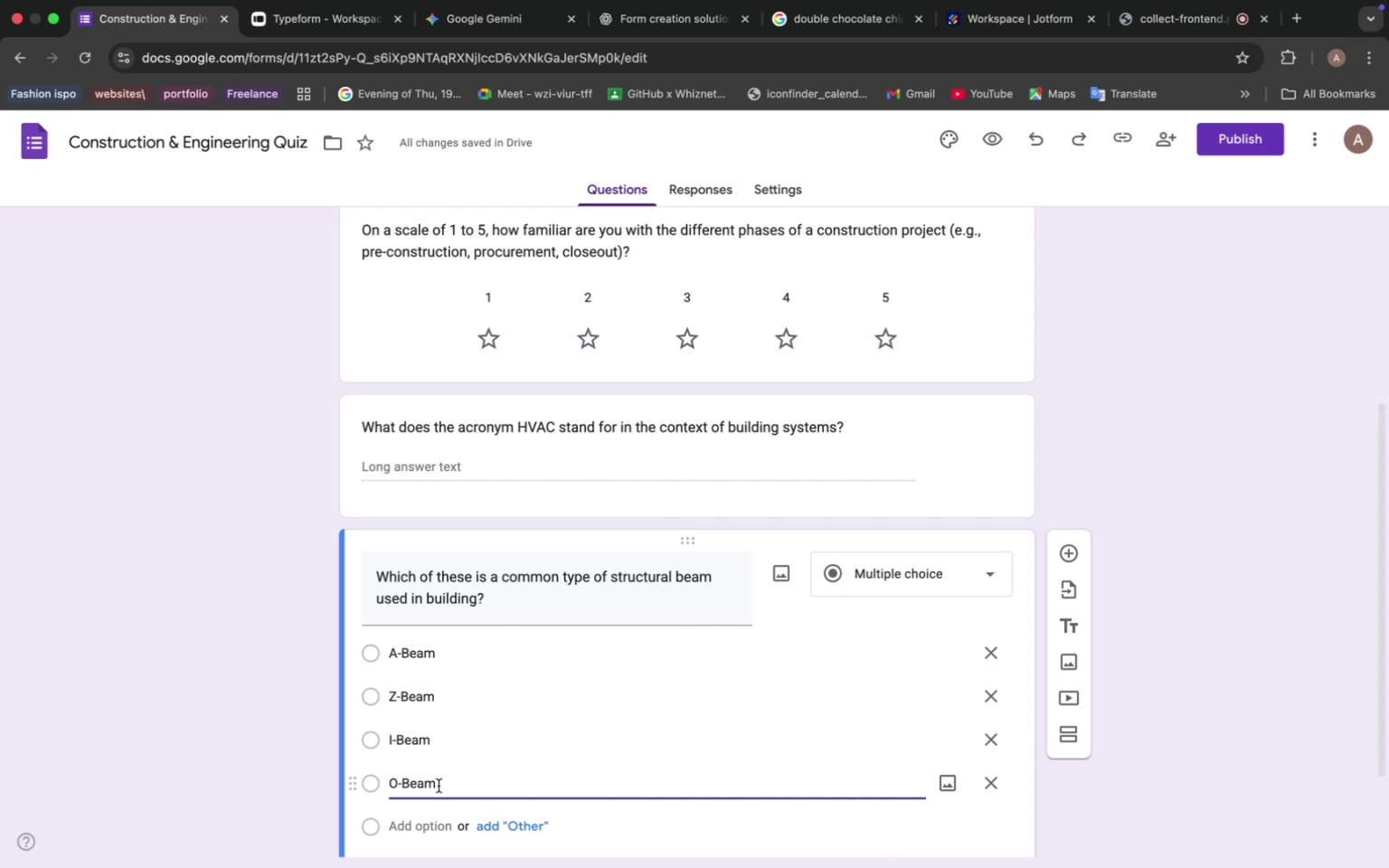 
wait(6.73)
 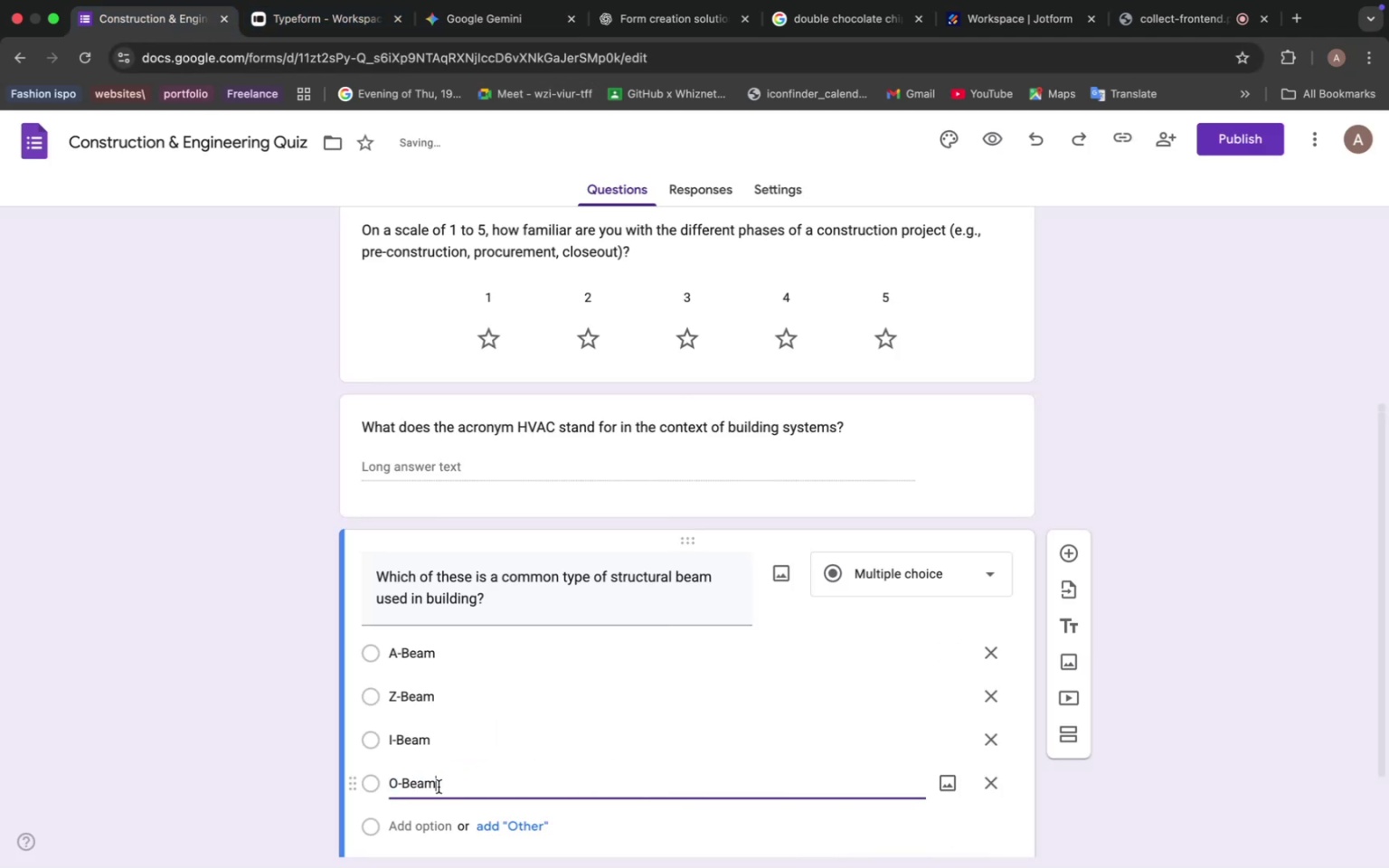 
left_click([514, 826])
 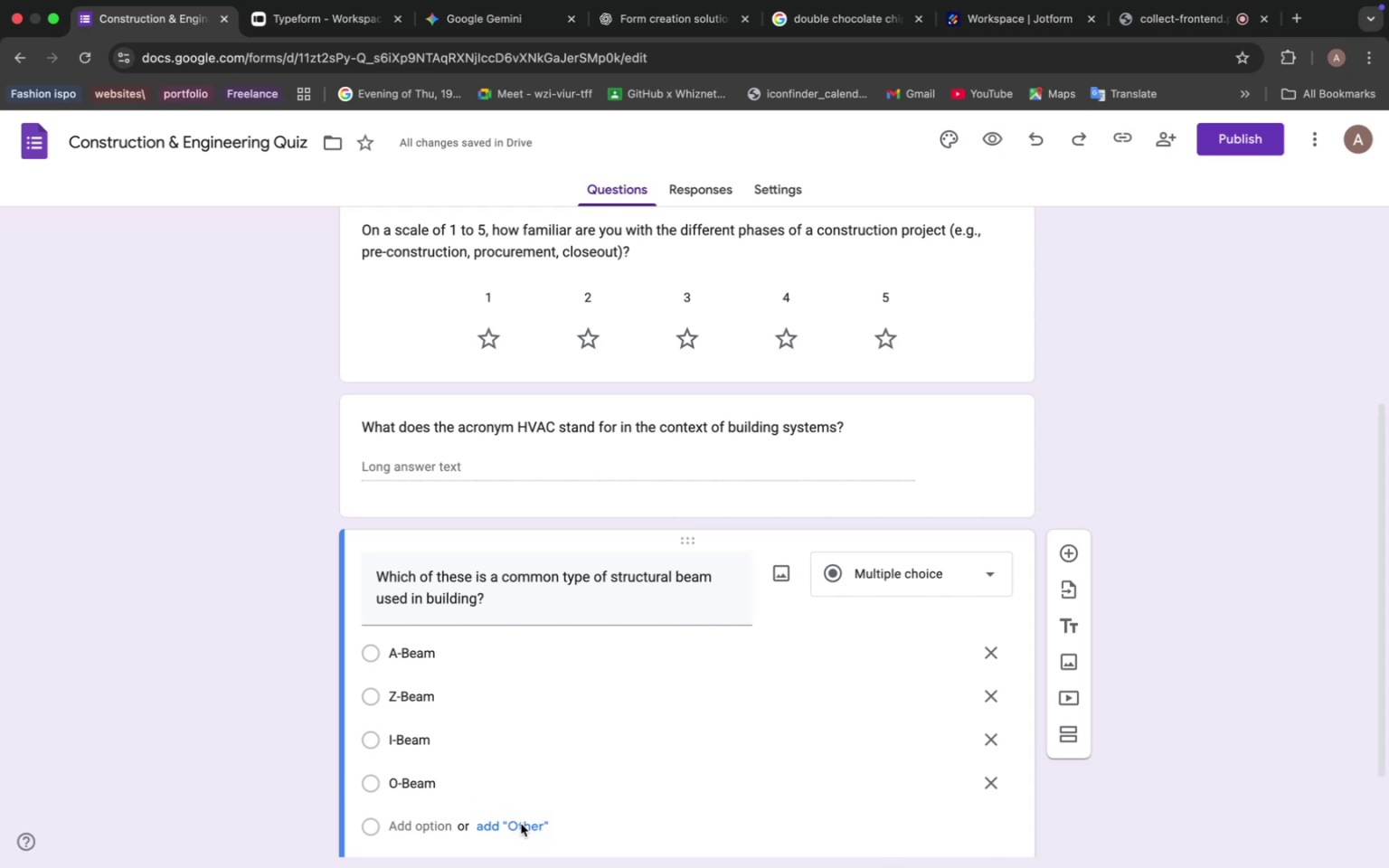 
left_click([529, 824])
 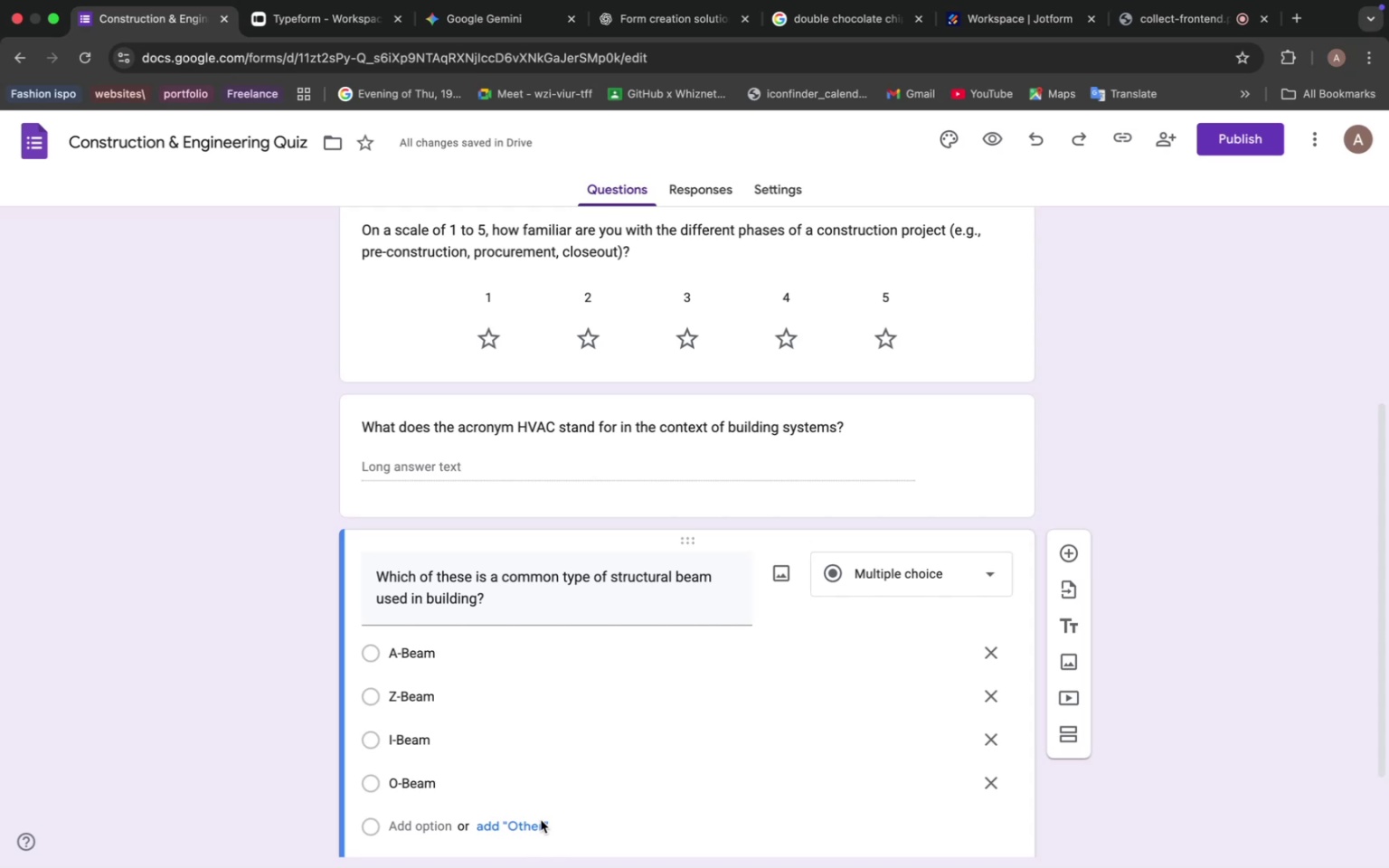 
wait(26.55)
 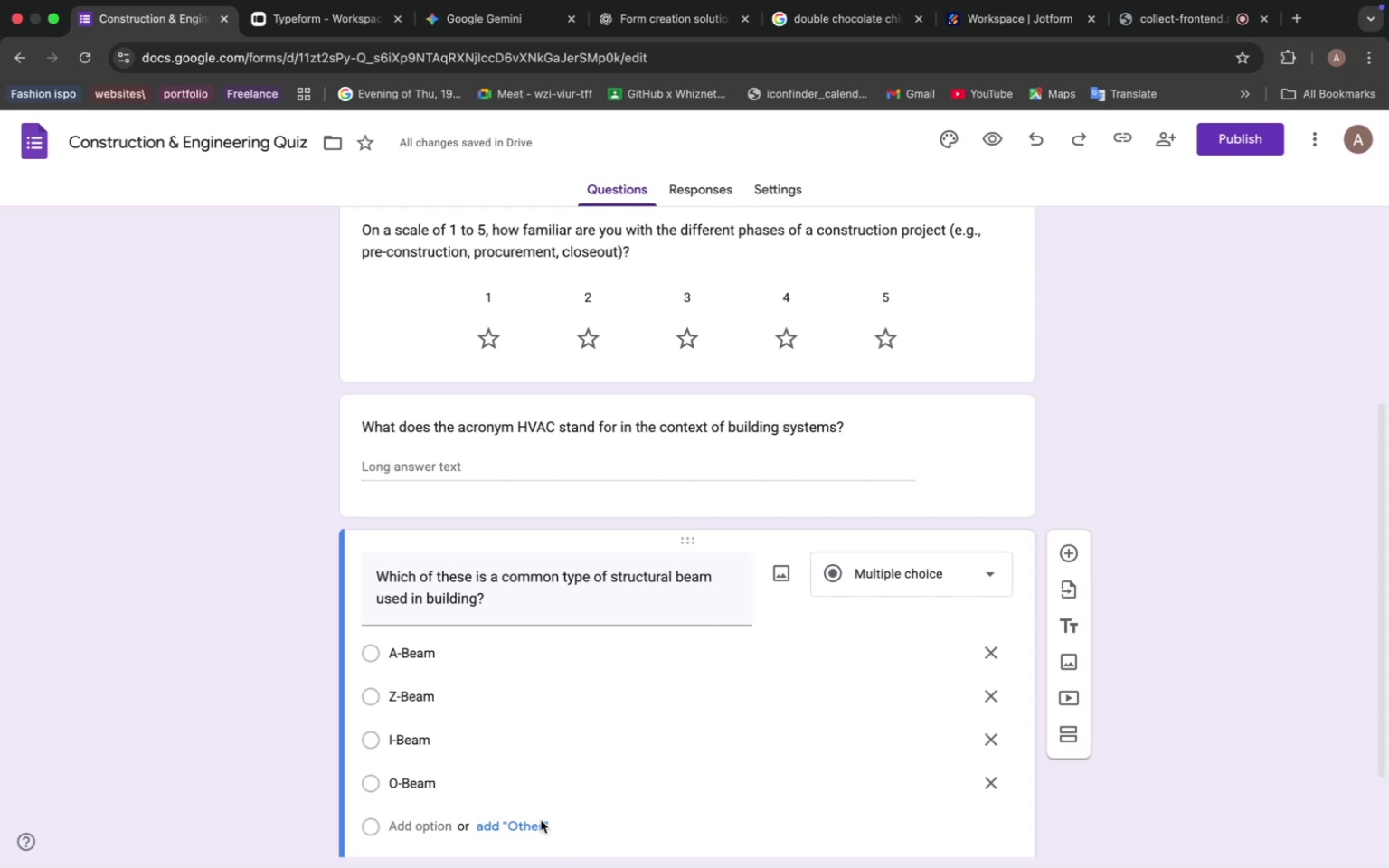 
scroll: coordinate [584, 707], scroll_direction: down, amount: 9.0
 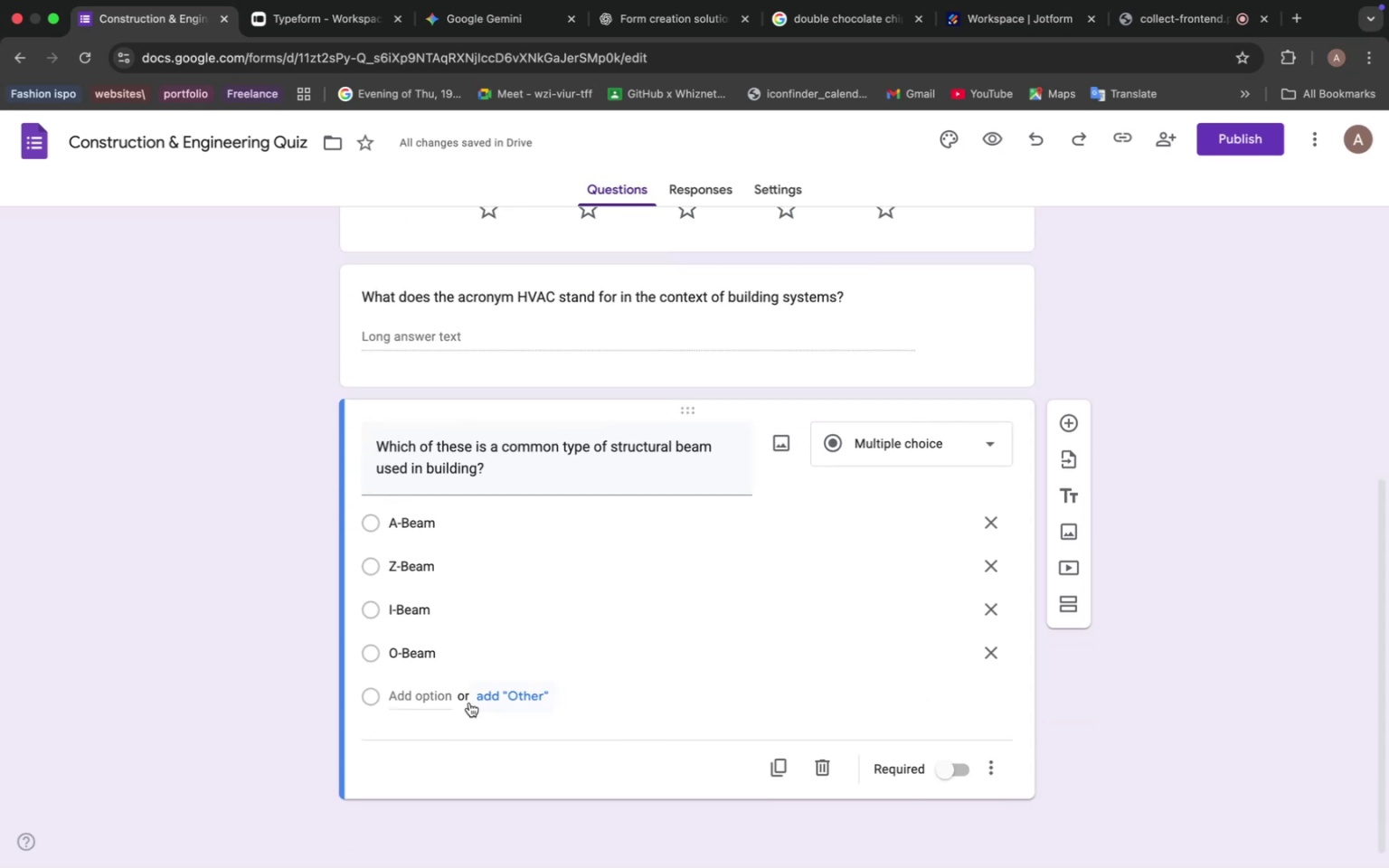 
left_click([485, 696])
 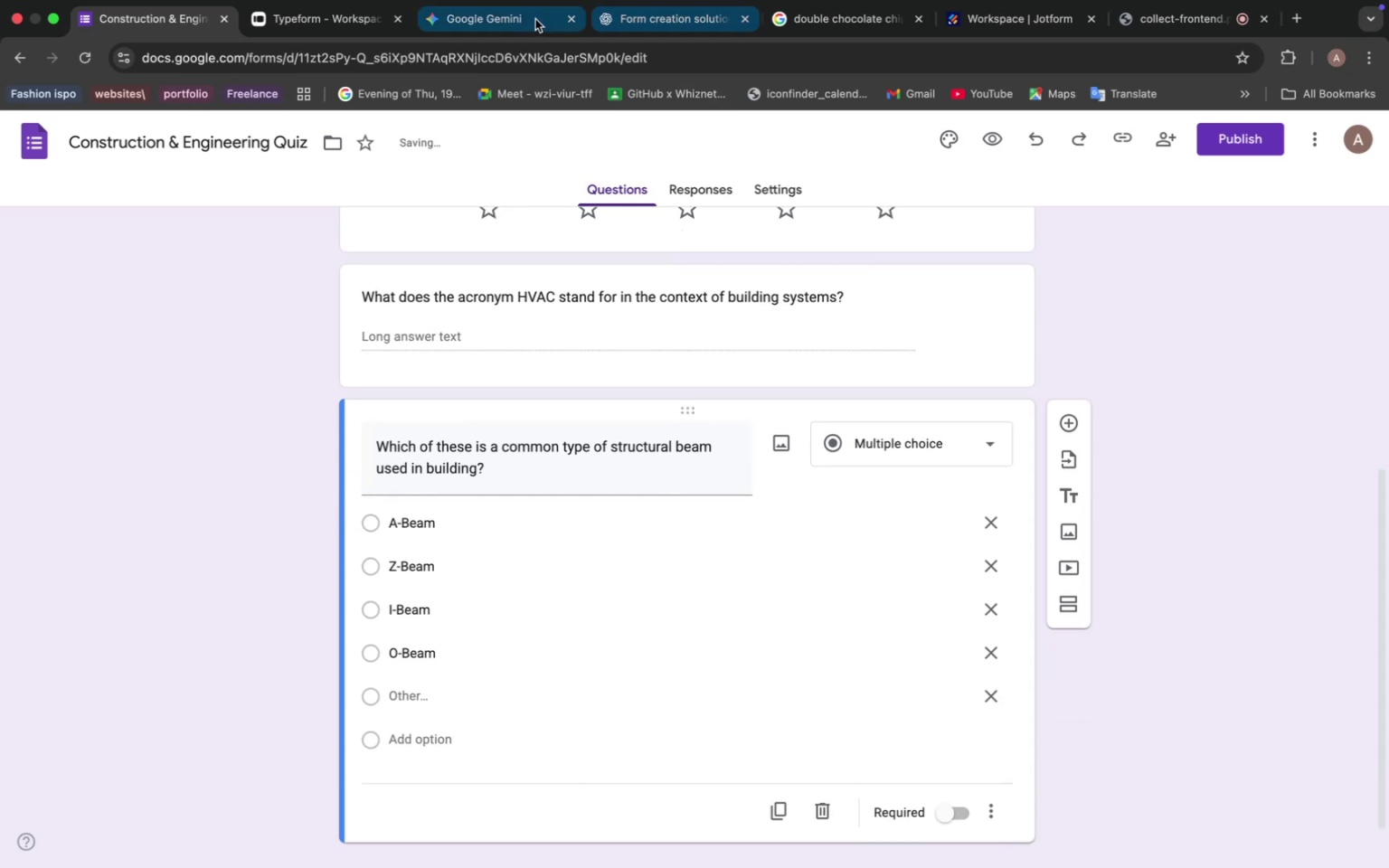 
scroll: coordinate [758, 581], scroll_direction: down, amount: 14.0
 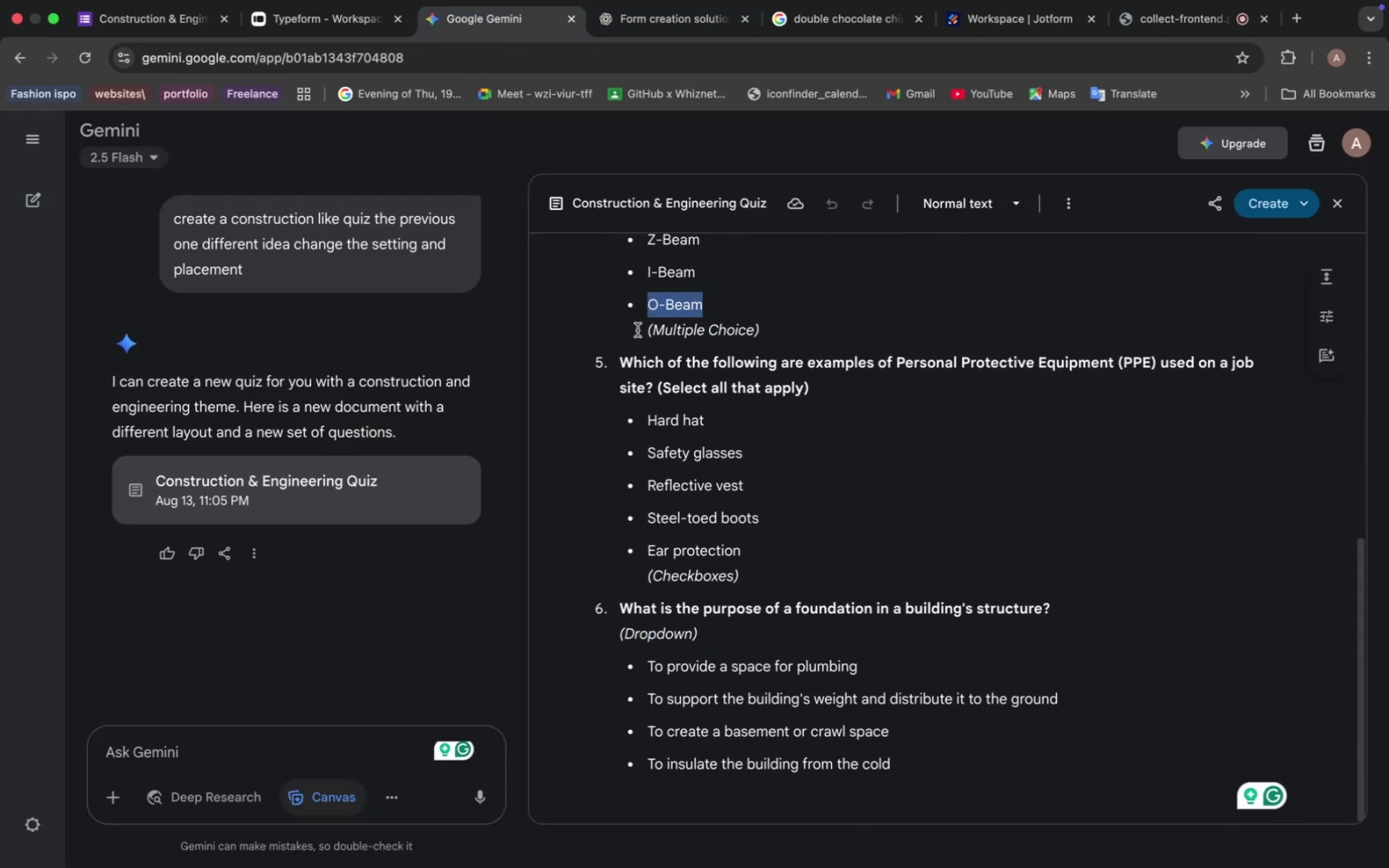 
left_click_drag(start_coordinate=[619, 359], to_coordinate=[836, 389])
 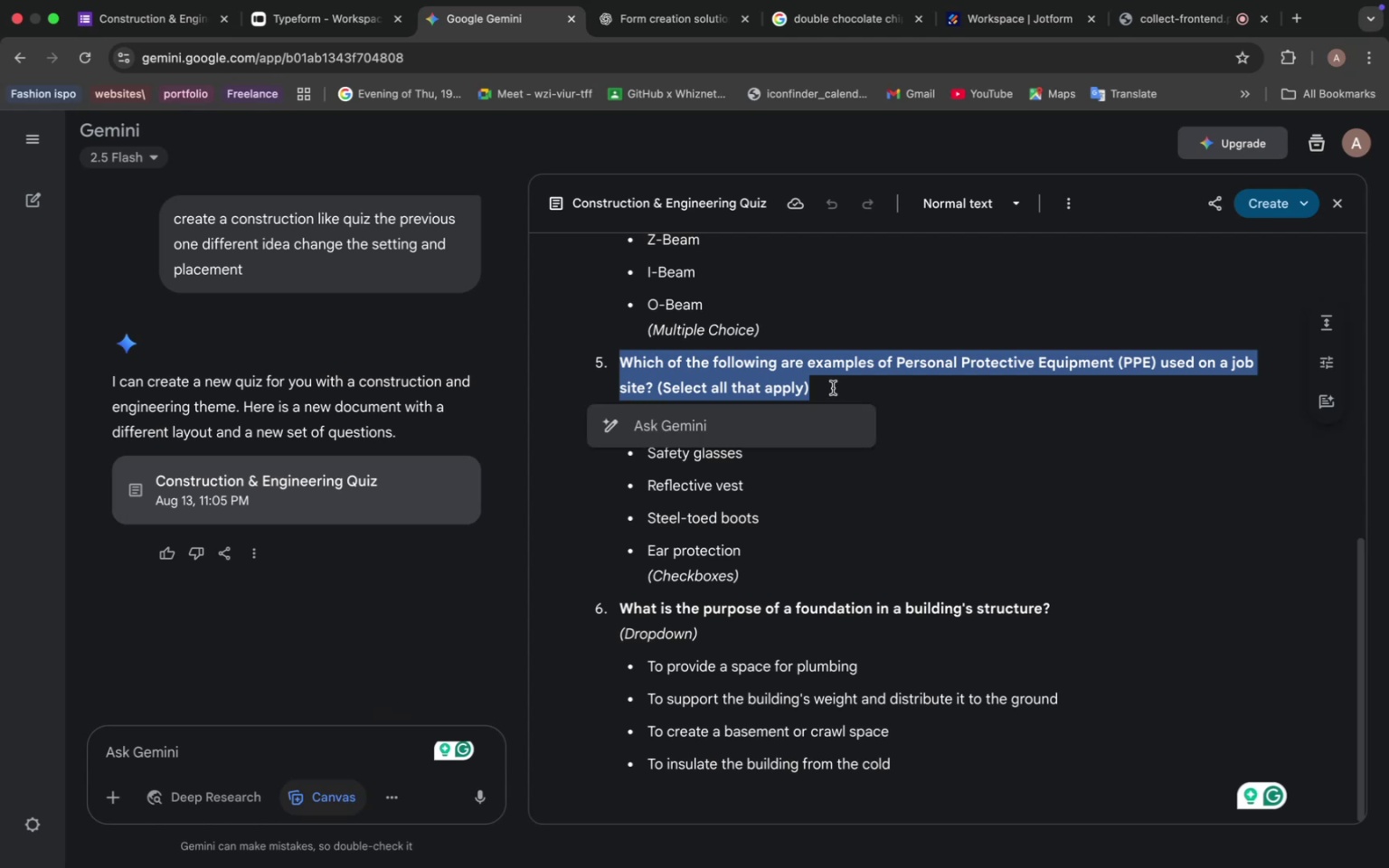 
key(Meta+C)
 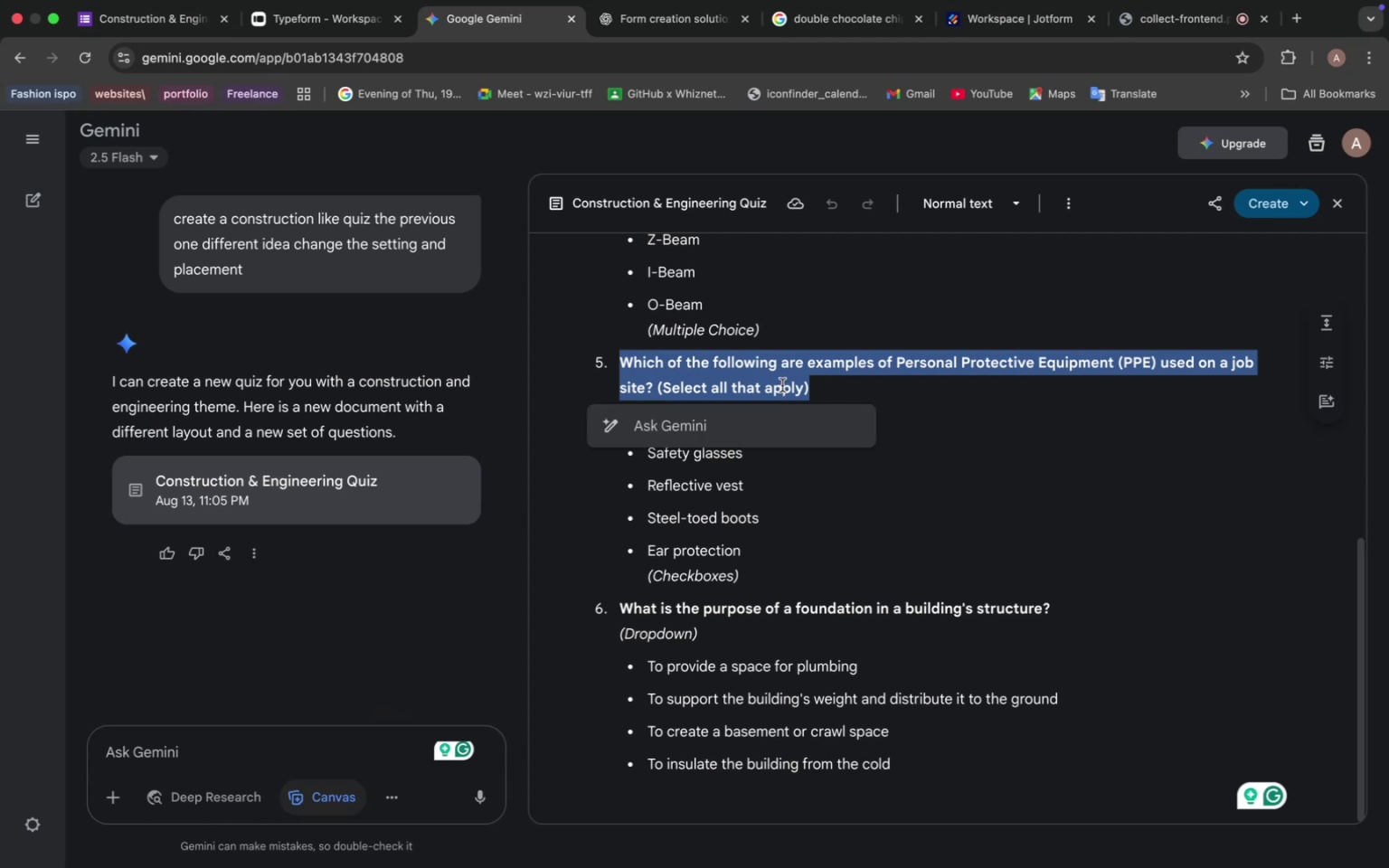 
left_click([165, 16])
 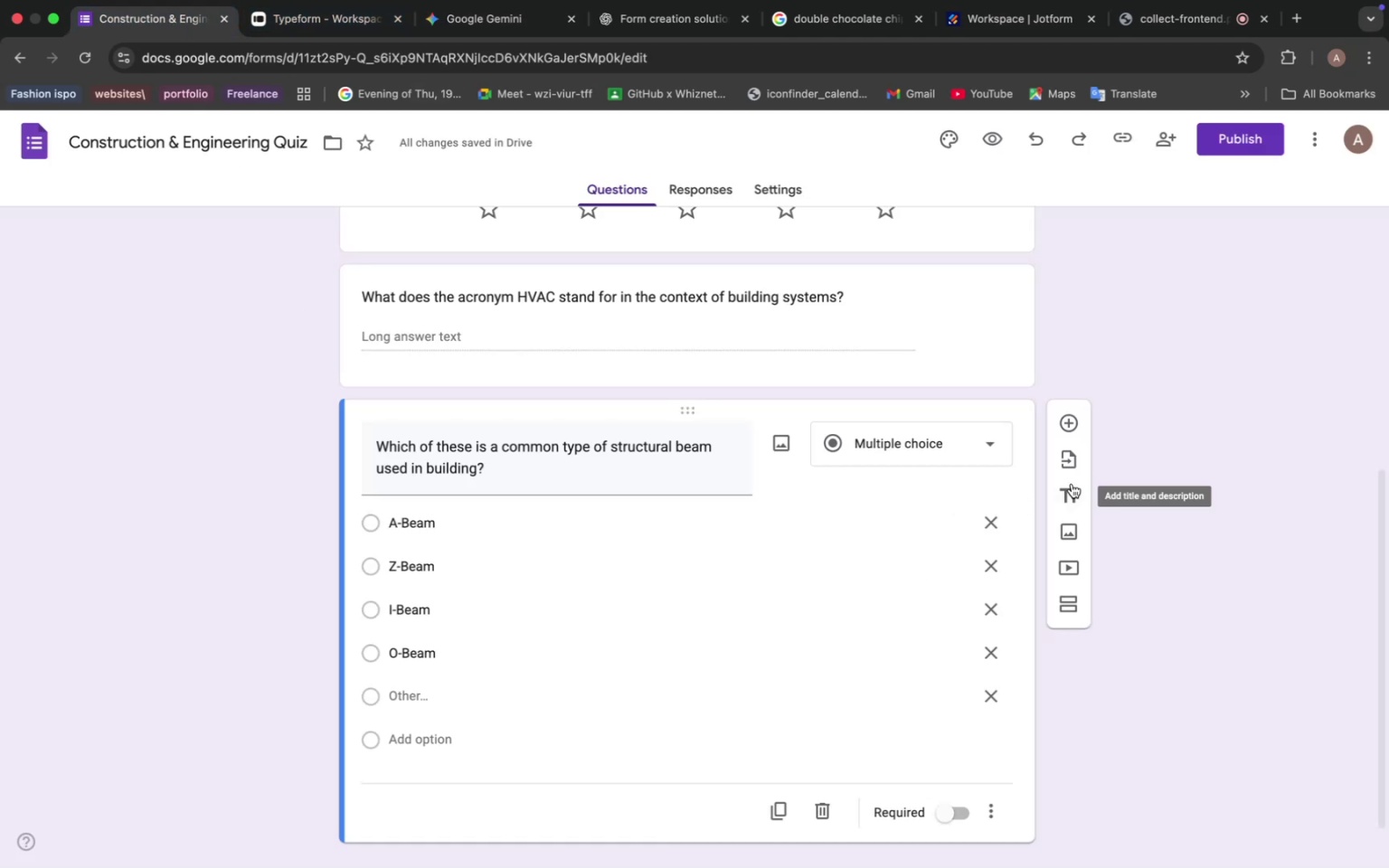 
left_click([1060, 413])
 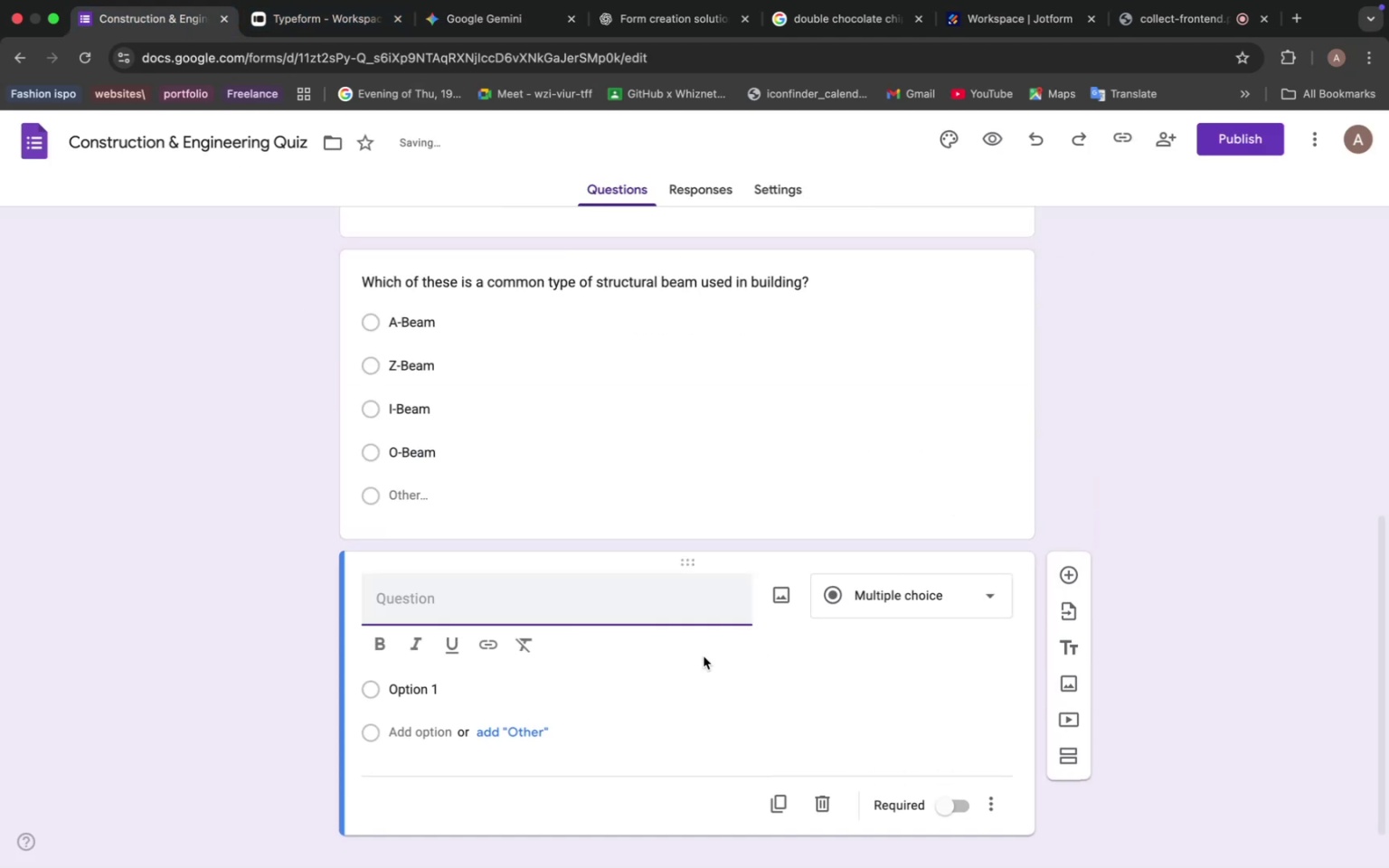 
left_click([927, 593])
 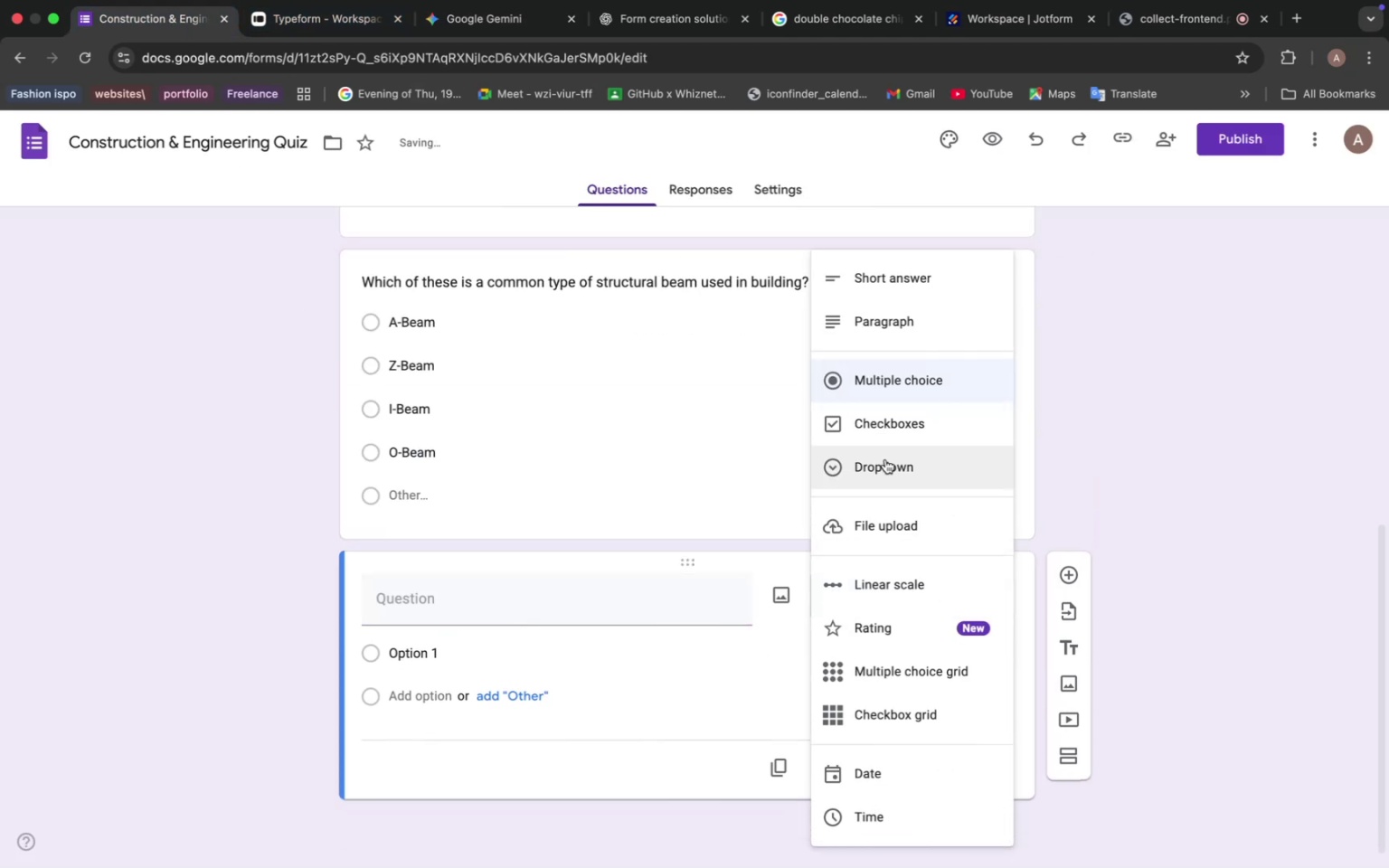 
left_click([893, 433])
 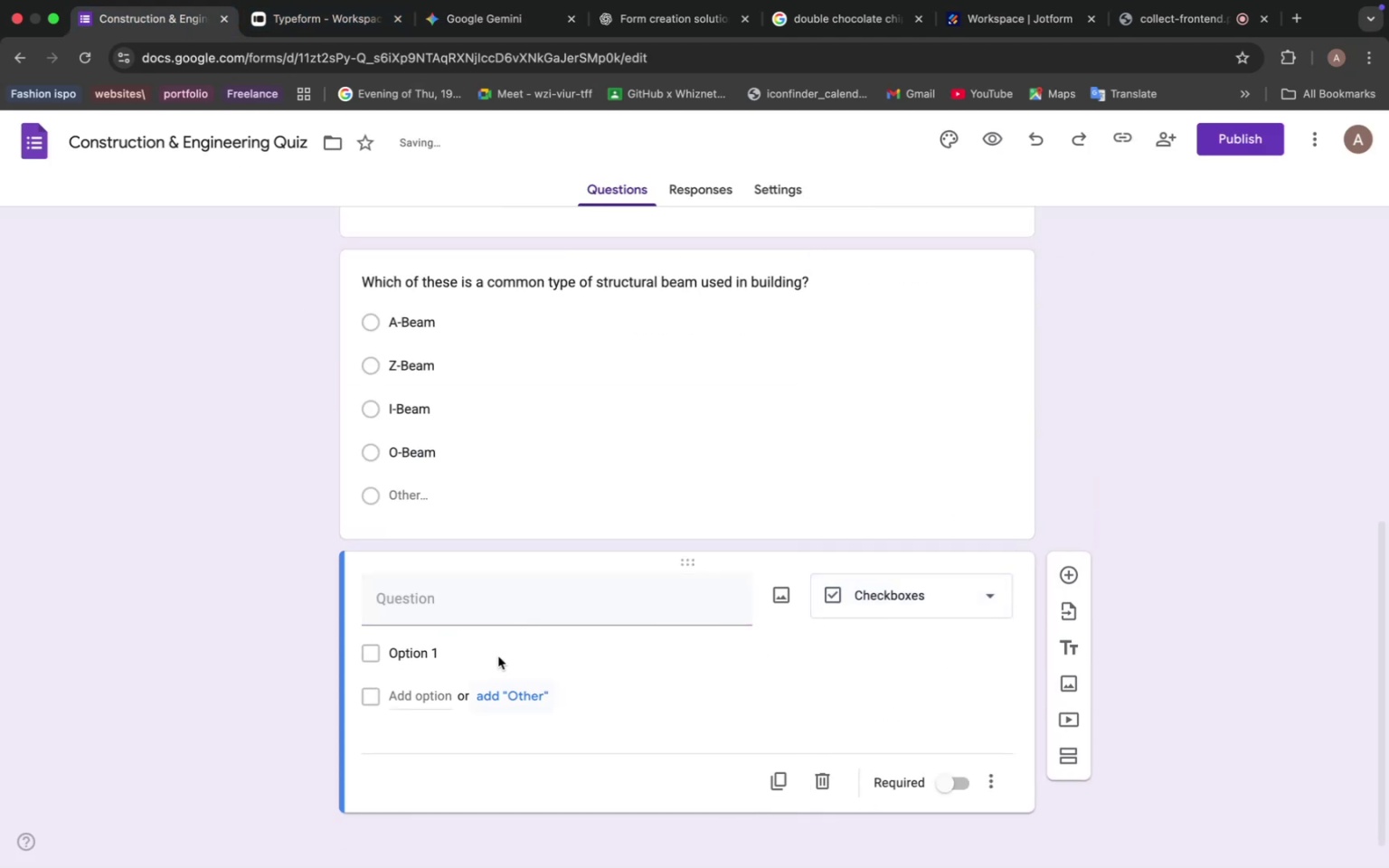 
left_click([405, 593])
 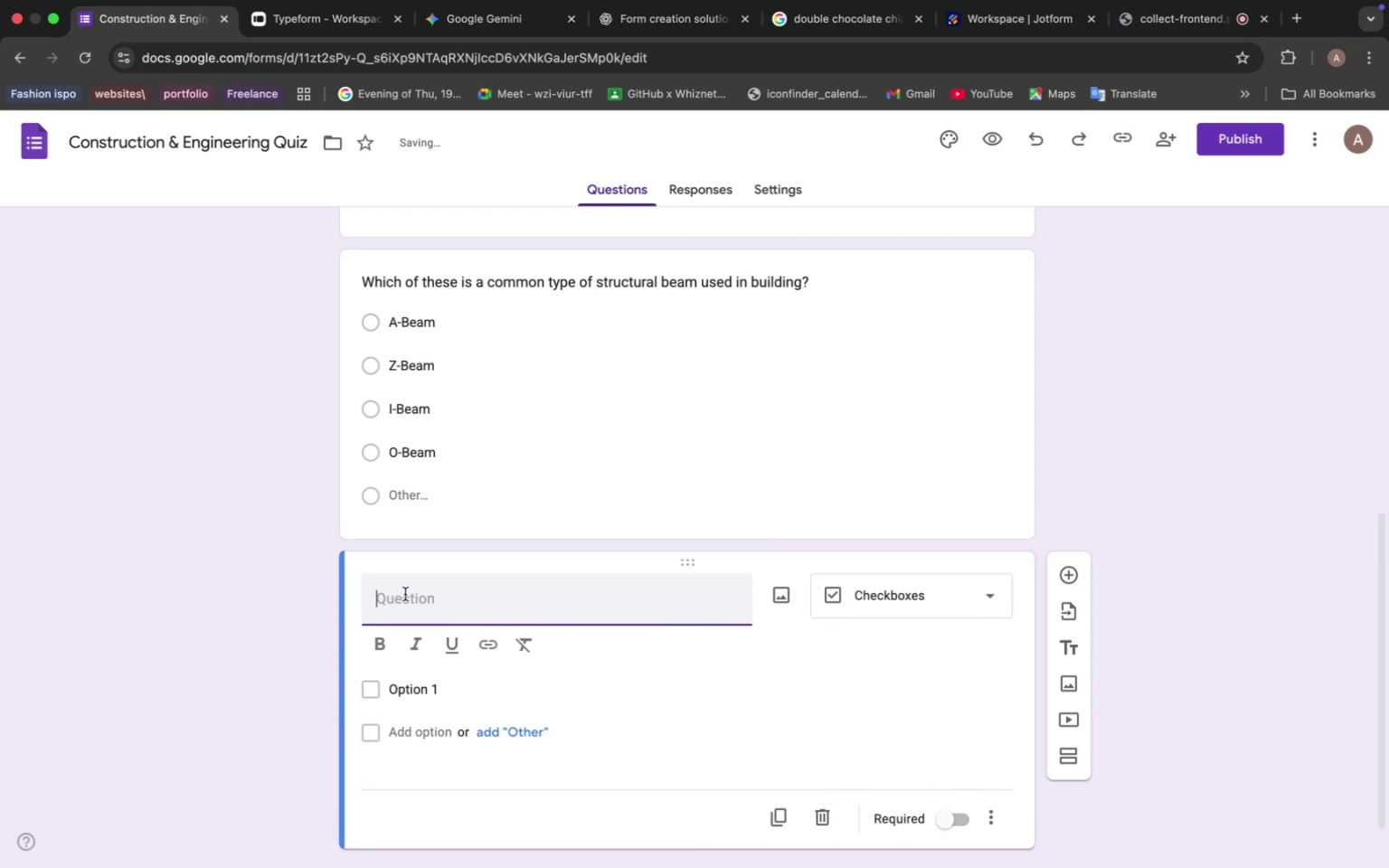 
key(Meta+V)
 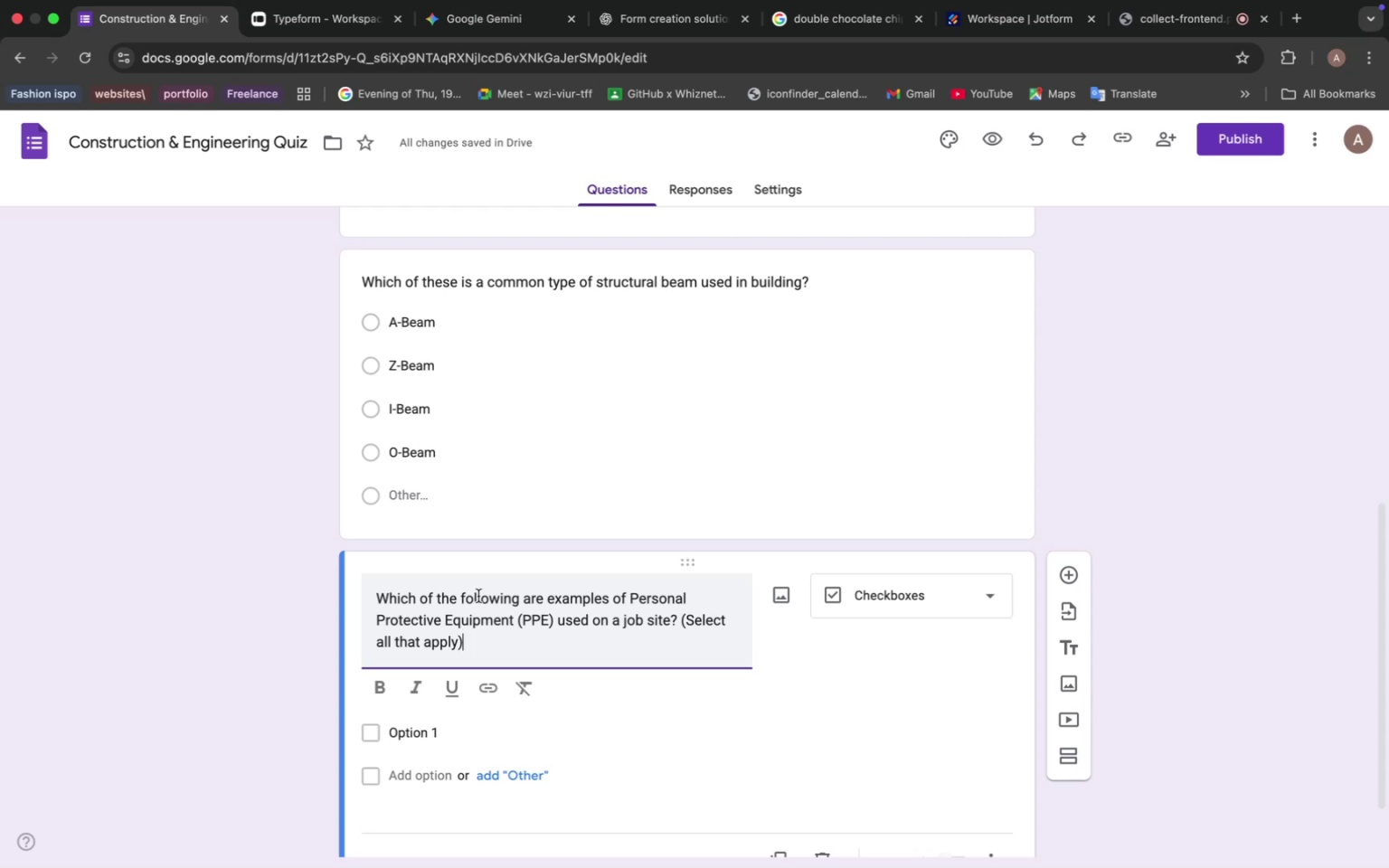 
wait(26.34)
 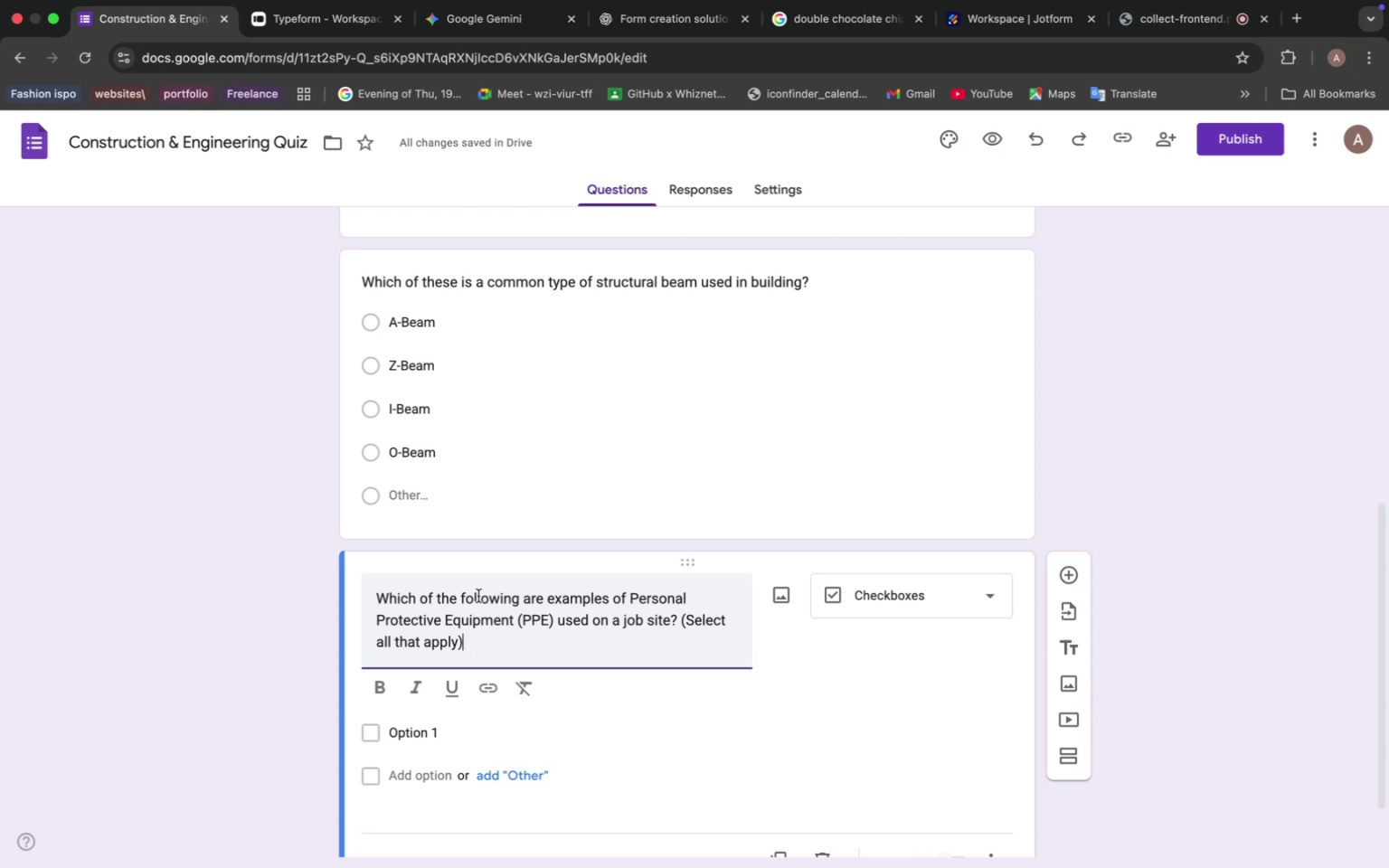 
scroll: coordinate [439, 657], scroll_direction: down, amount: 4.0
 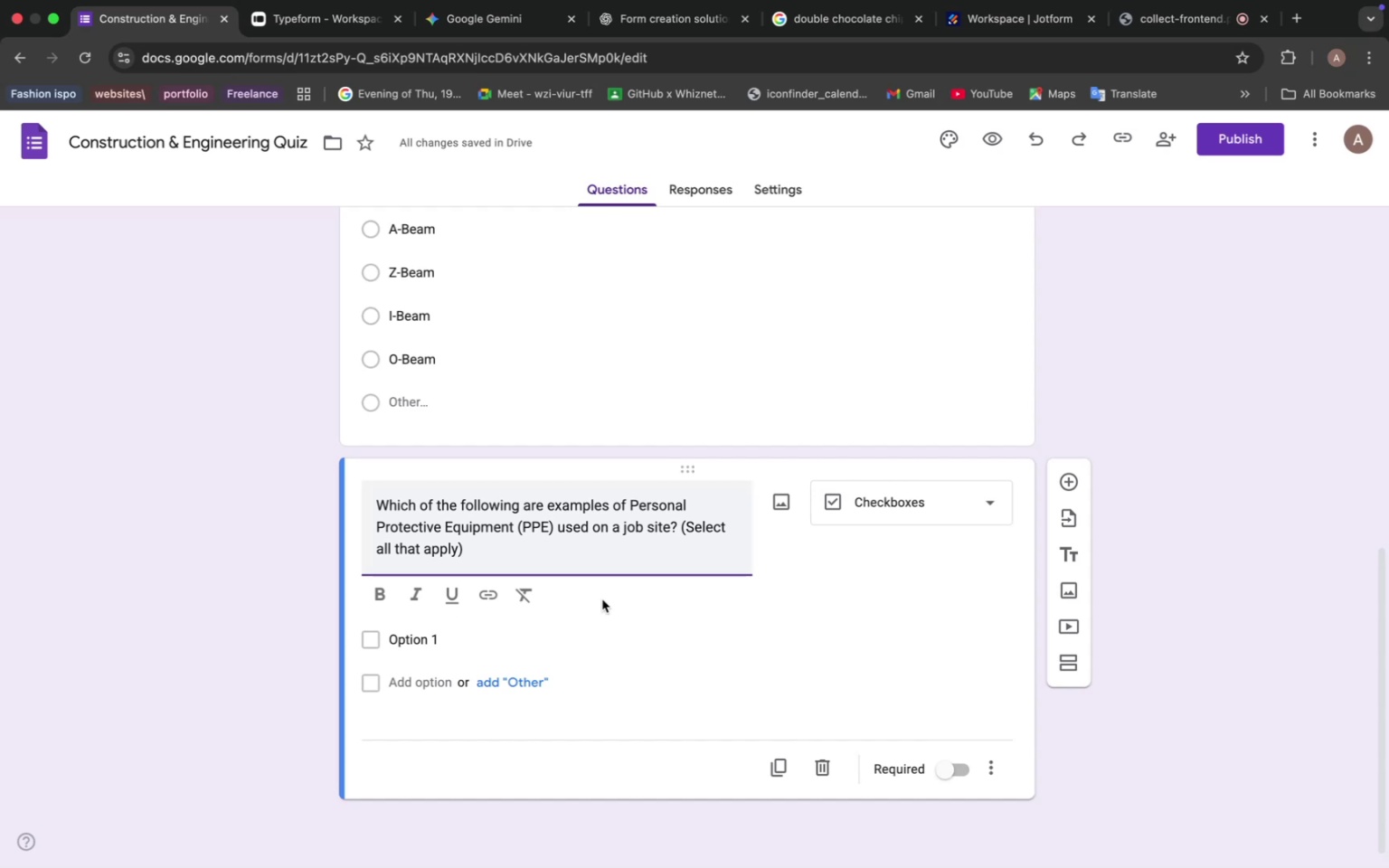 
left_click([489, 26])
 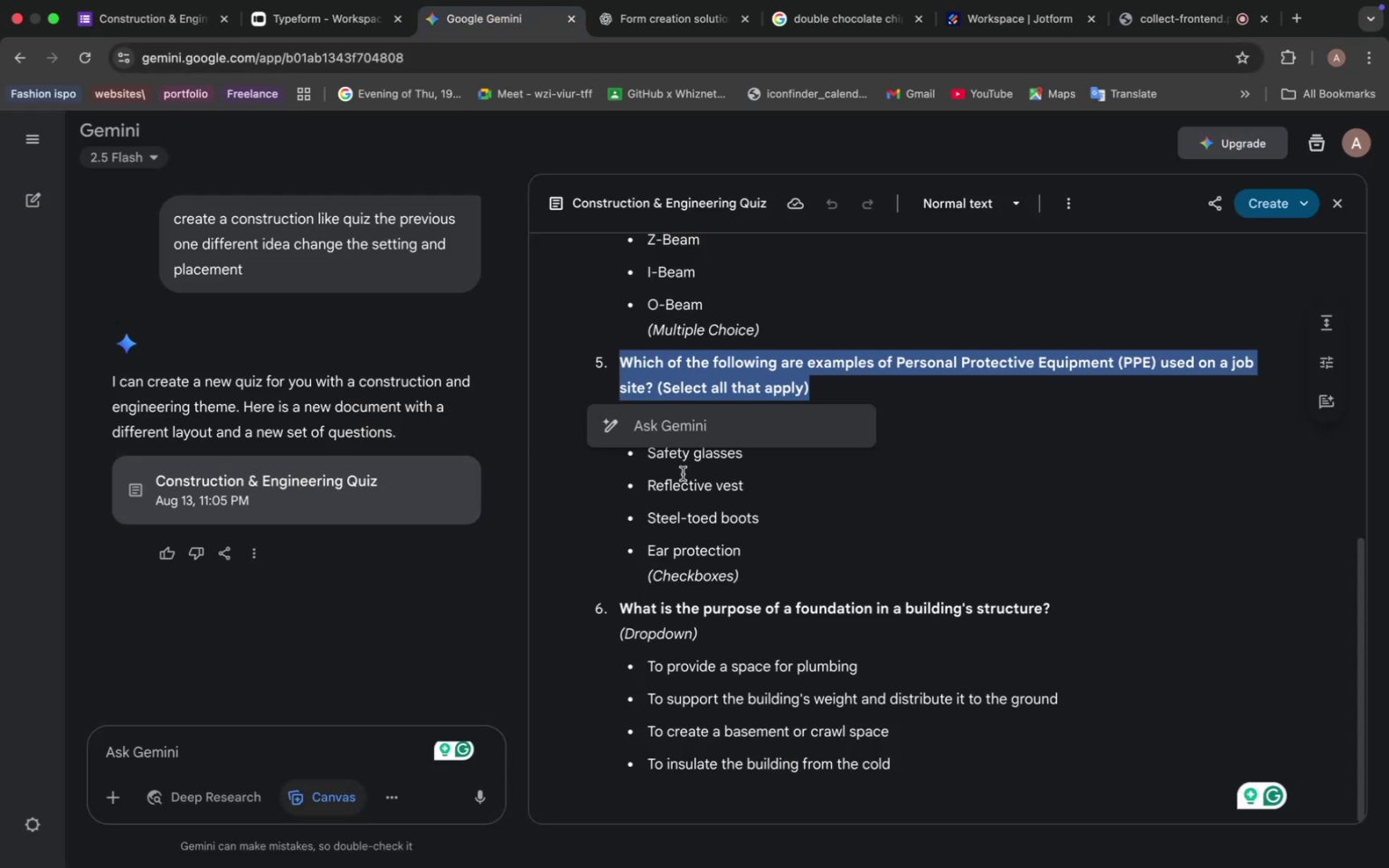 
wait(6.82)
 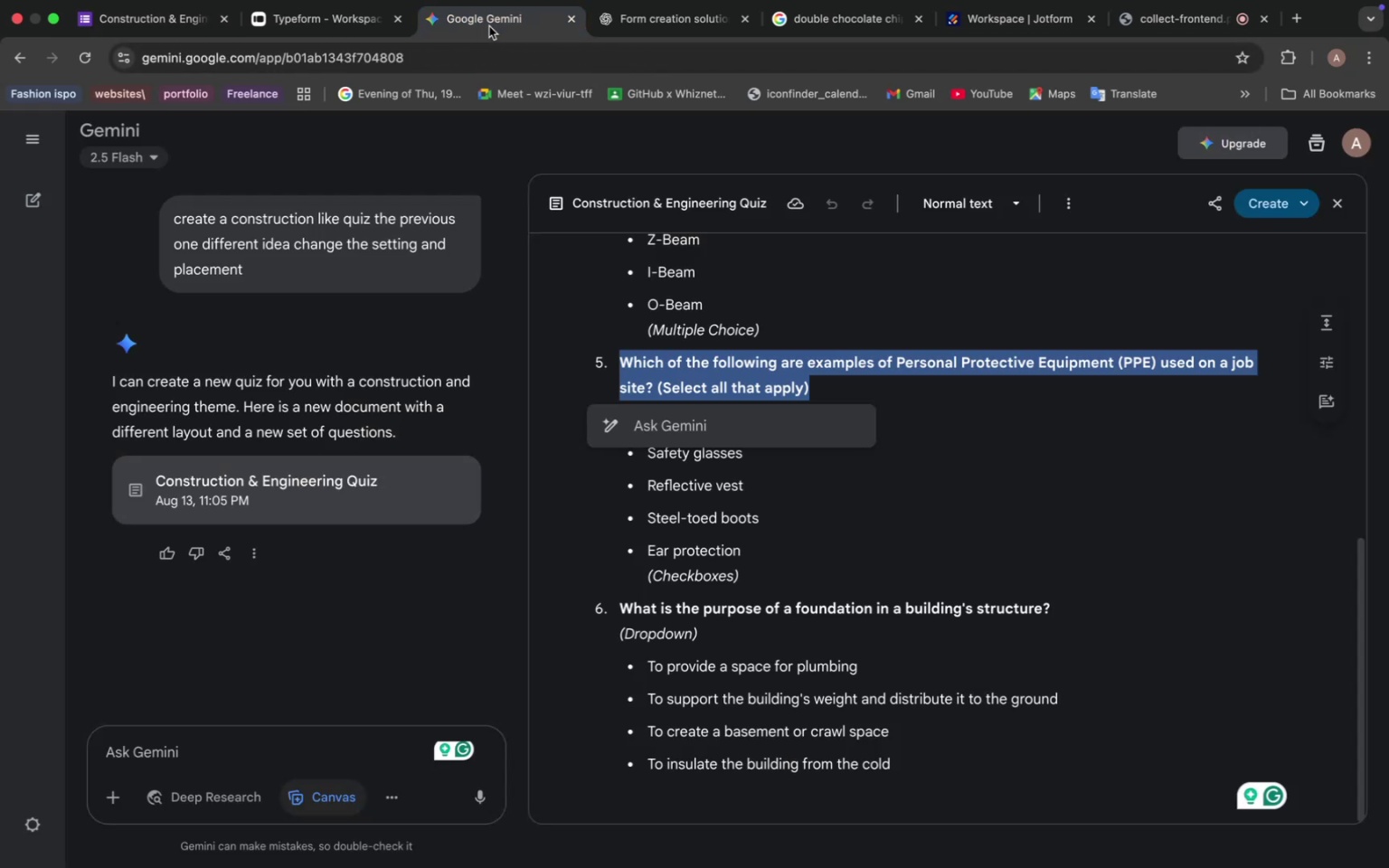 
left_click([683, 474])
 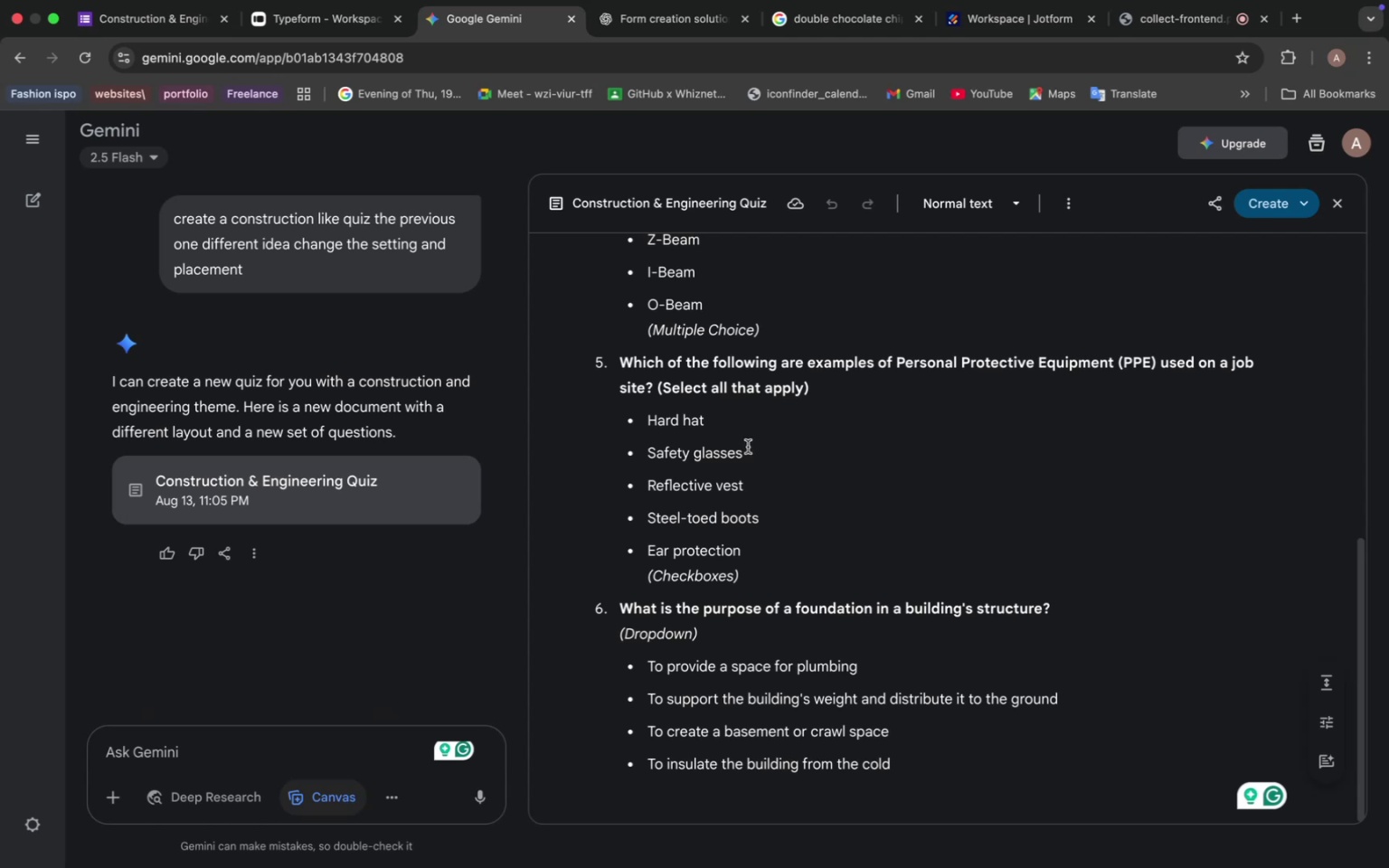 
left_click_drag(start_coordinate=[724, 426], to_coordinate=[646, 421])
 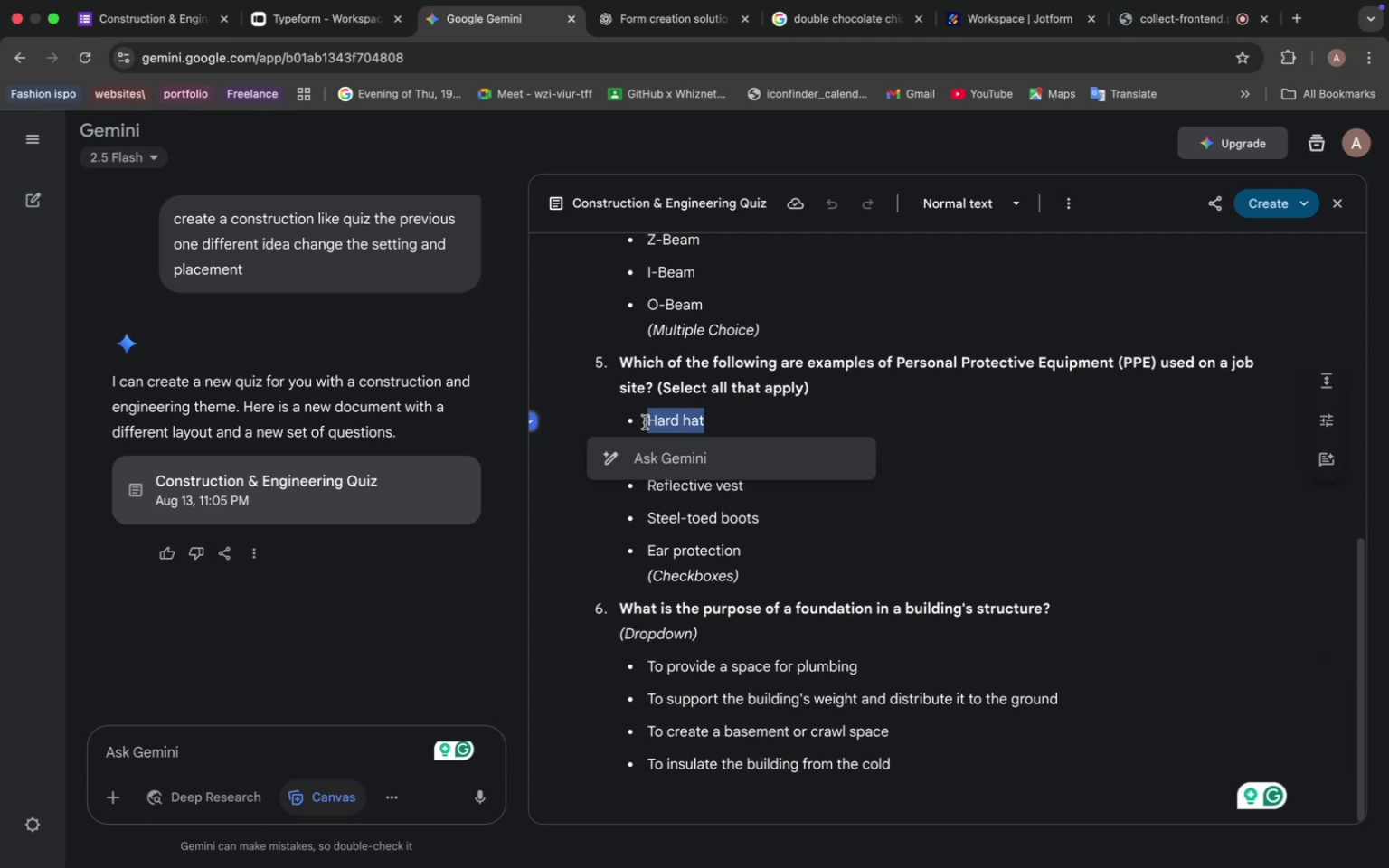 
key(Meta+C)
 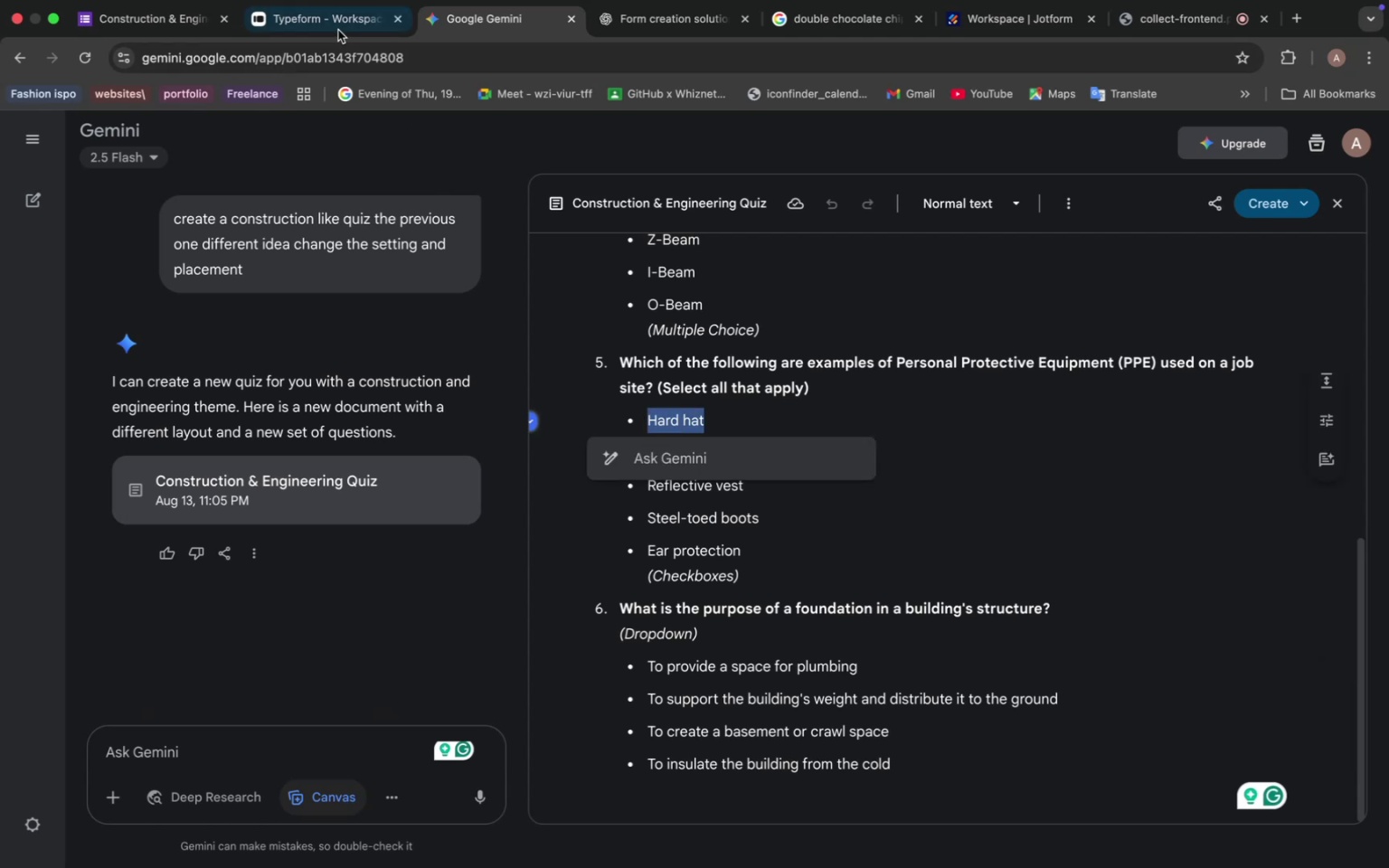 
left_click([125, 21])
 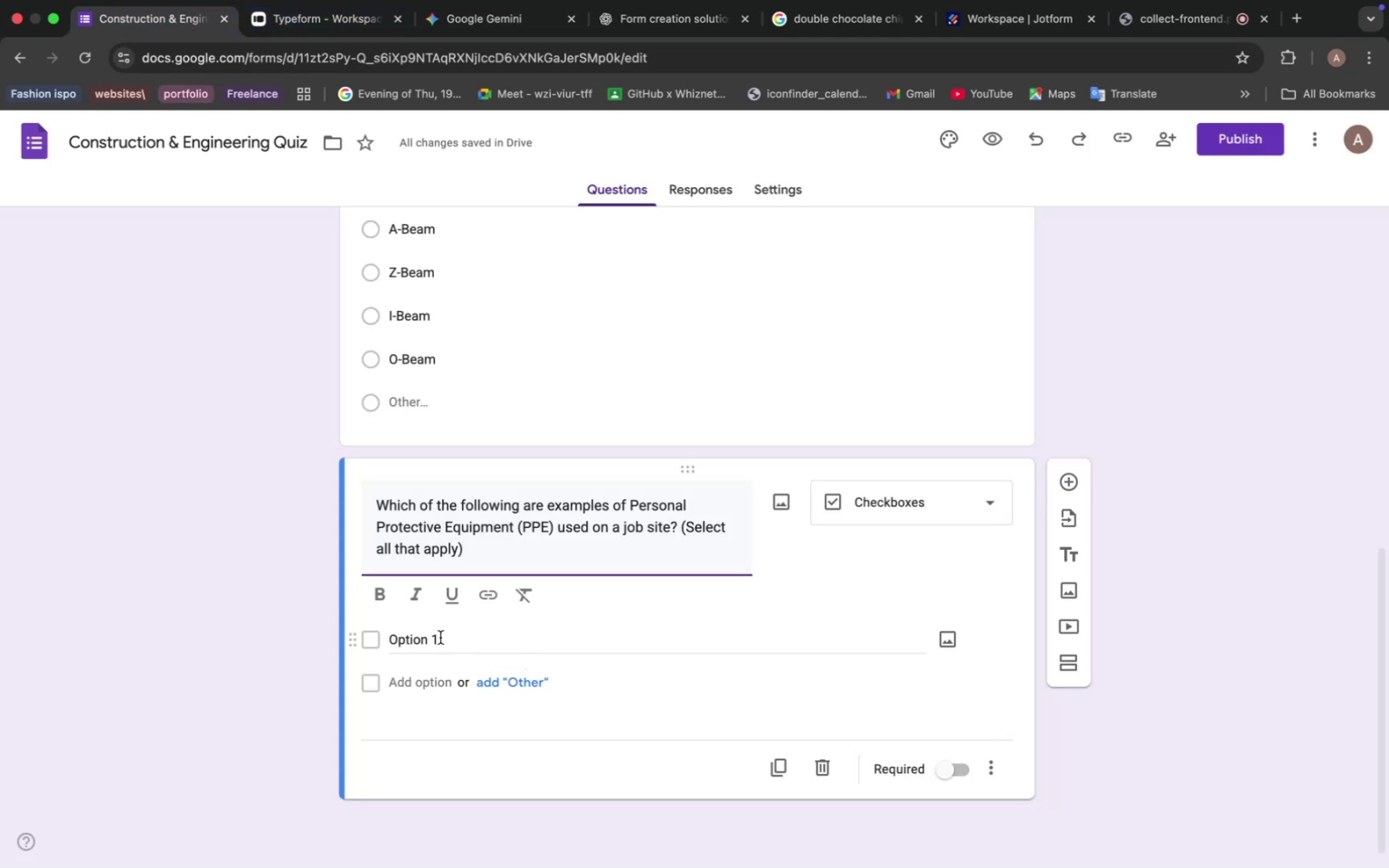 
key(Meta+V)
 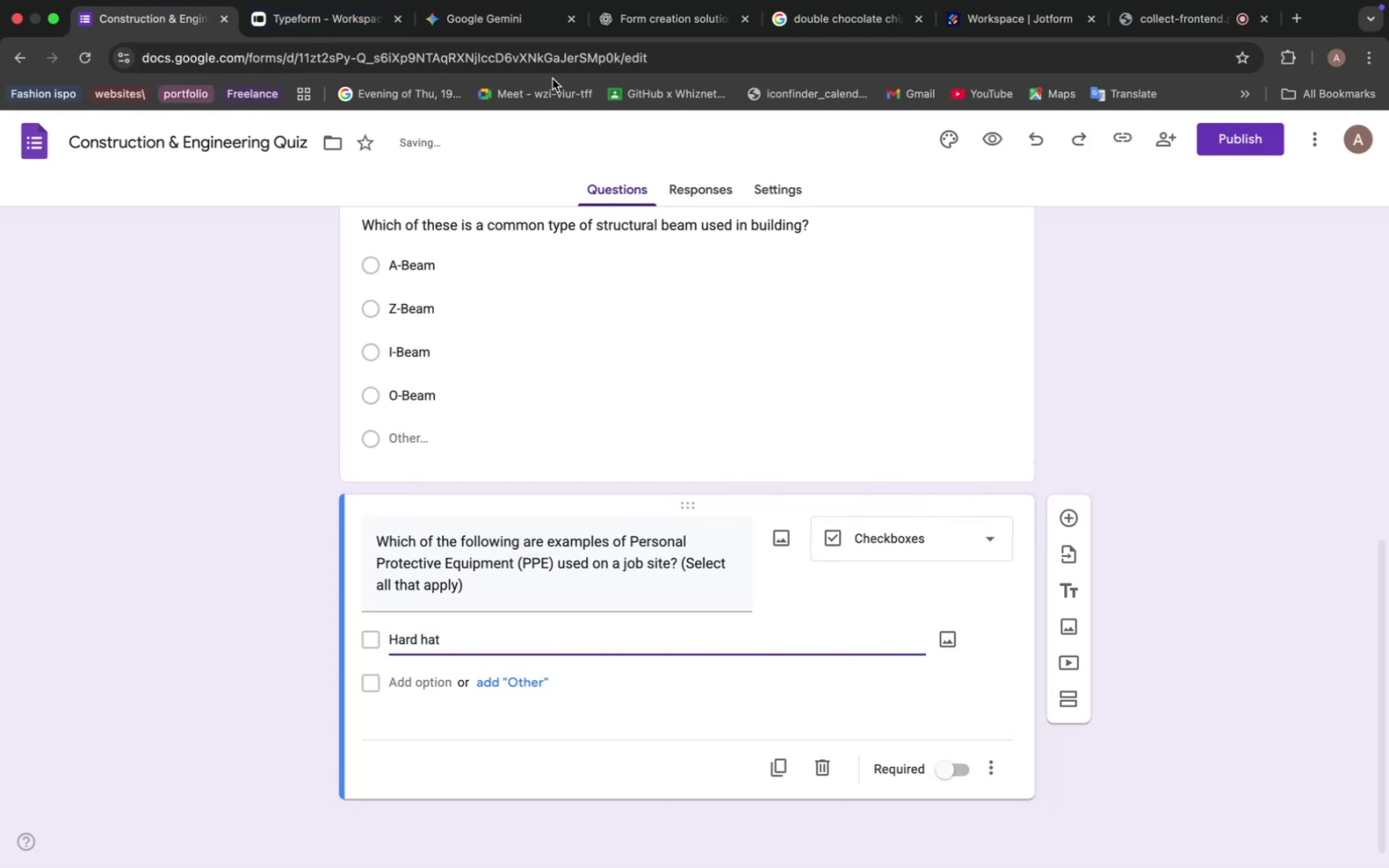 
left_click([506, 28])
 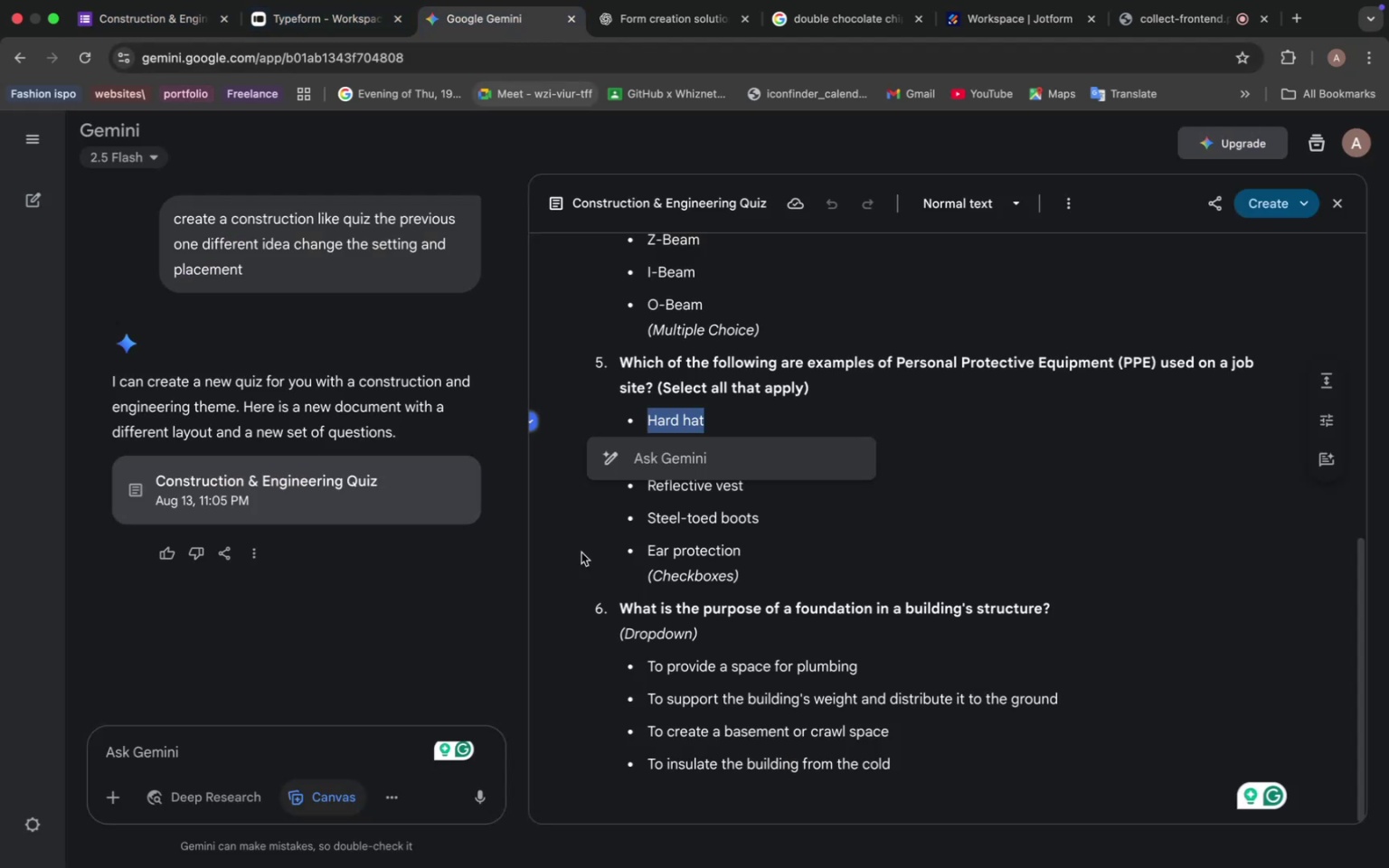 
left_click([710, 533])
 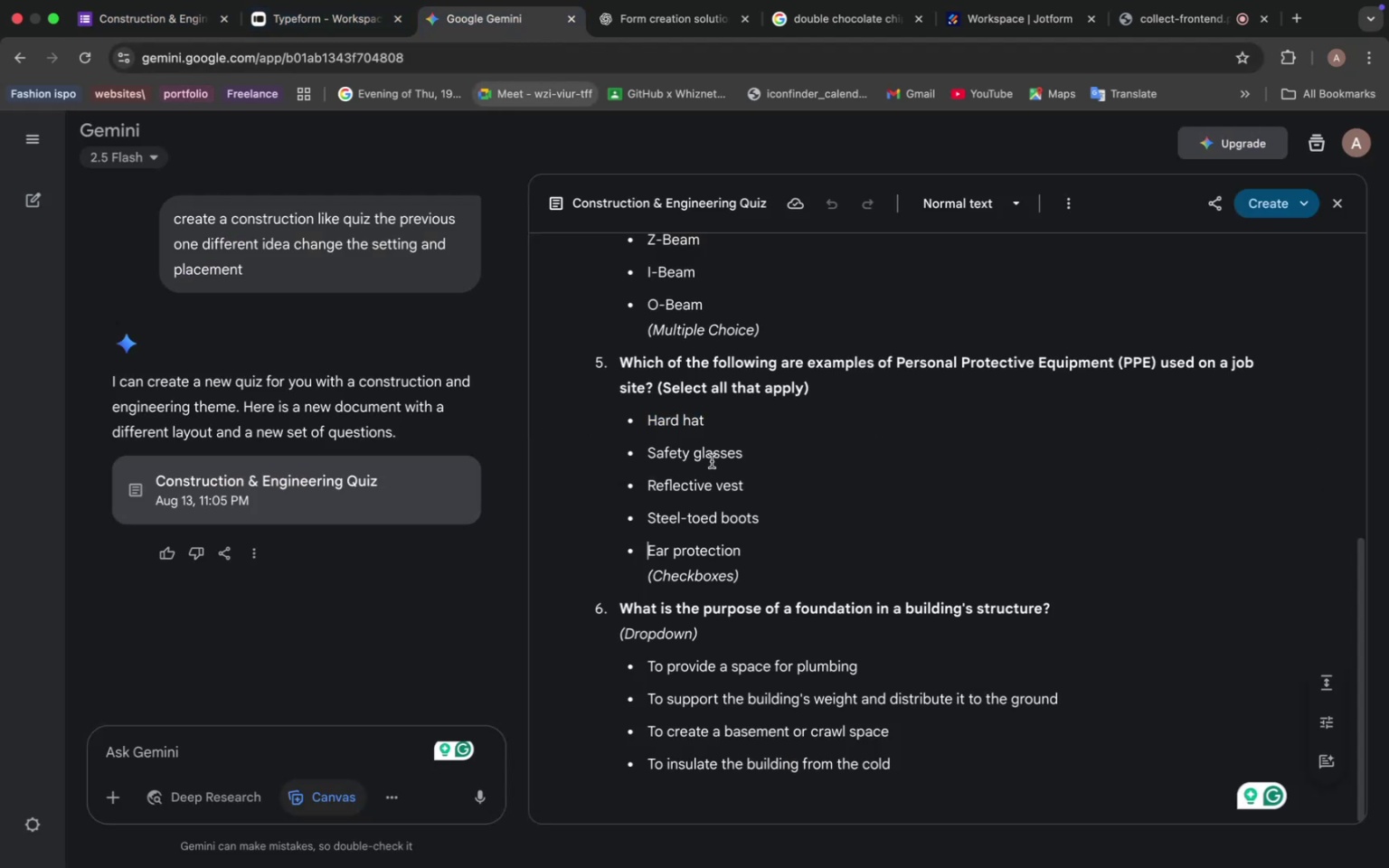 
left_click_drag(start_coordinate=[770, 457], to_coordinate=[624, 449])
 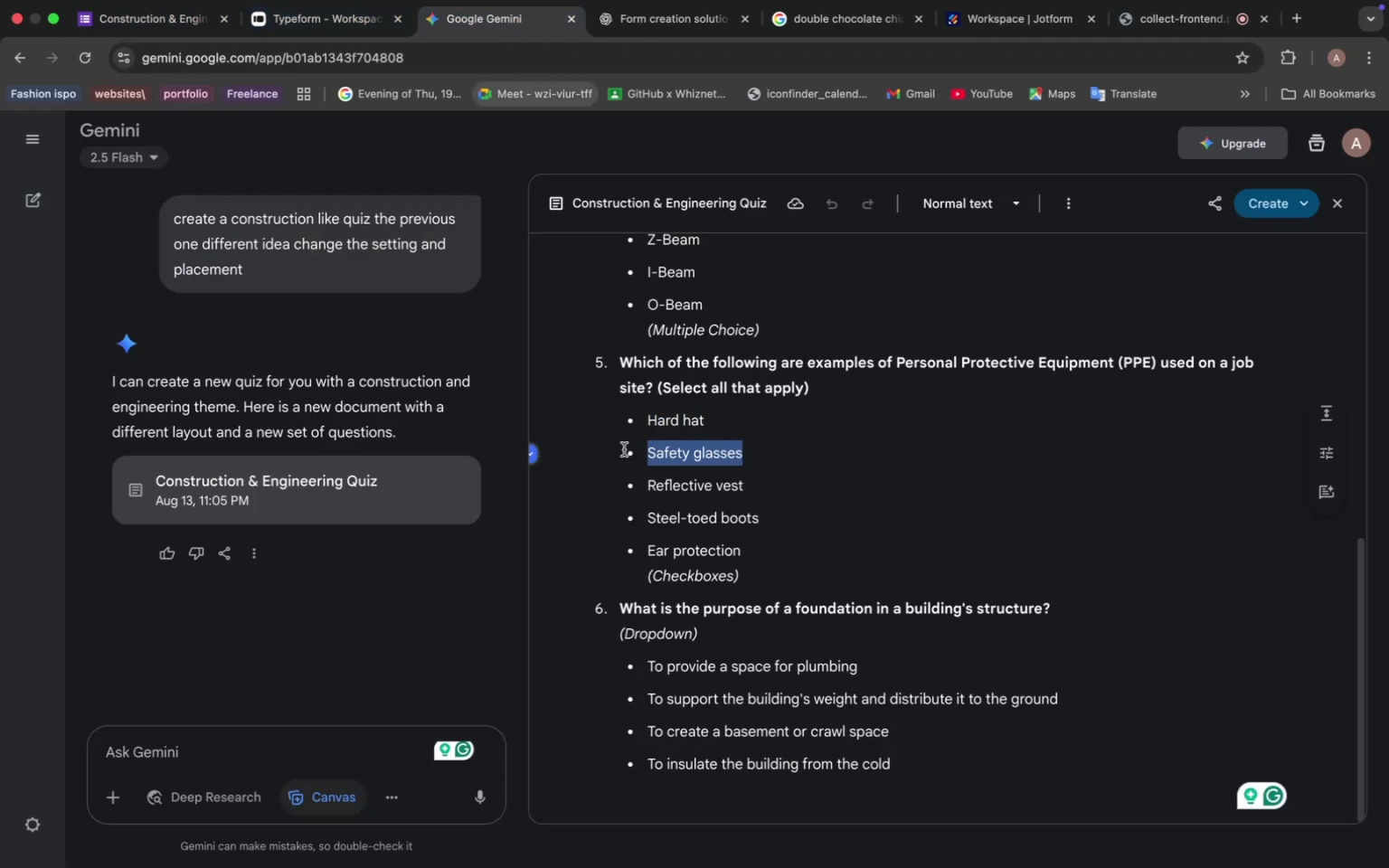 
key(Meta+C)
 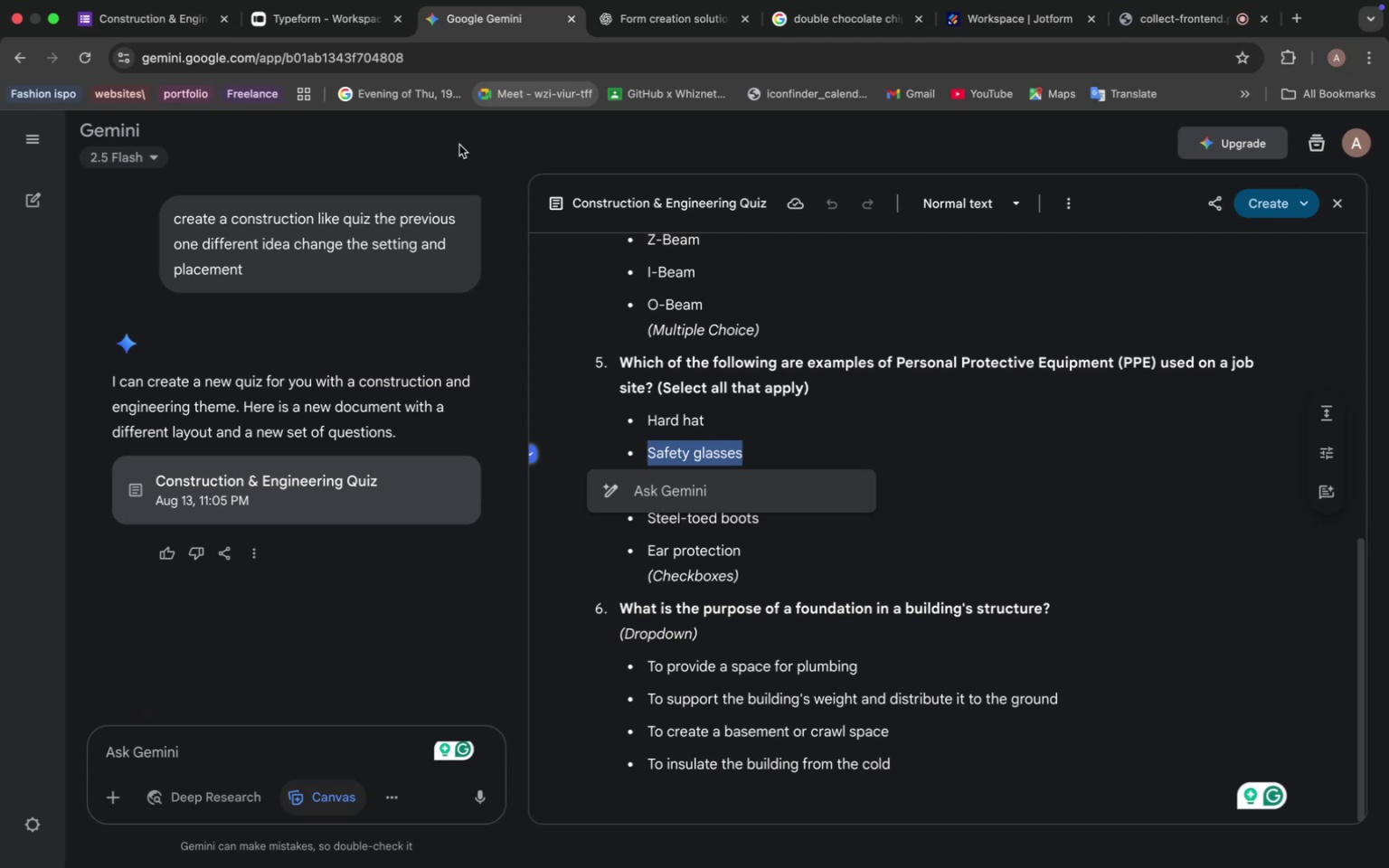 
wait(15.95)
 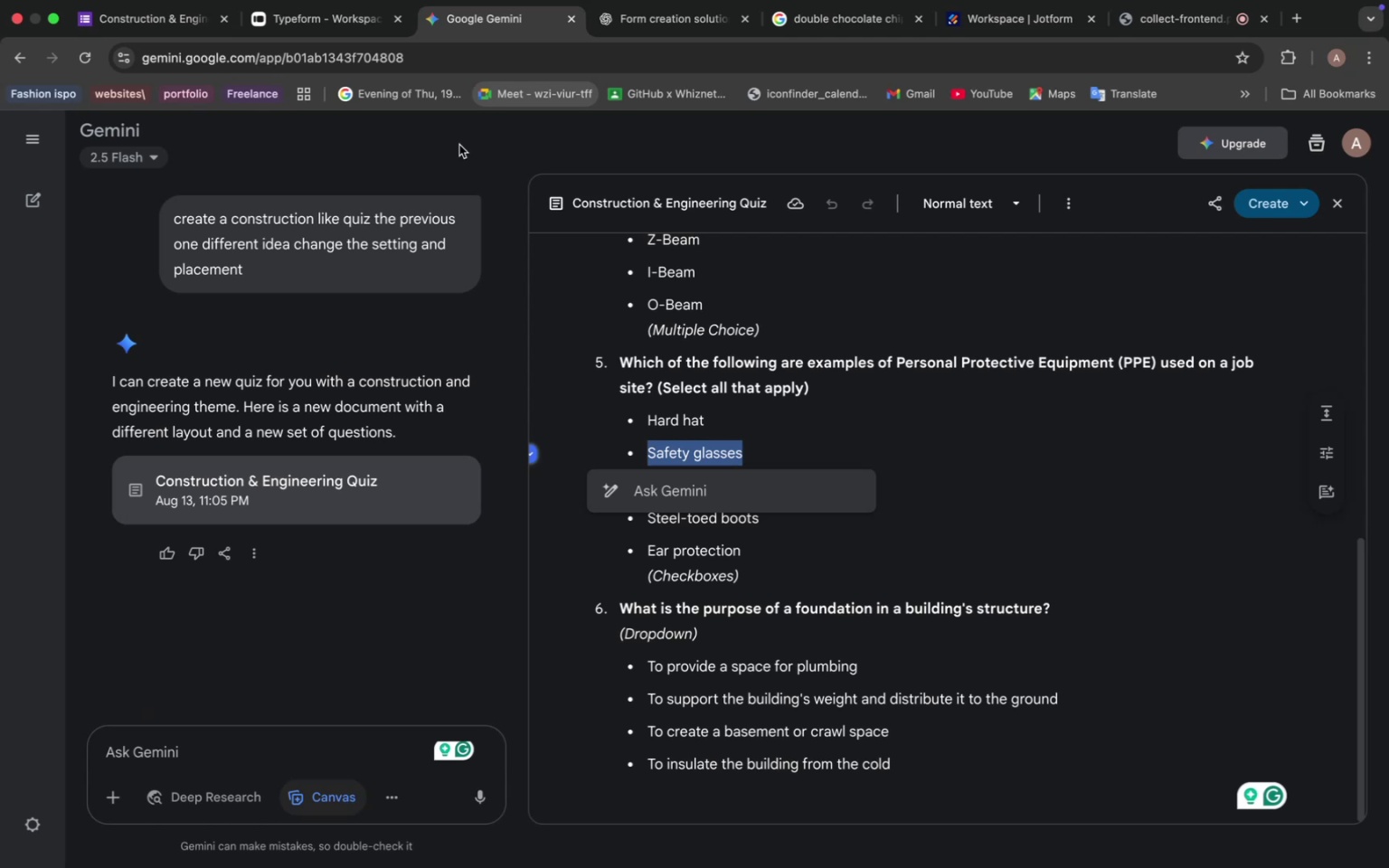 
left_click([157, 22])
 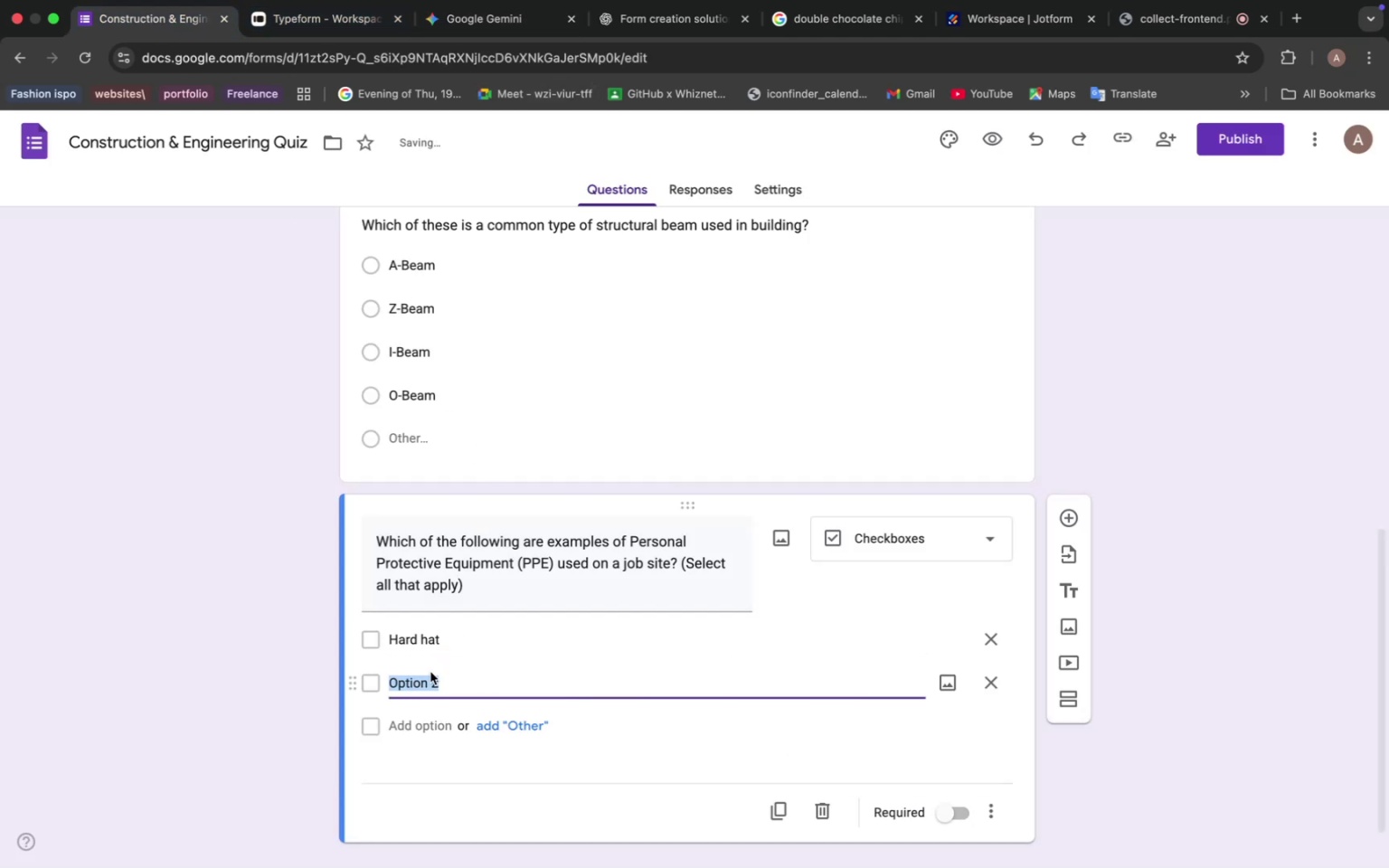 
key(Meta+V)
 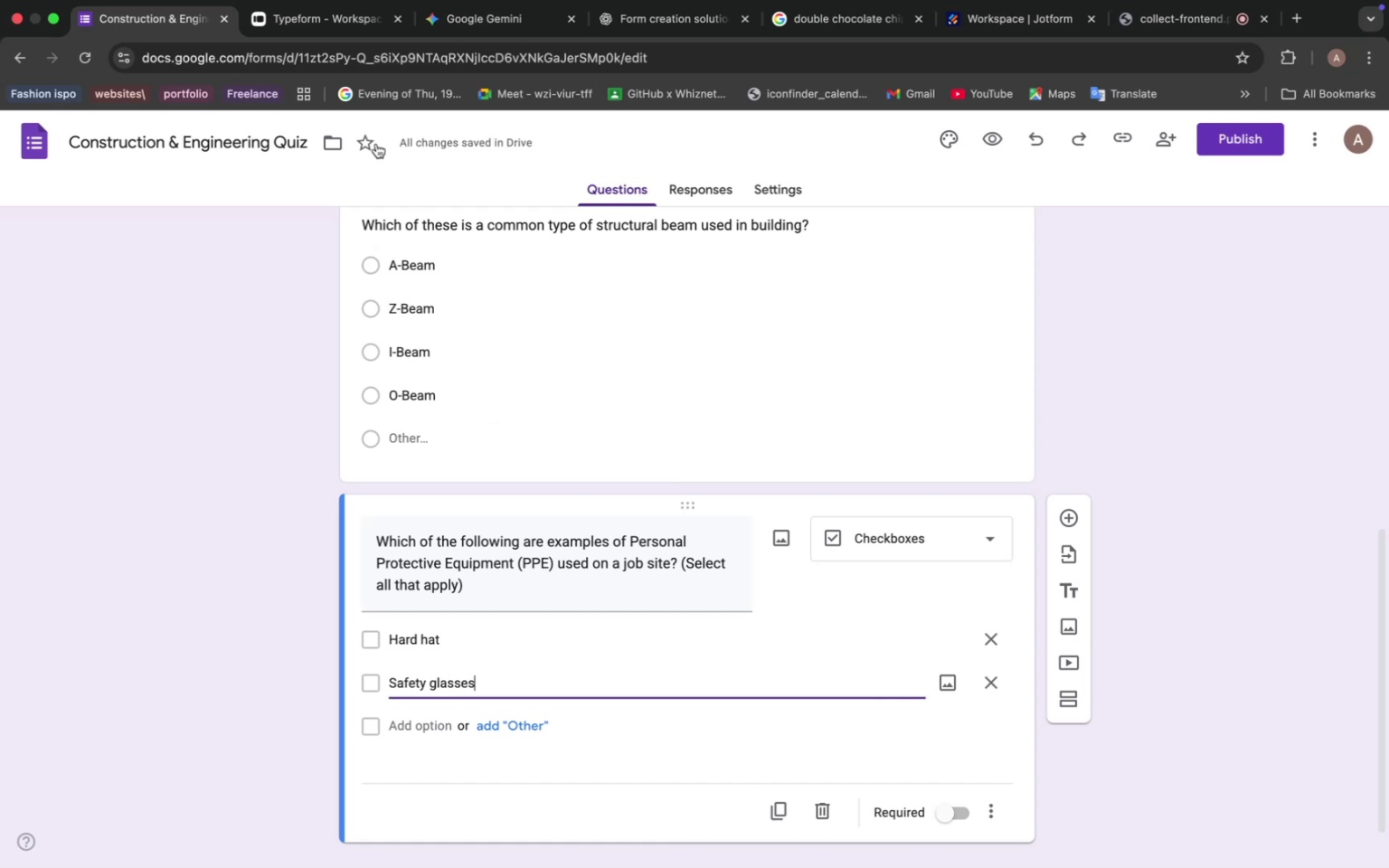 
left_click([441, 31])
 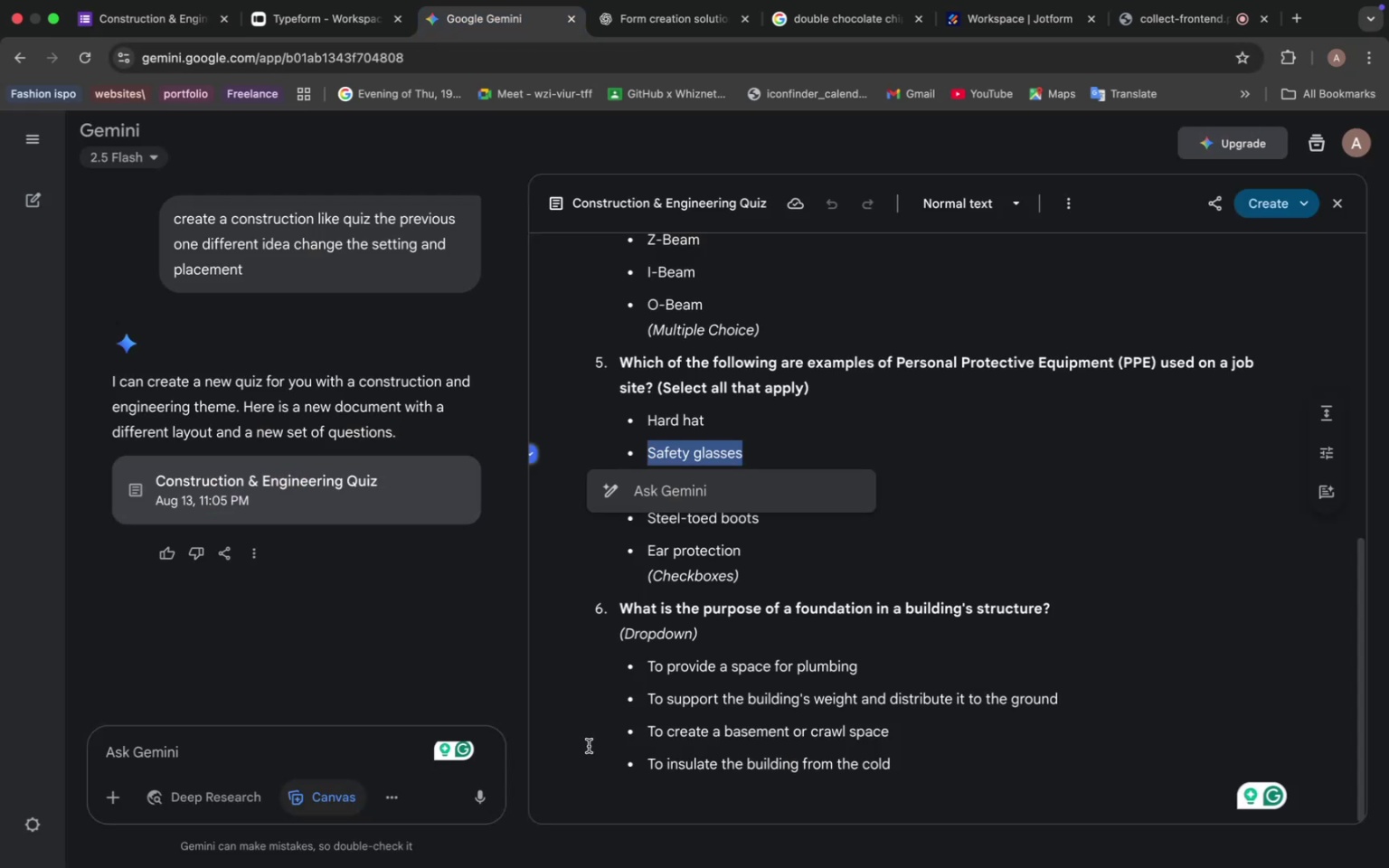 
left_click([732, 519])
 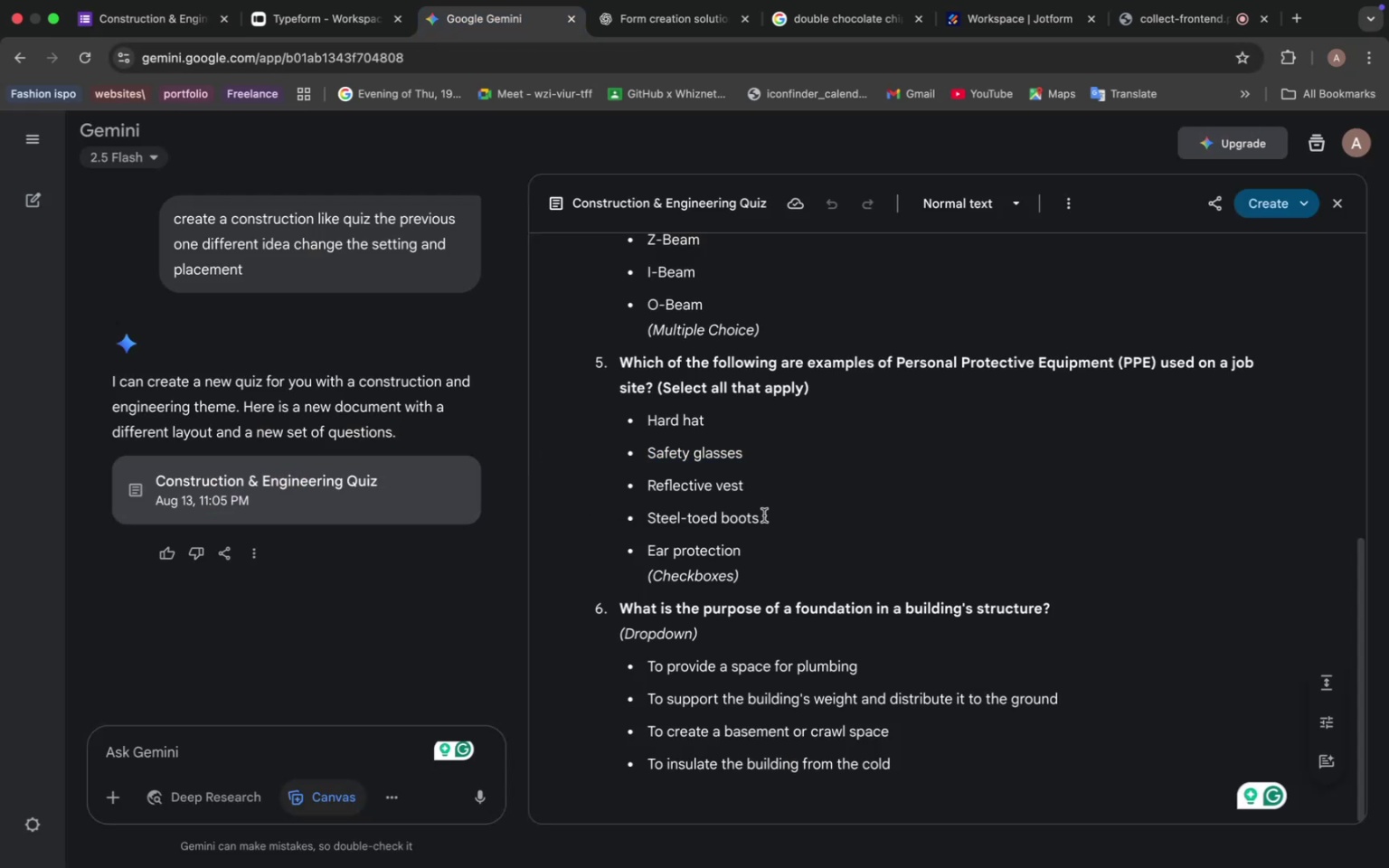 
left_click_drag(start_coordinate=[754, 492], to_coordinate=[644, 485])
 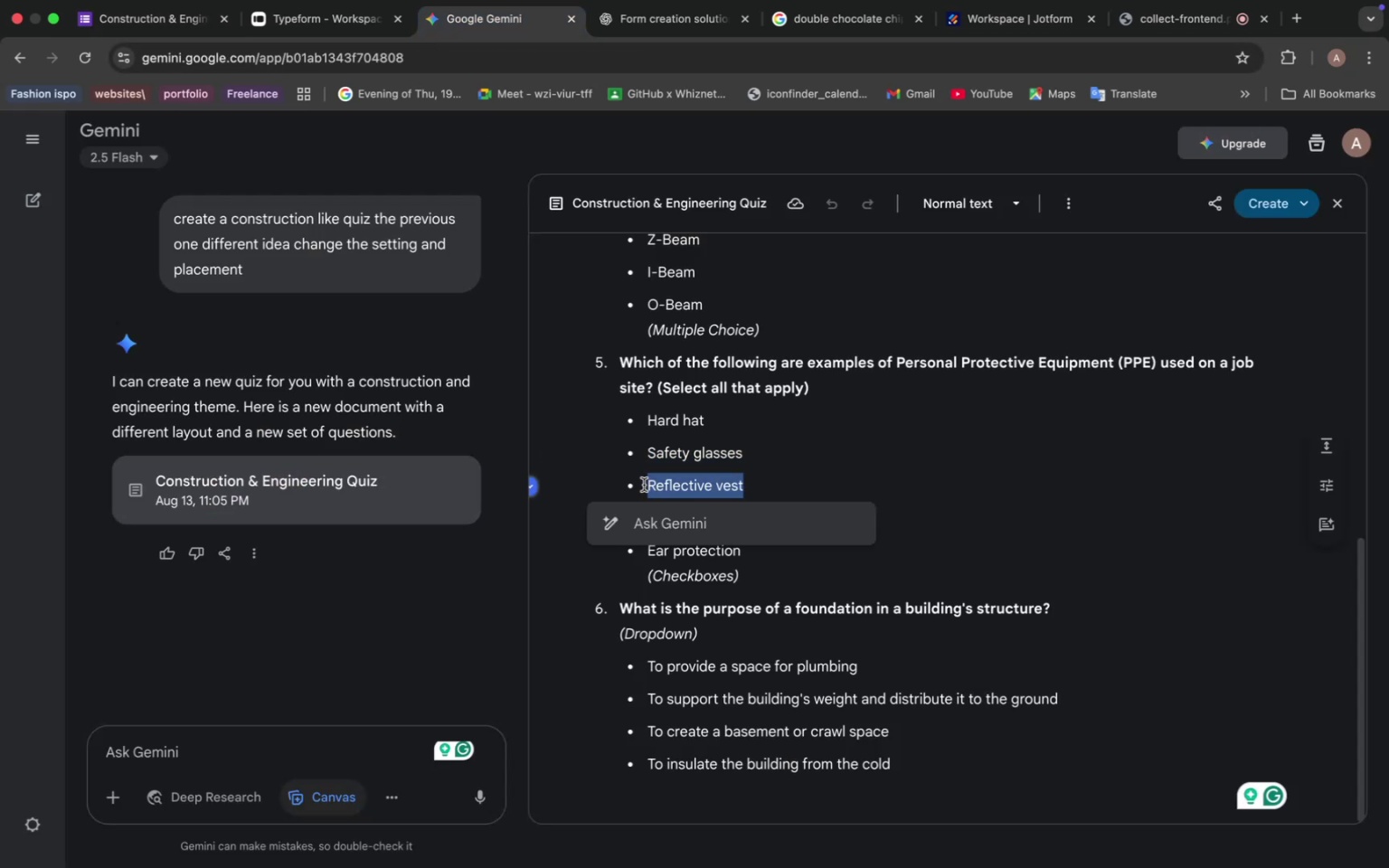 
key(Meta+C)
 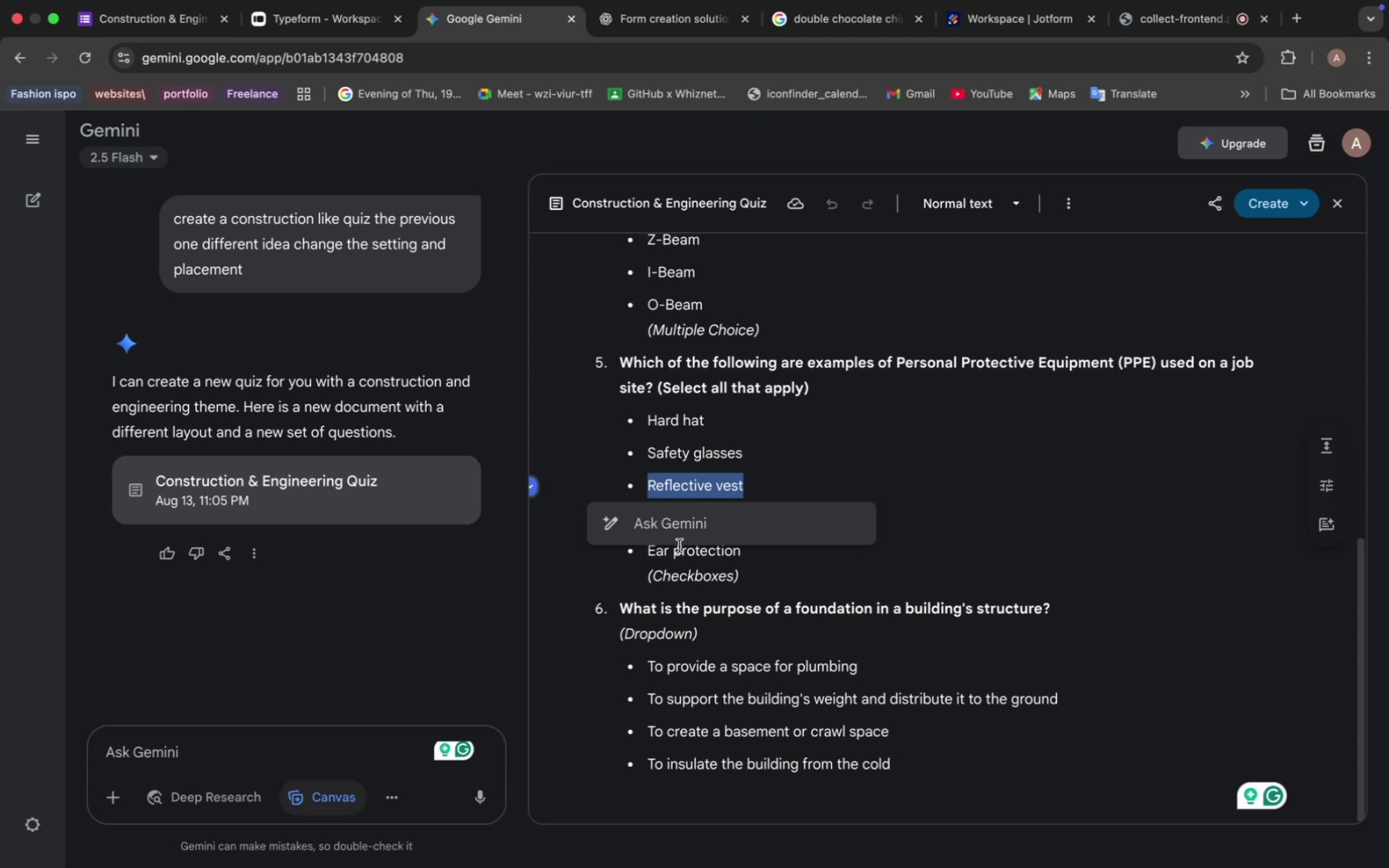 
wait(12.74)
 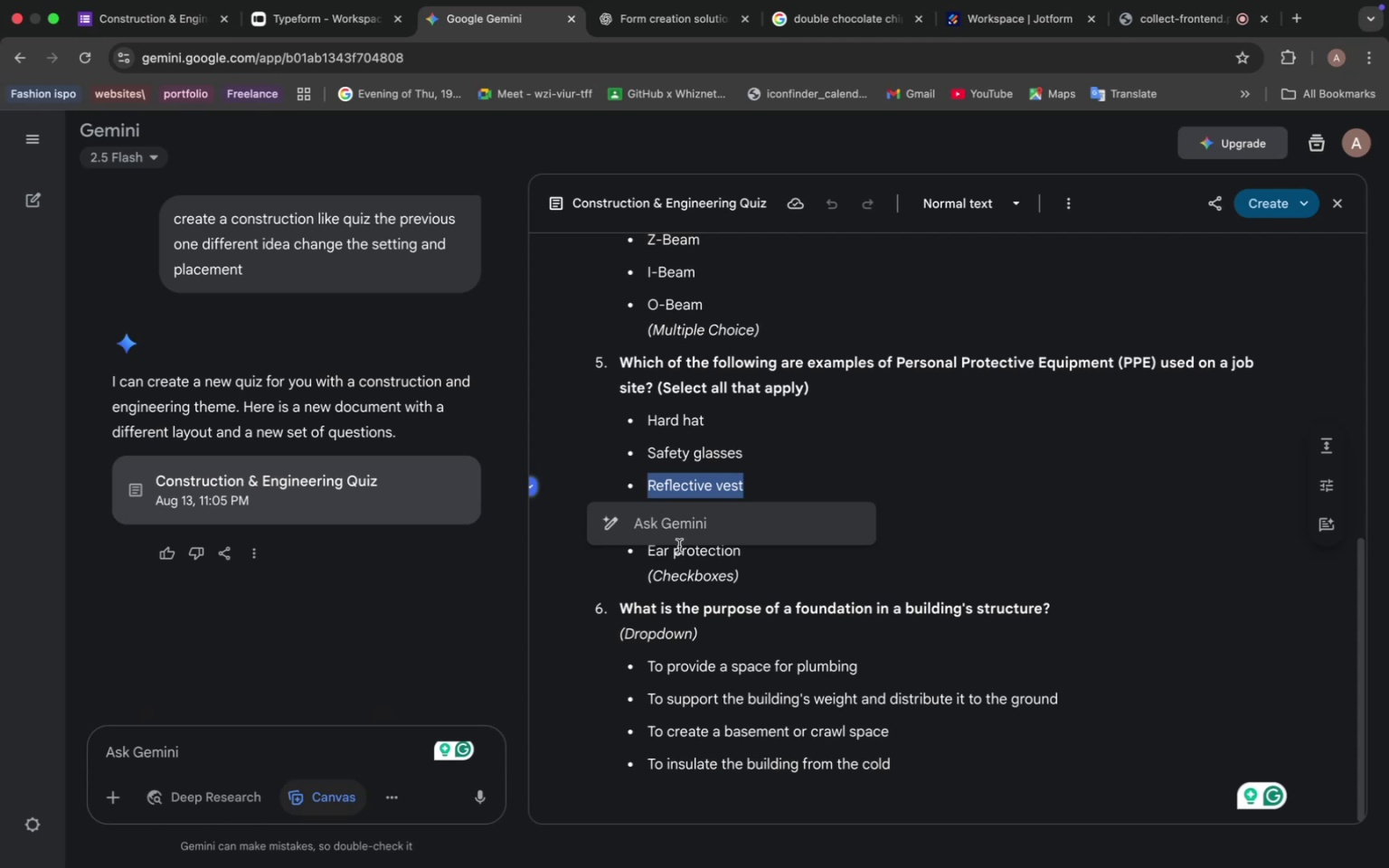 
left_click([172, 29])
 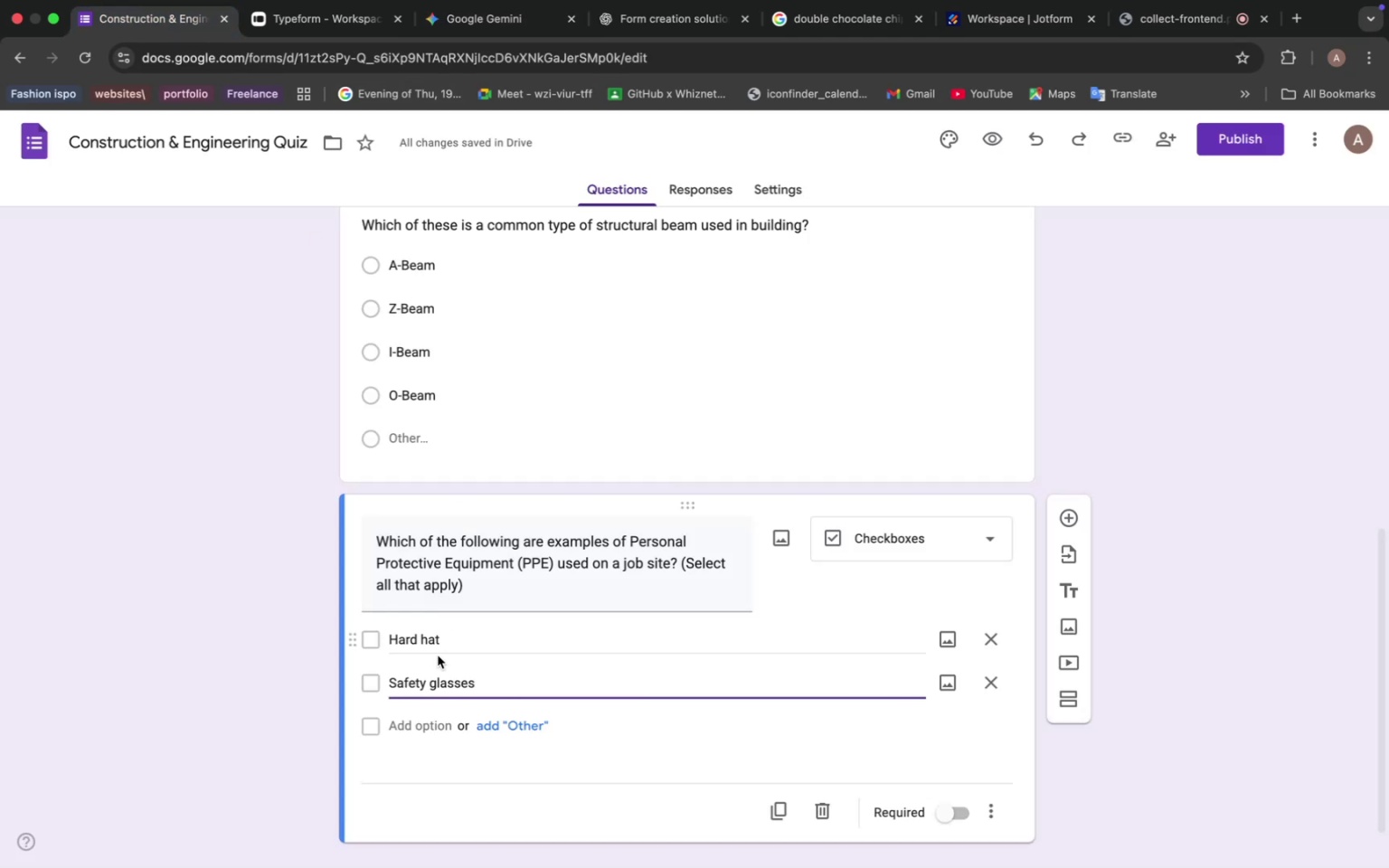 
left_click([420, 727])
 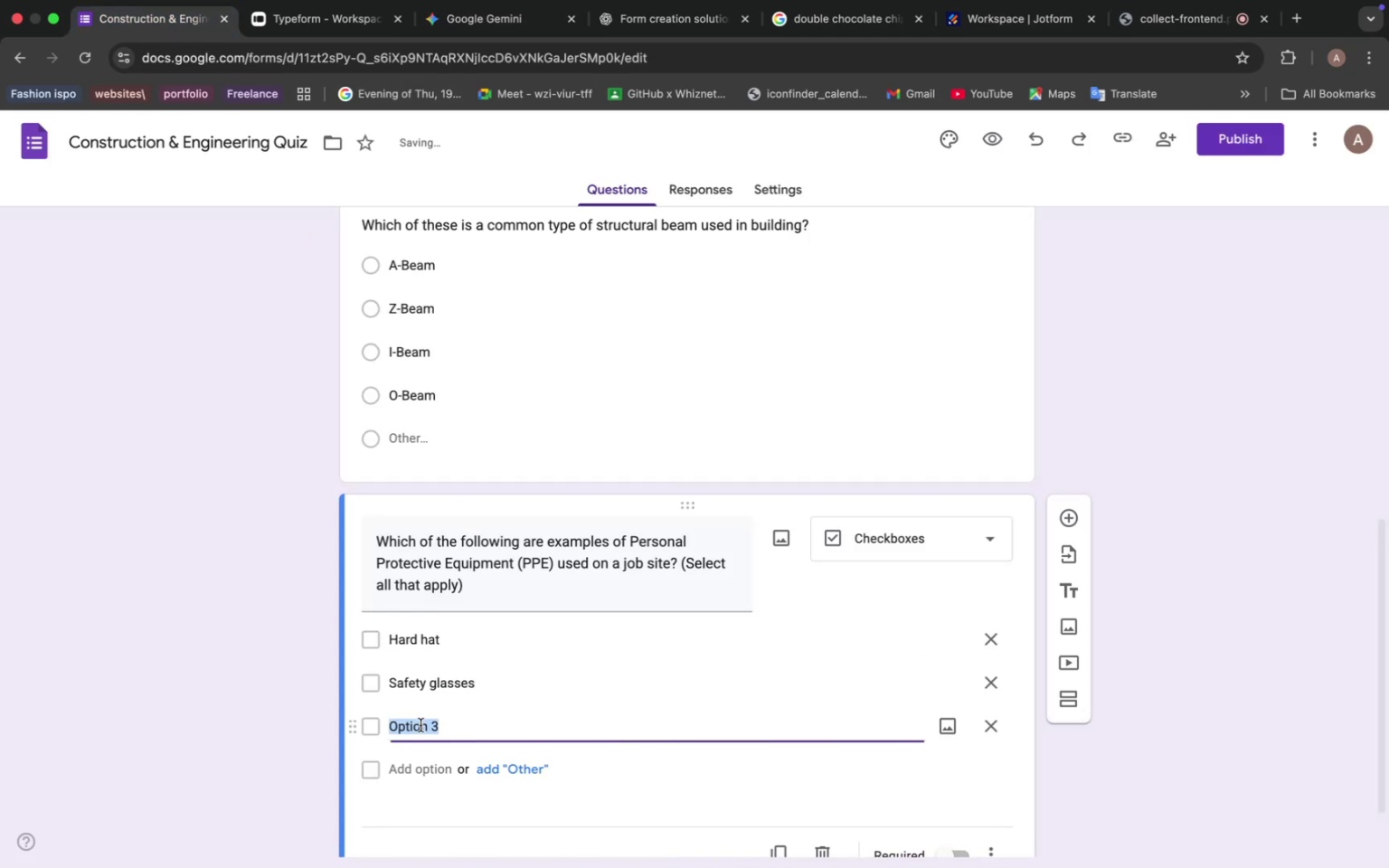 
key(Meta+V)
 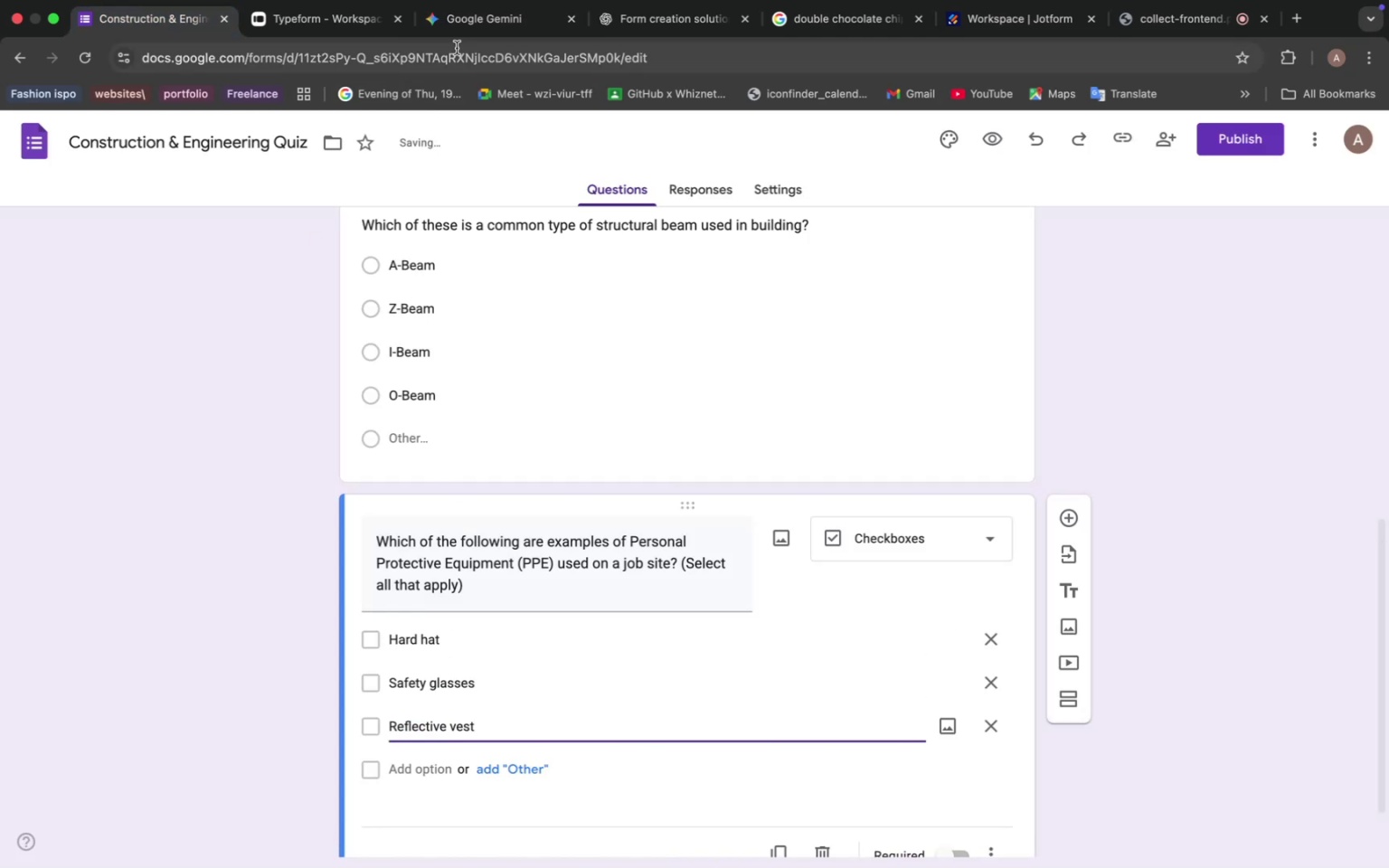 
left_click([479, 14])
 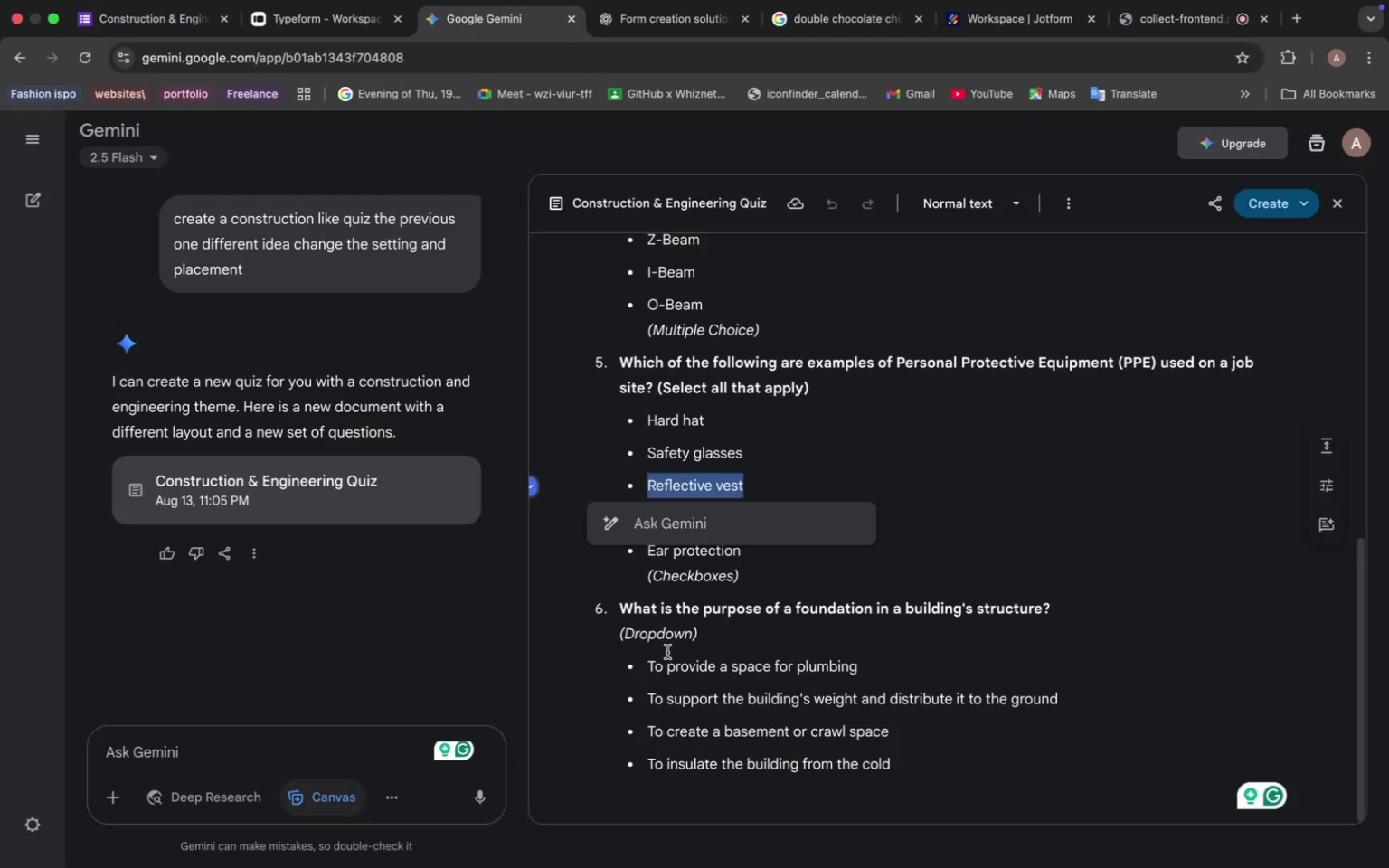 
left_click([742, 561])
 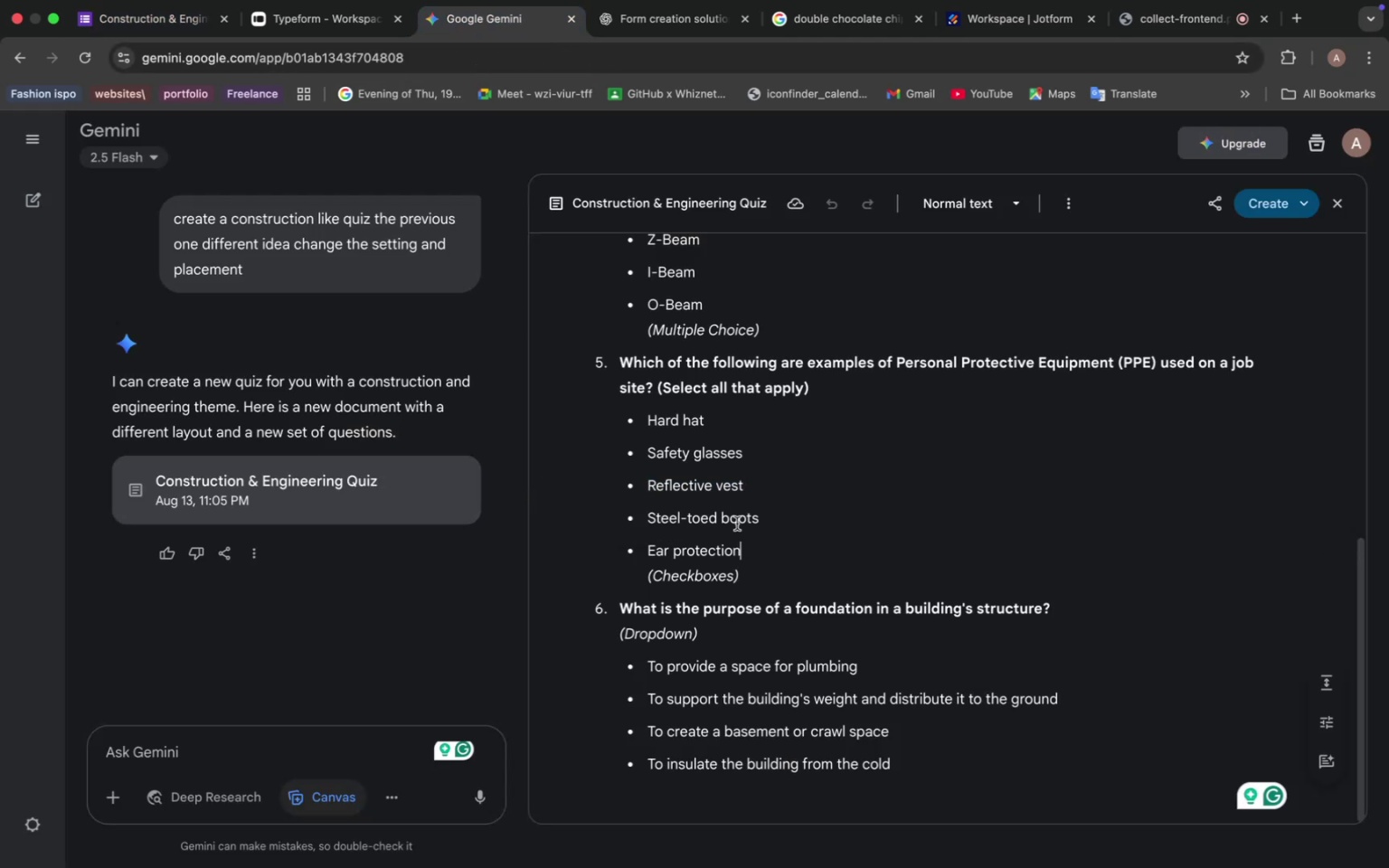 
left_click_drag(start_coordinate=[768, 515], to_coordinate=[647, 505])
 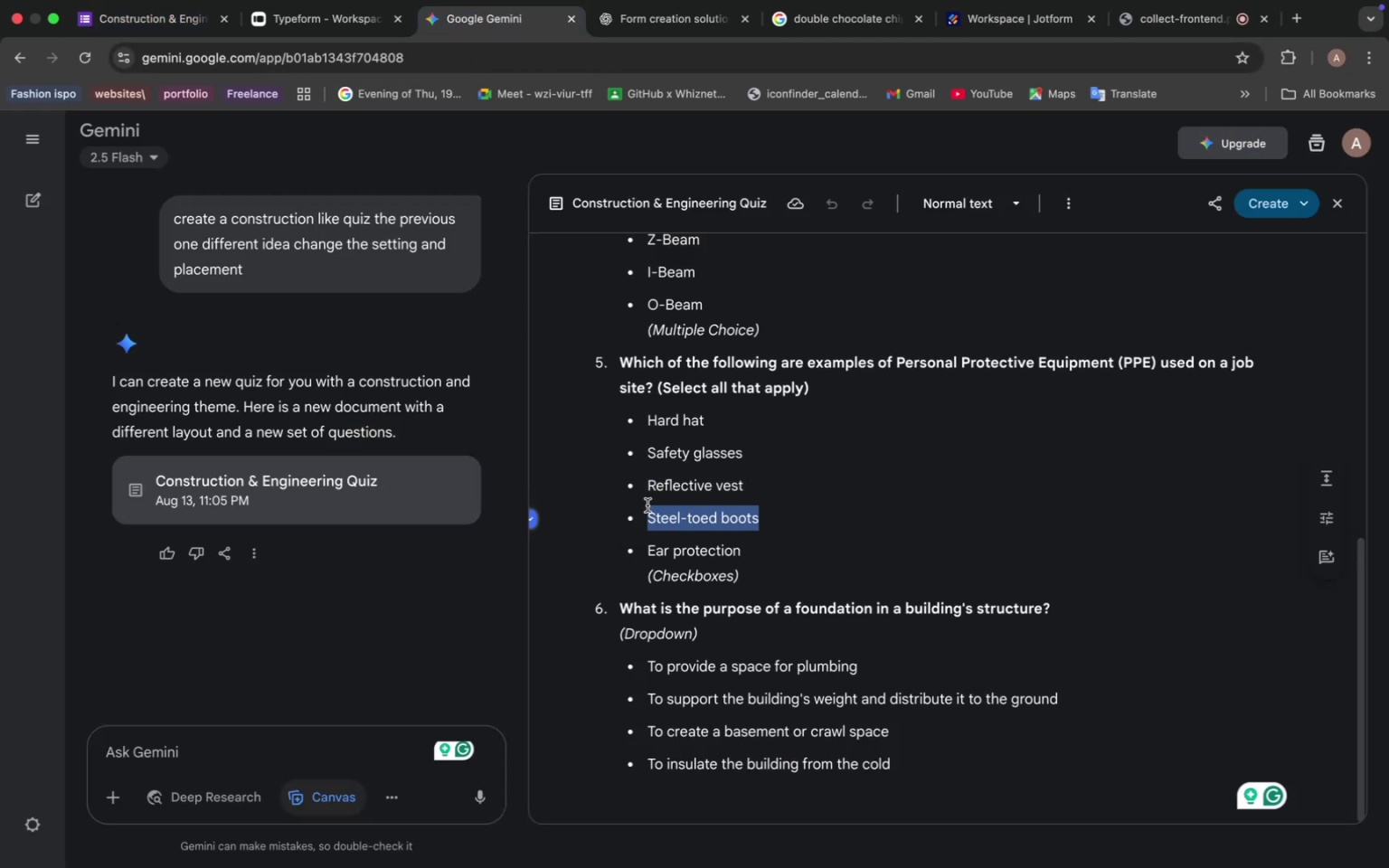 
key(Meta+C)
 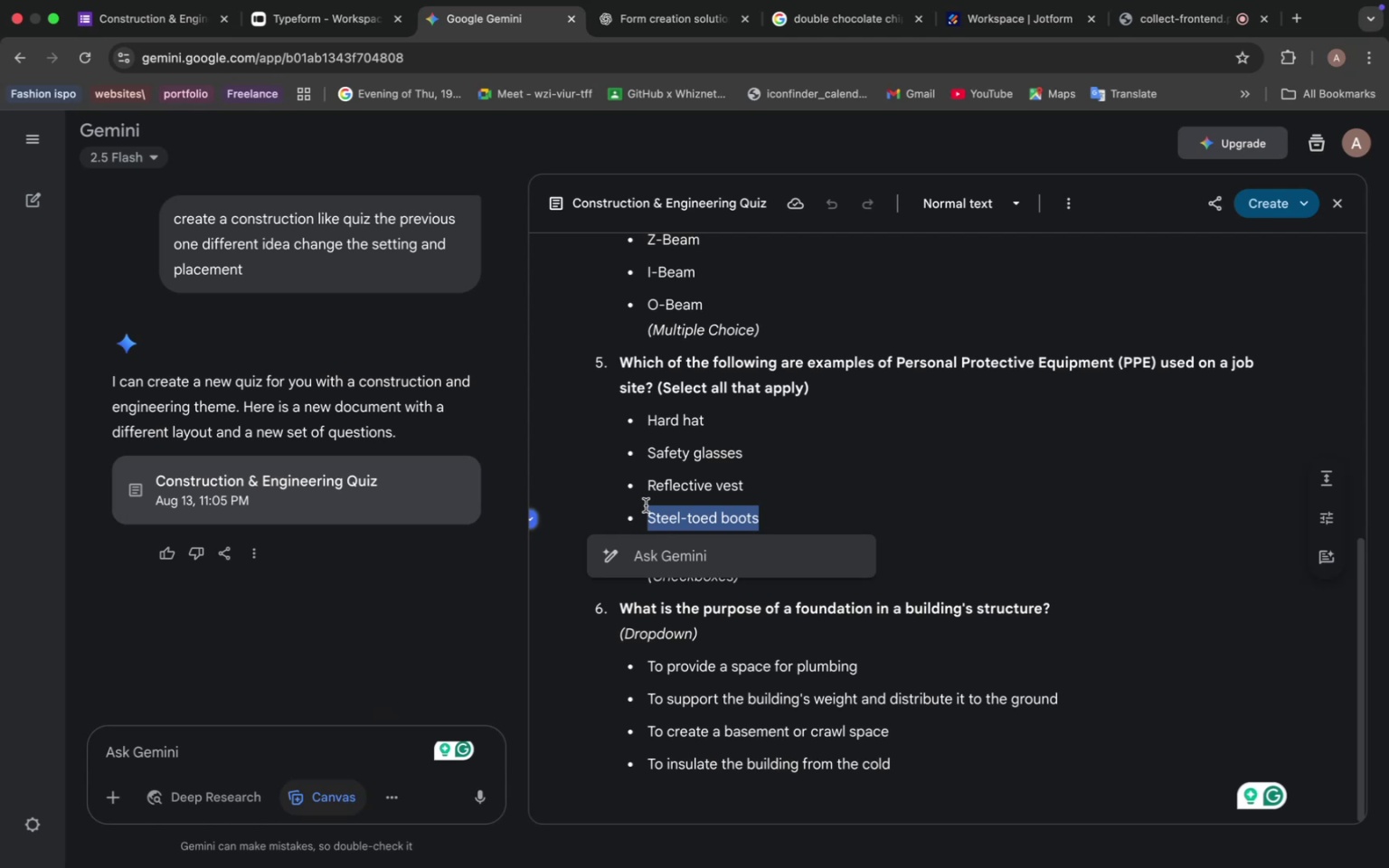 
wait(16.61)
 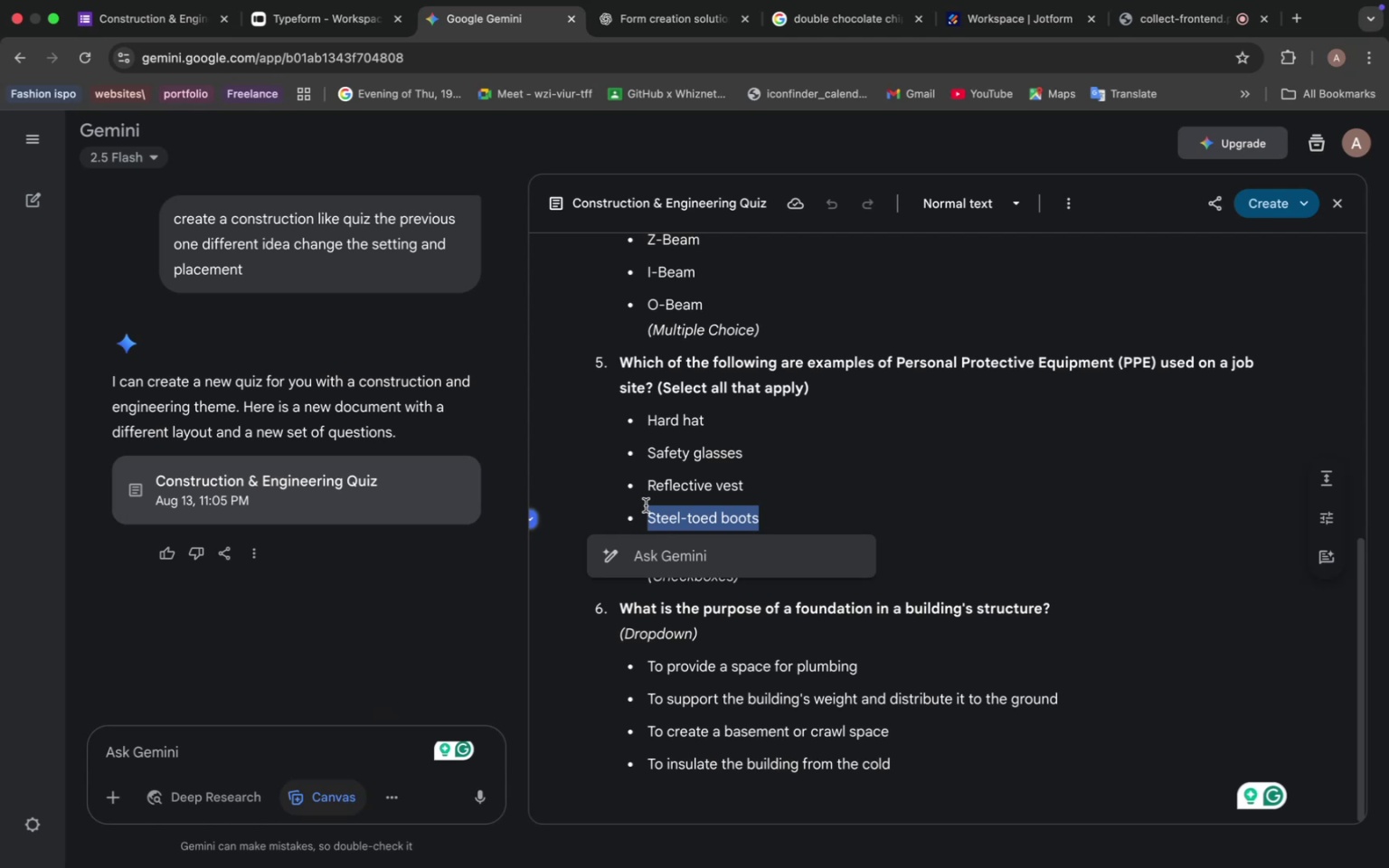 
left_click([166, 30])
 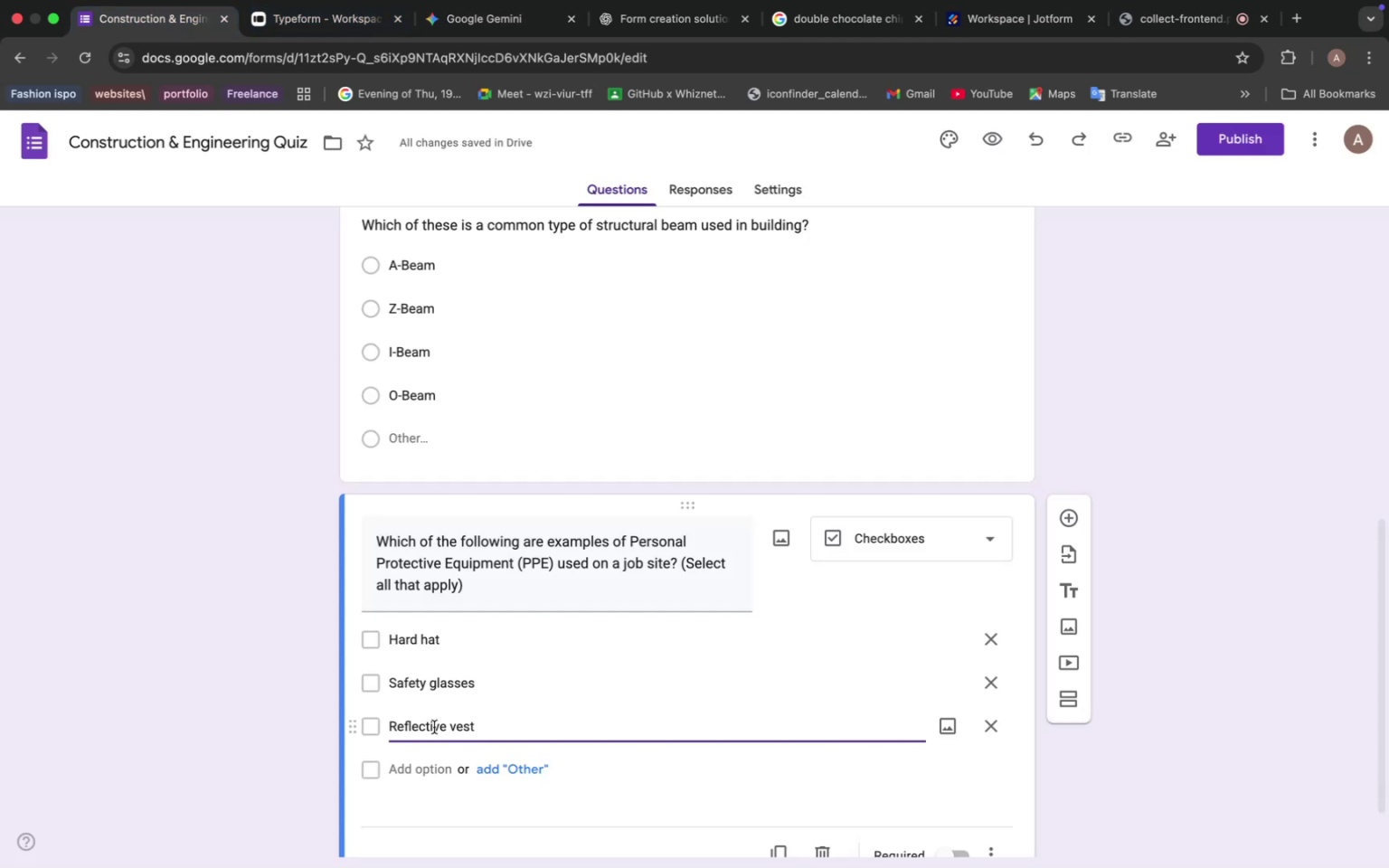 
left_click([432, 774])
 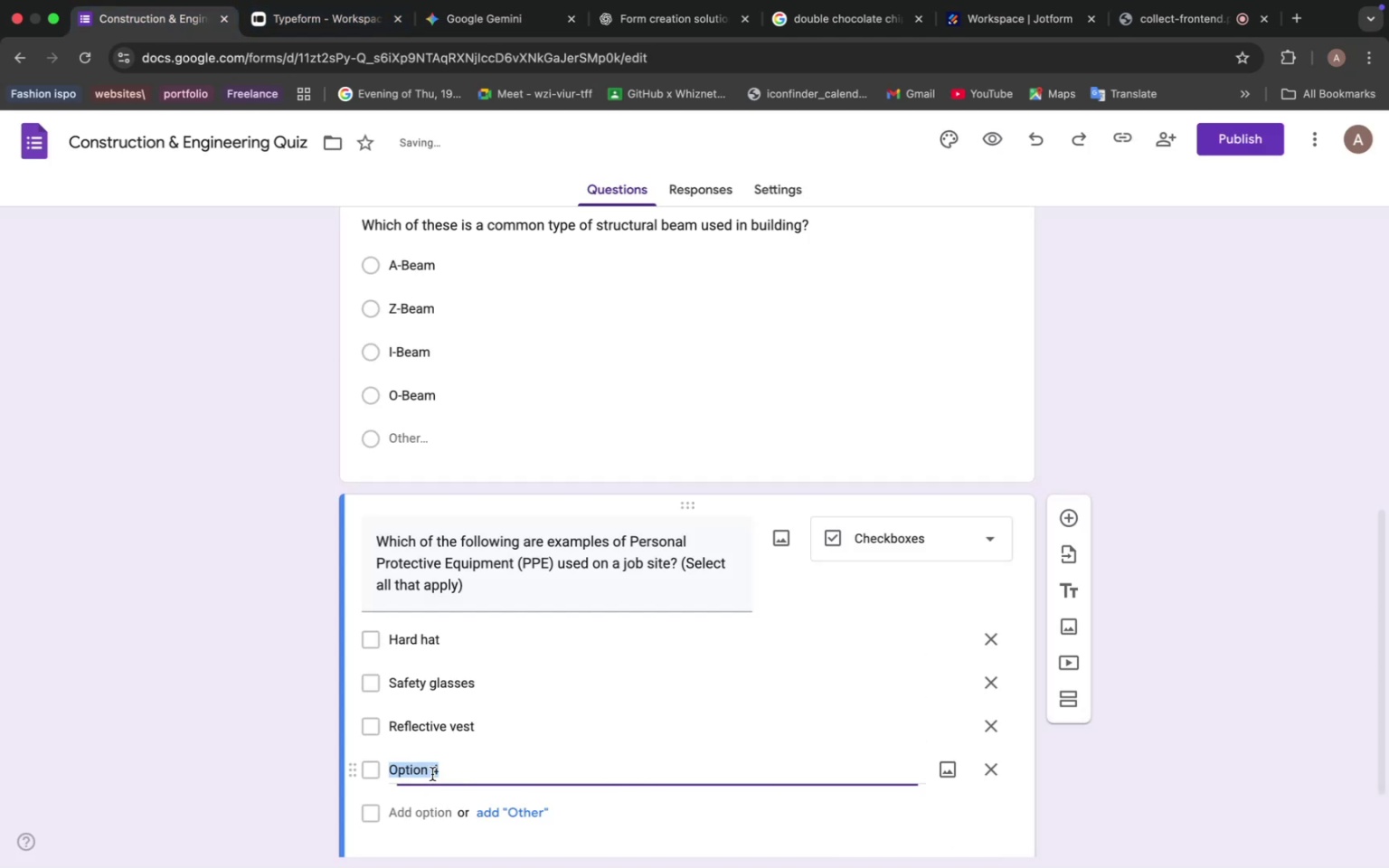 
key(Meta+V)
 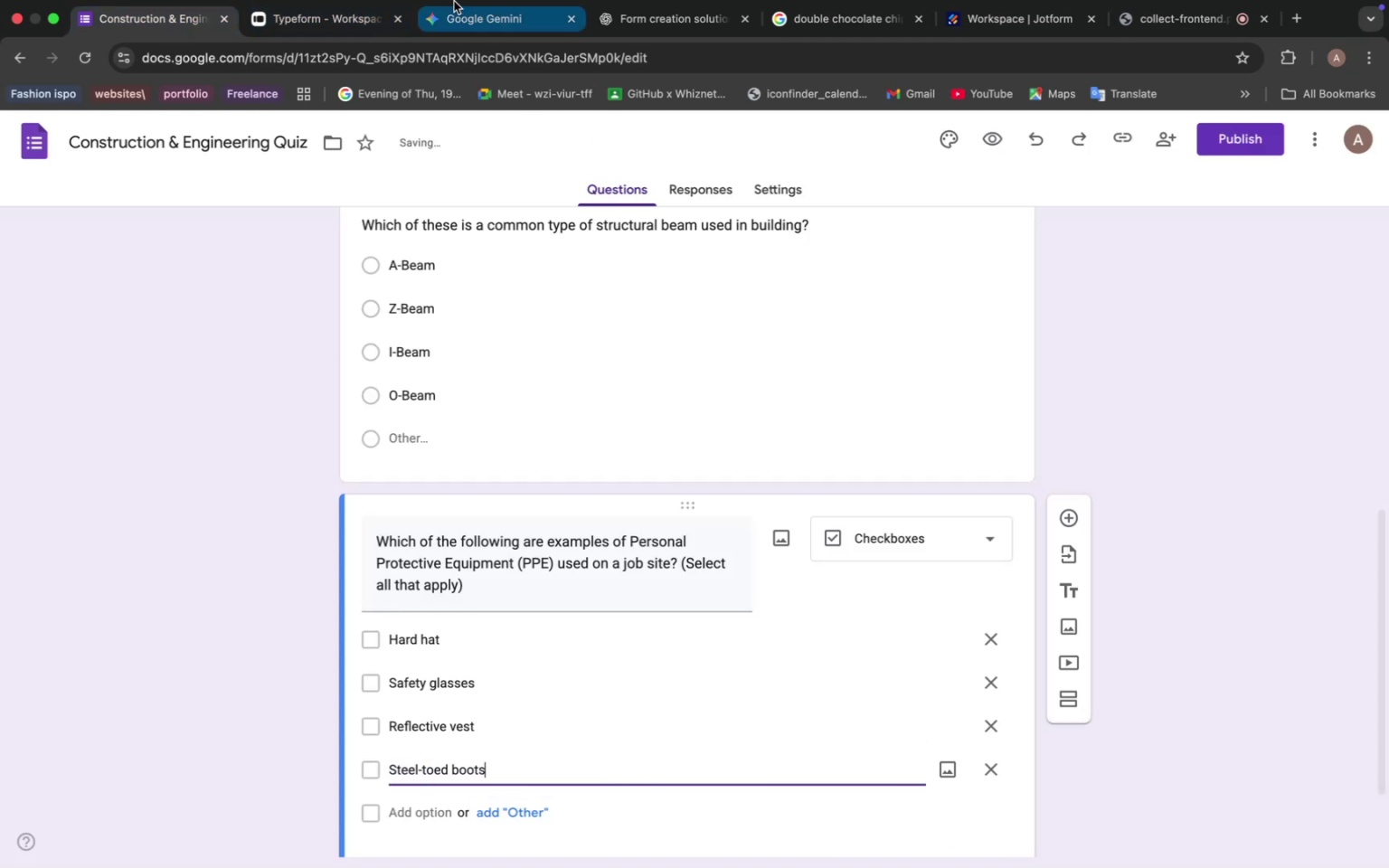 
left_click([463, 49])
 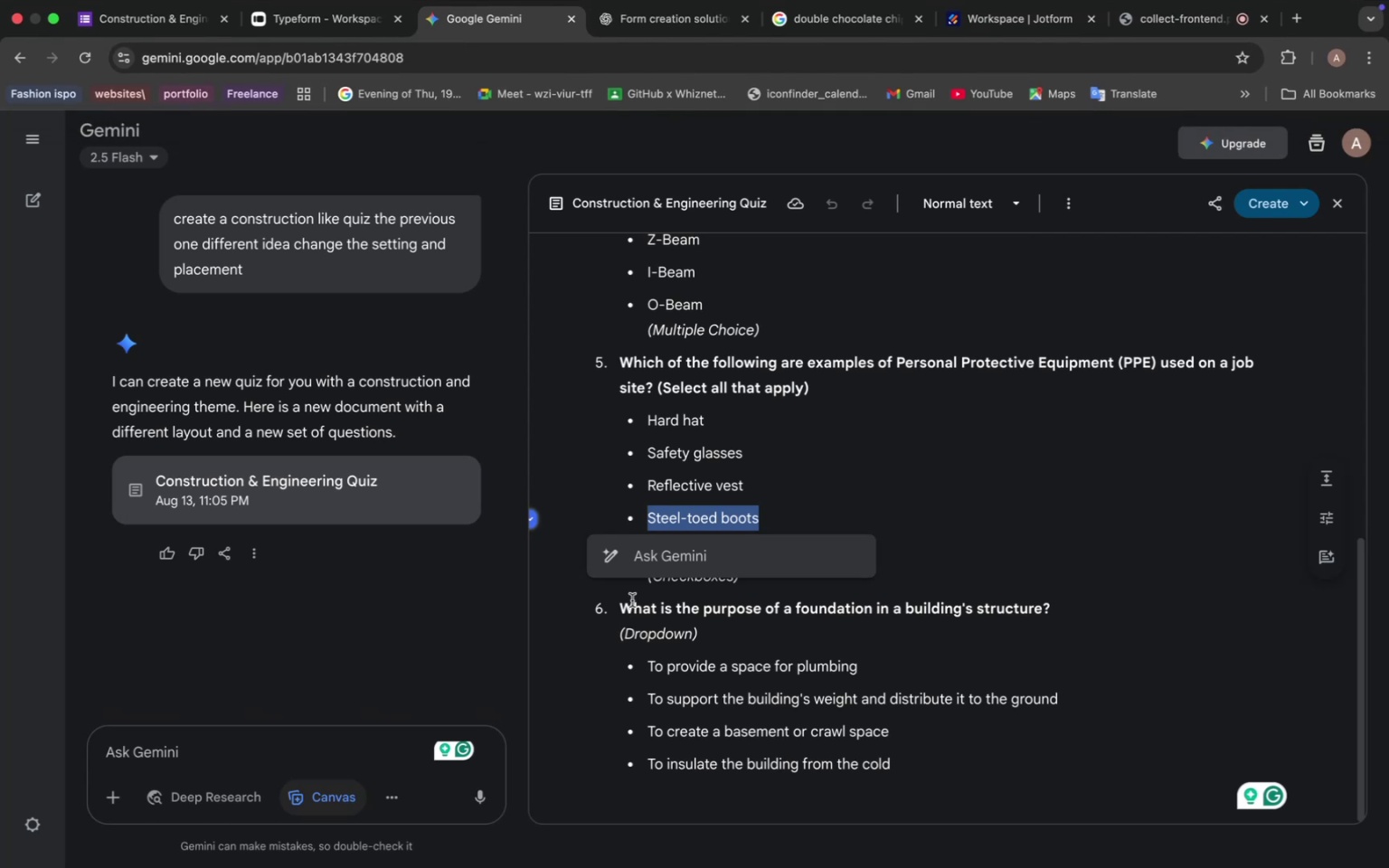 
left_click([647, 600])
 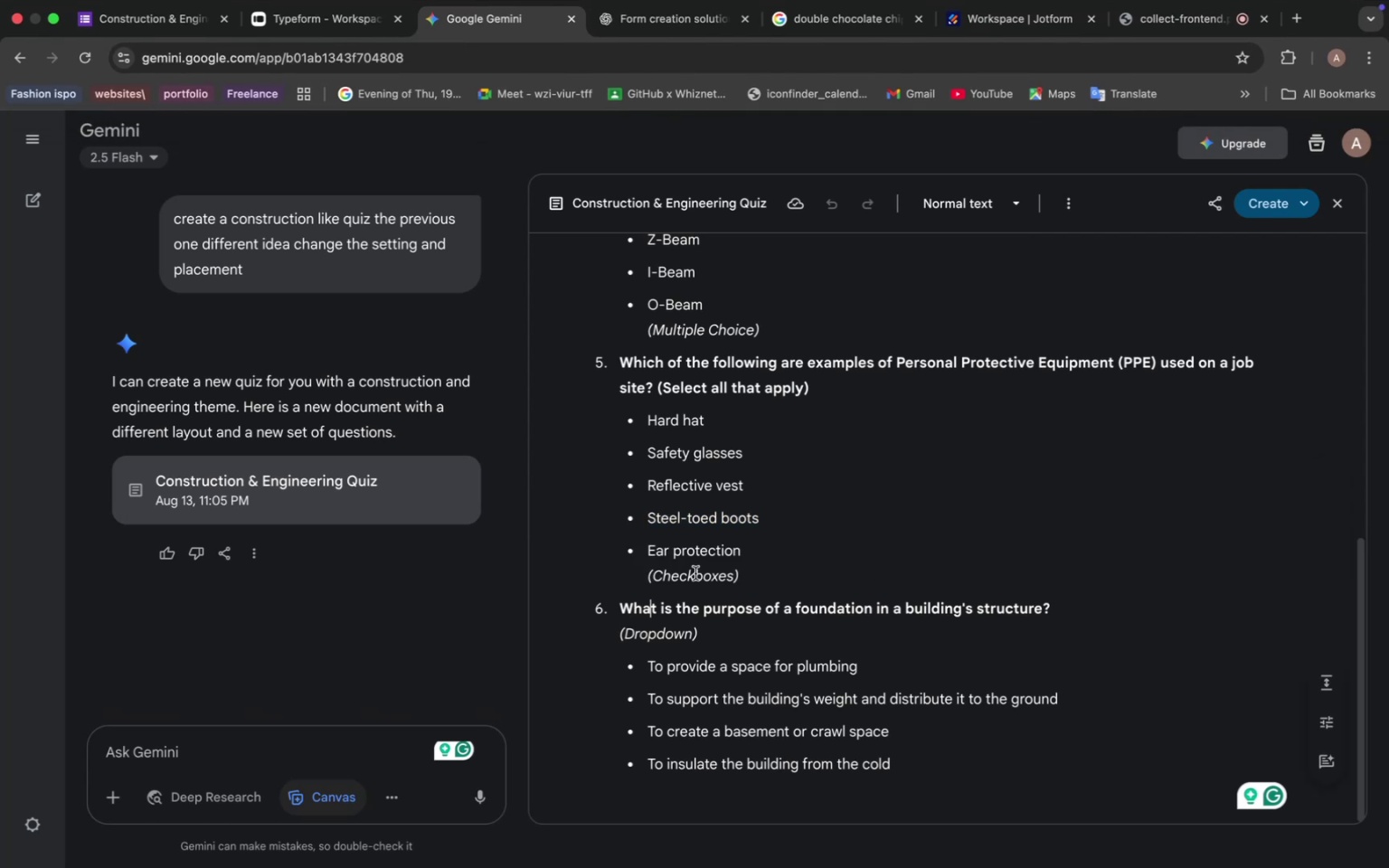 
left_click_drag(start_coordinate=[778, 554], to_coordinate=[609, 546])
 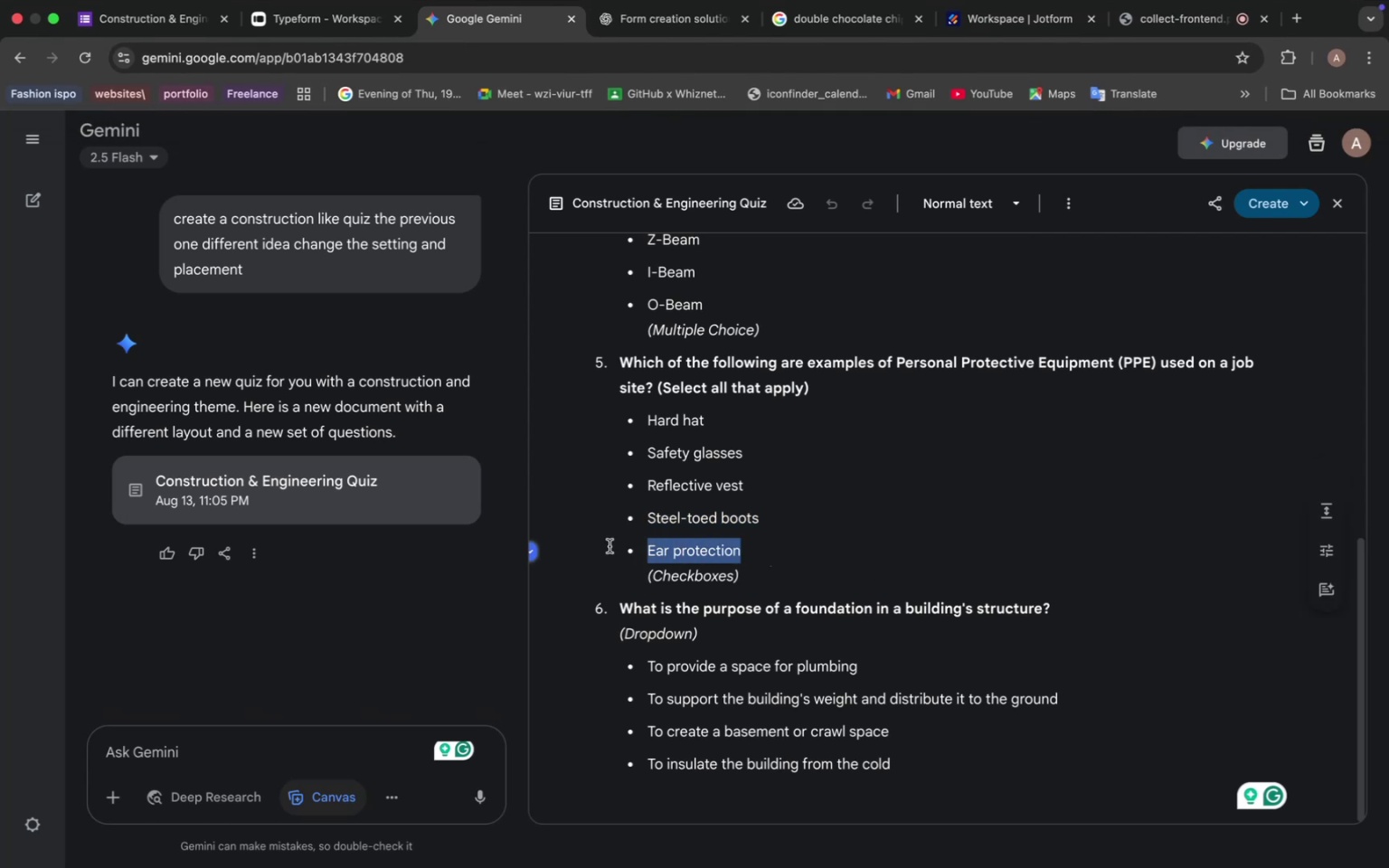 
key(Meta+C)
 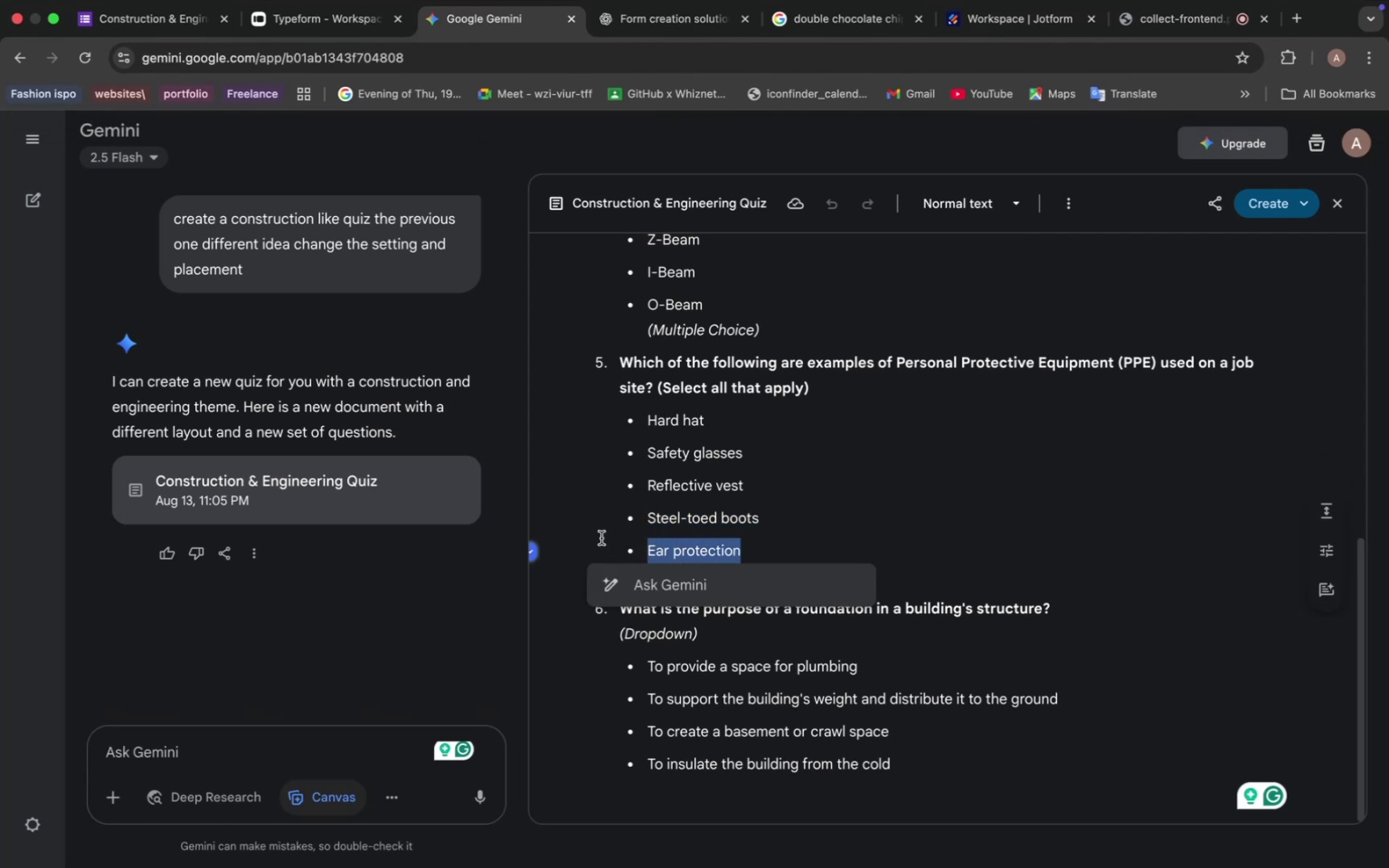 
wait(7.14)
 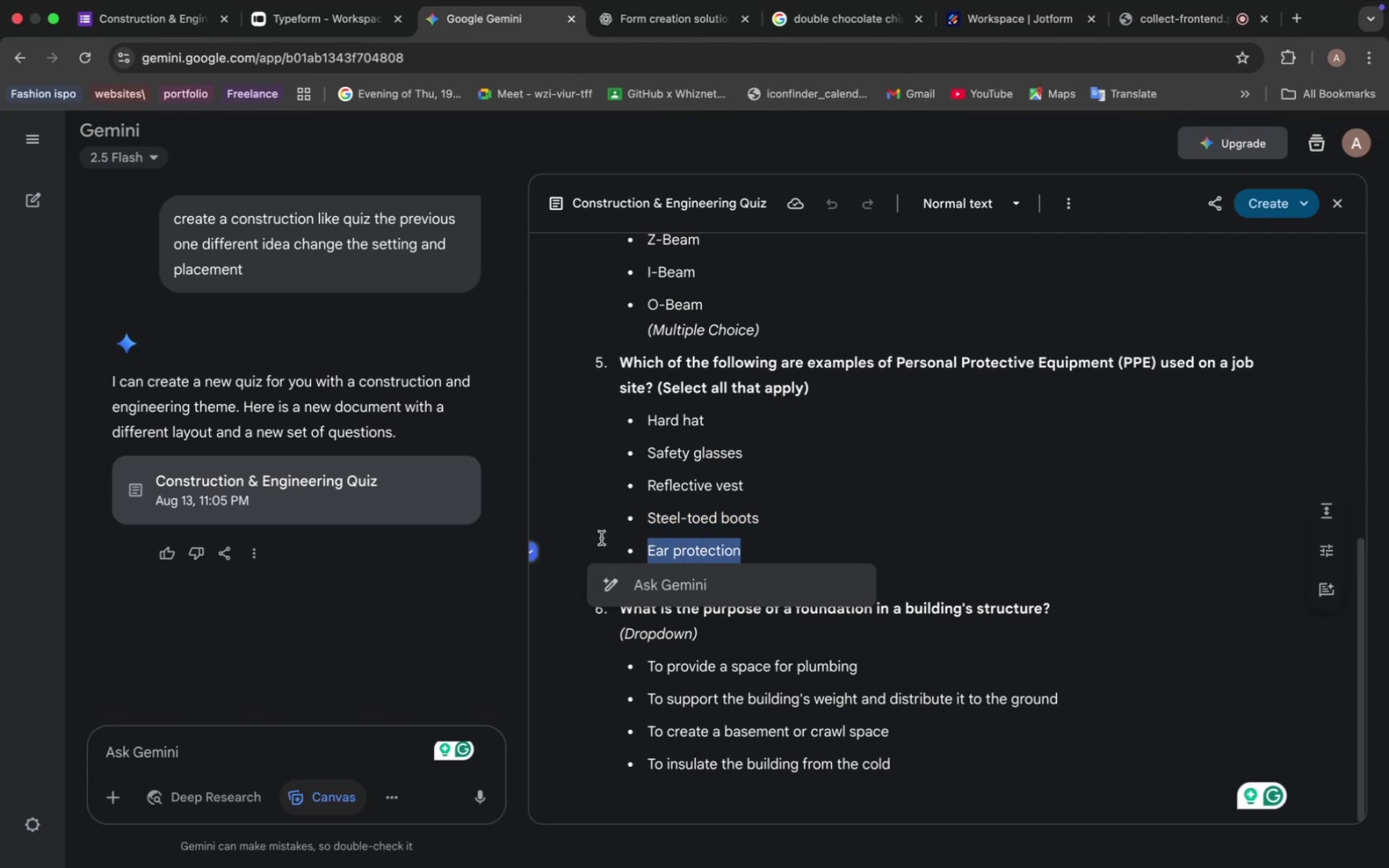 
left_click([182, 24])
 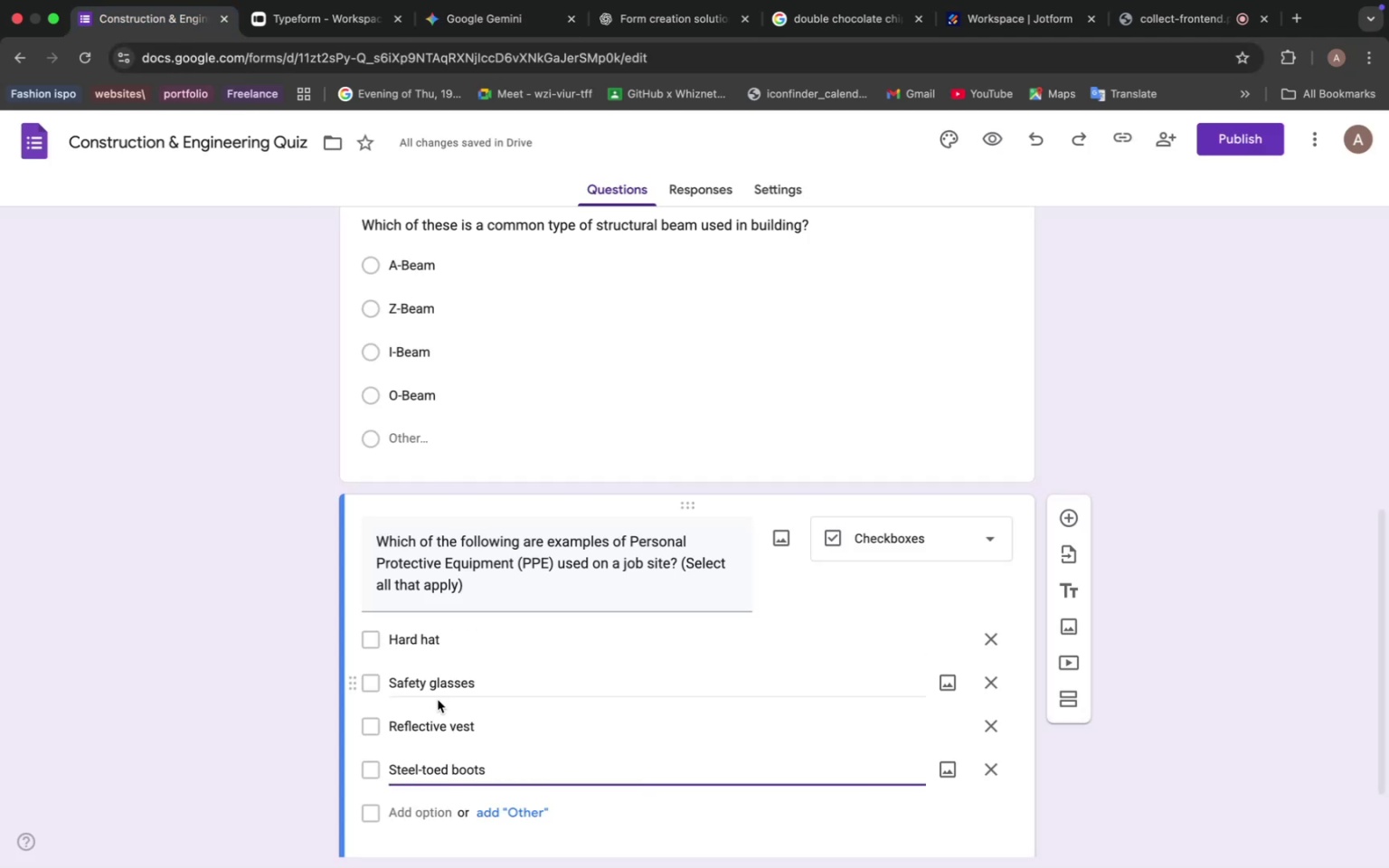 
left_click([443, 807])
 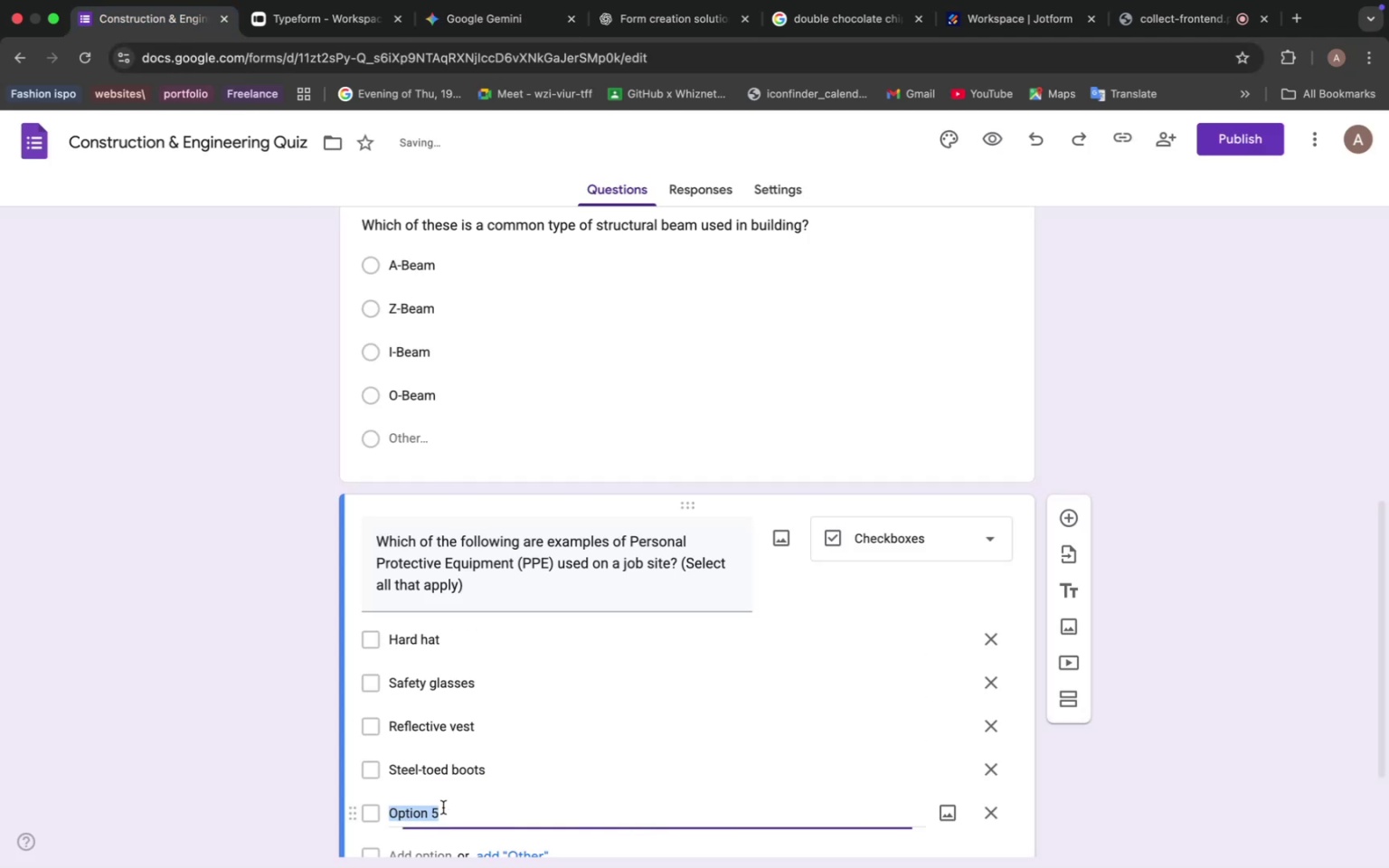 
key(Meta+V)
 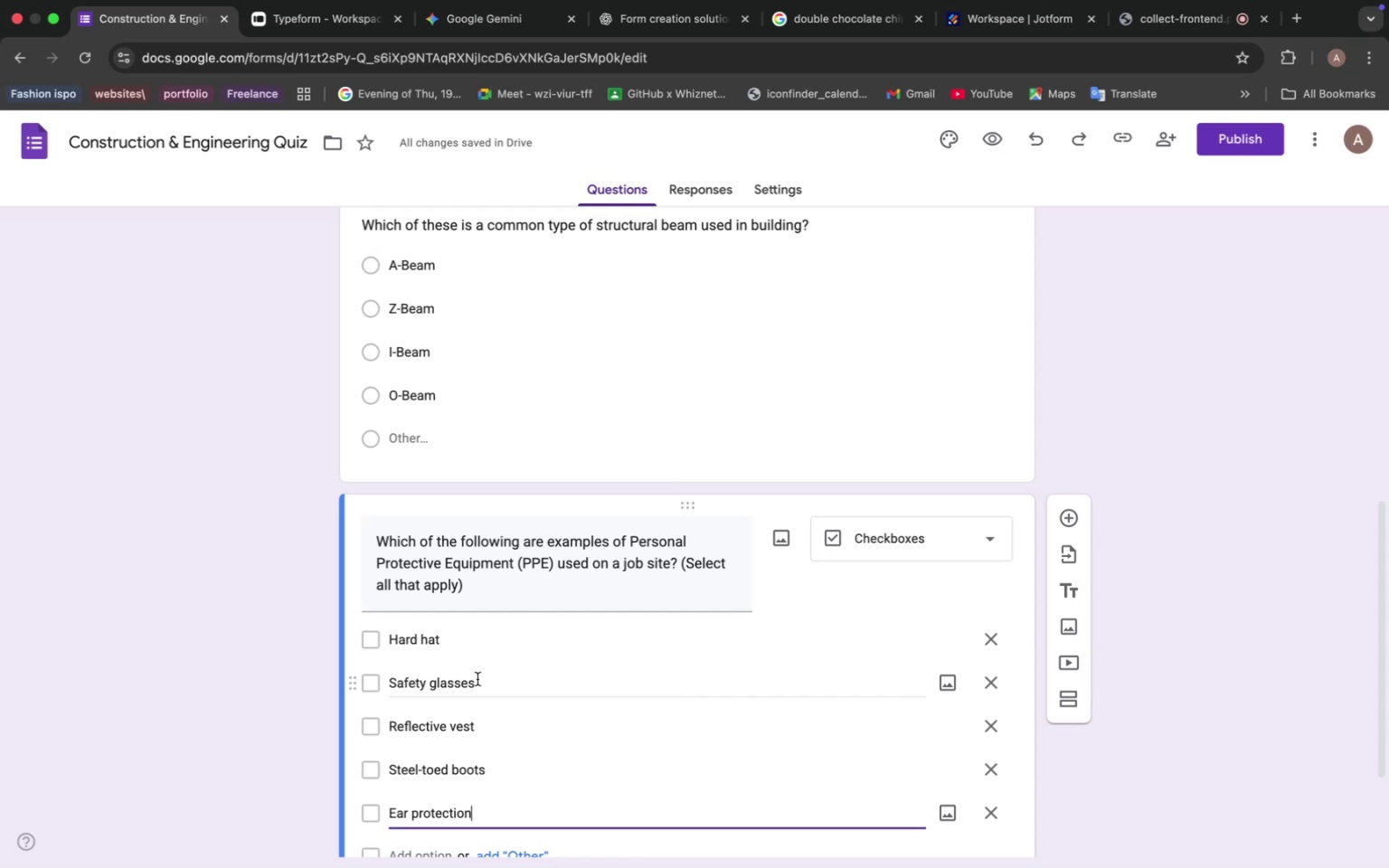 
wait(36.5)
 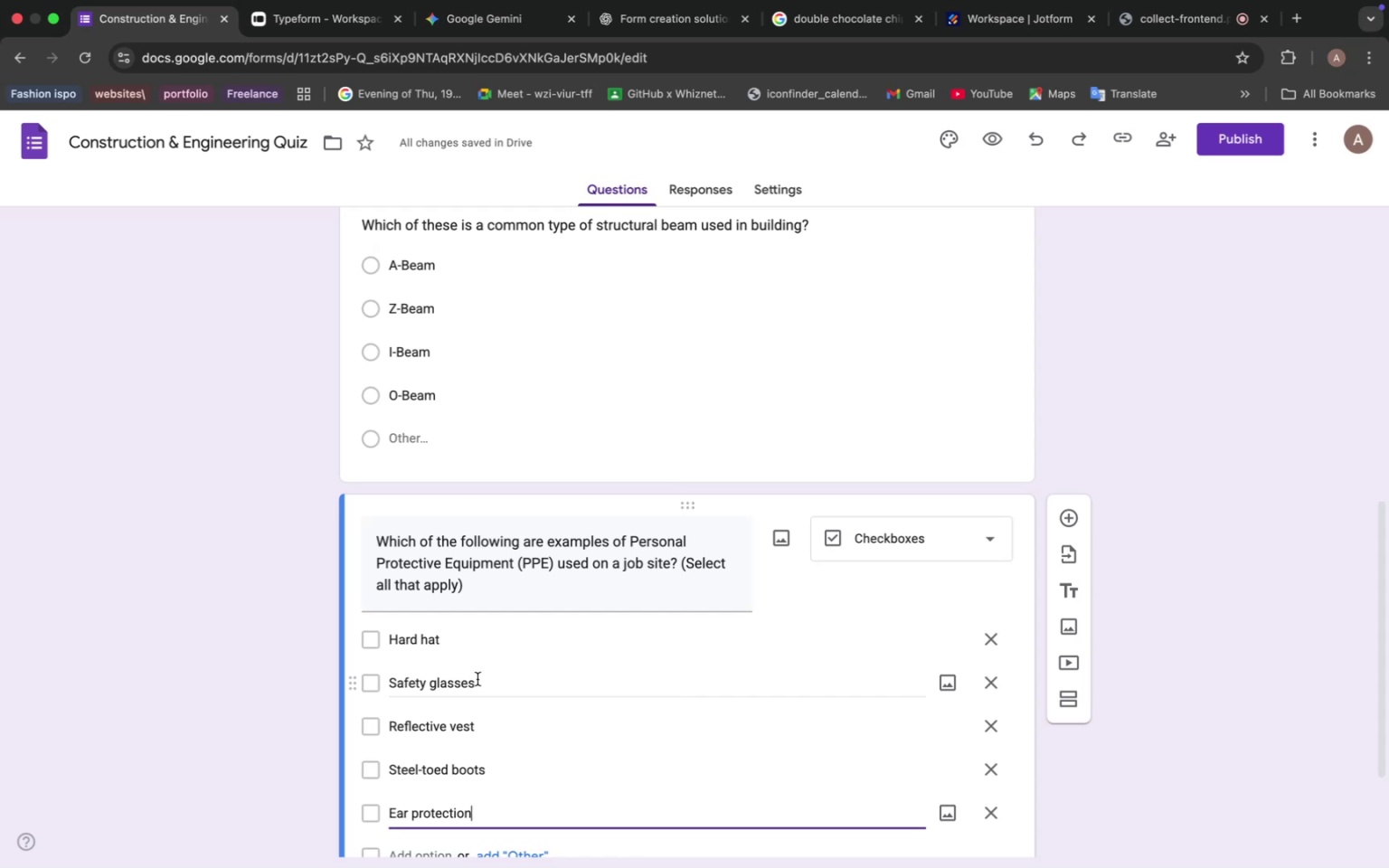 
scroll: coordinate [491, 679], scroll_direction: down, amount: 8.0
 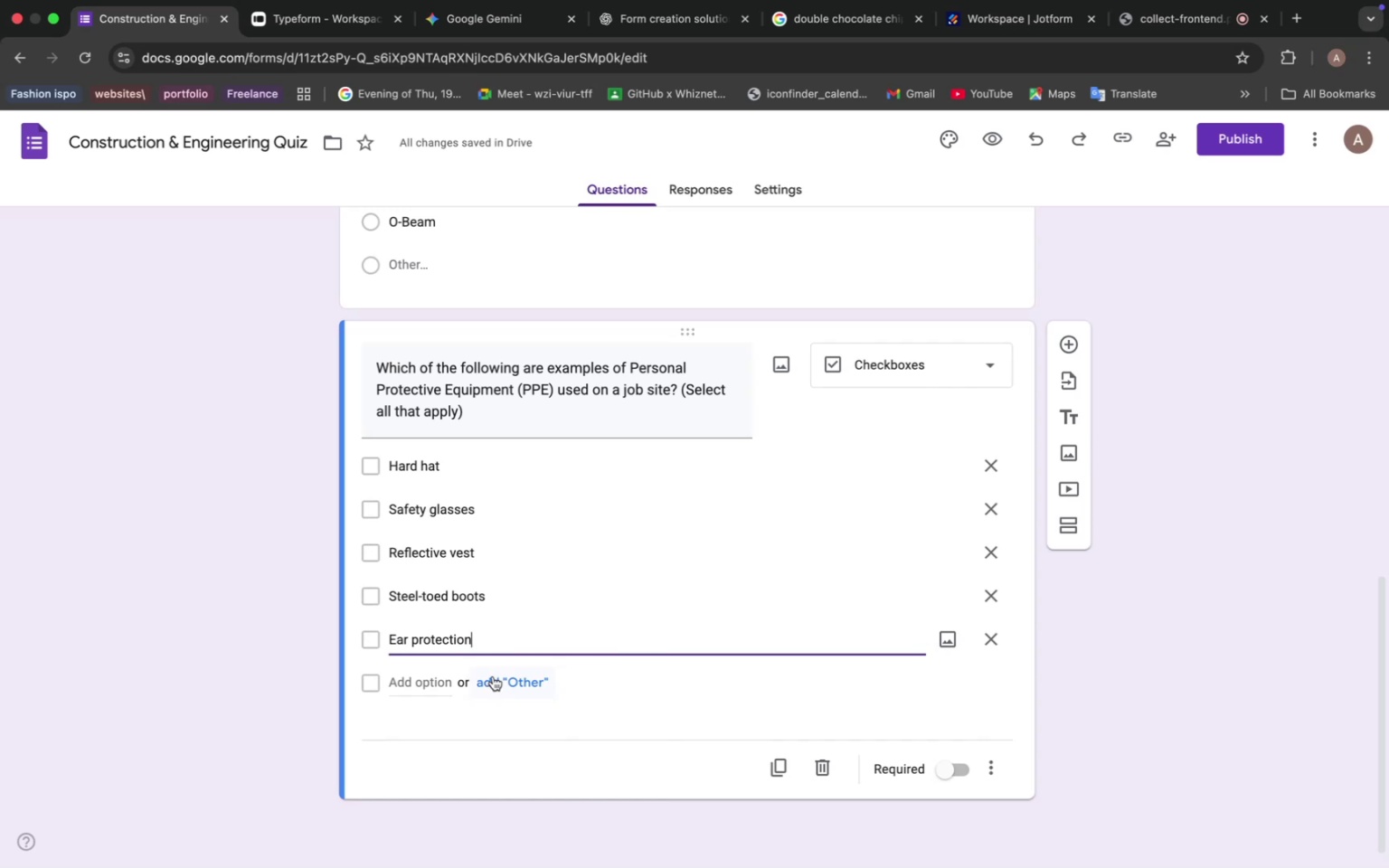 
wait(6.11)
 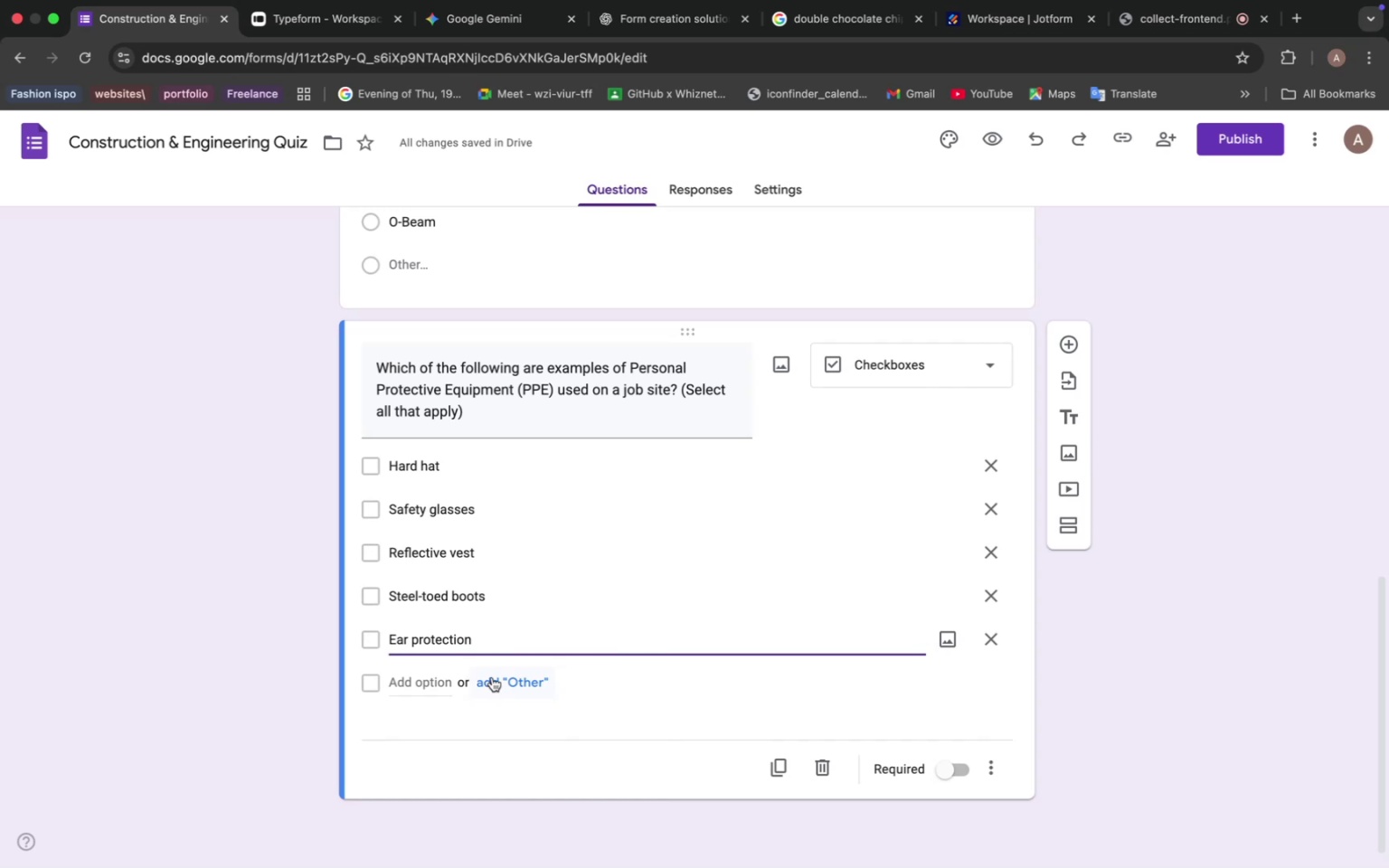 
scroll: coordinate [496, 679], scroll_direction: down, amount: 7.0
 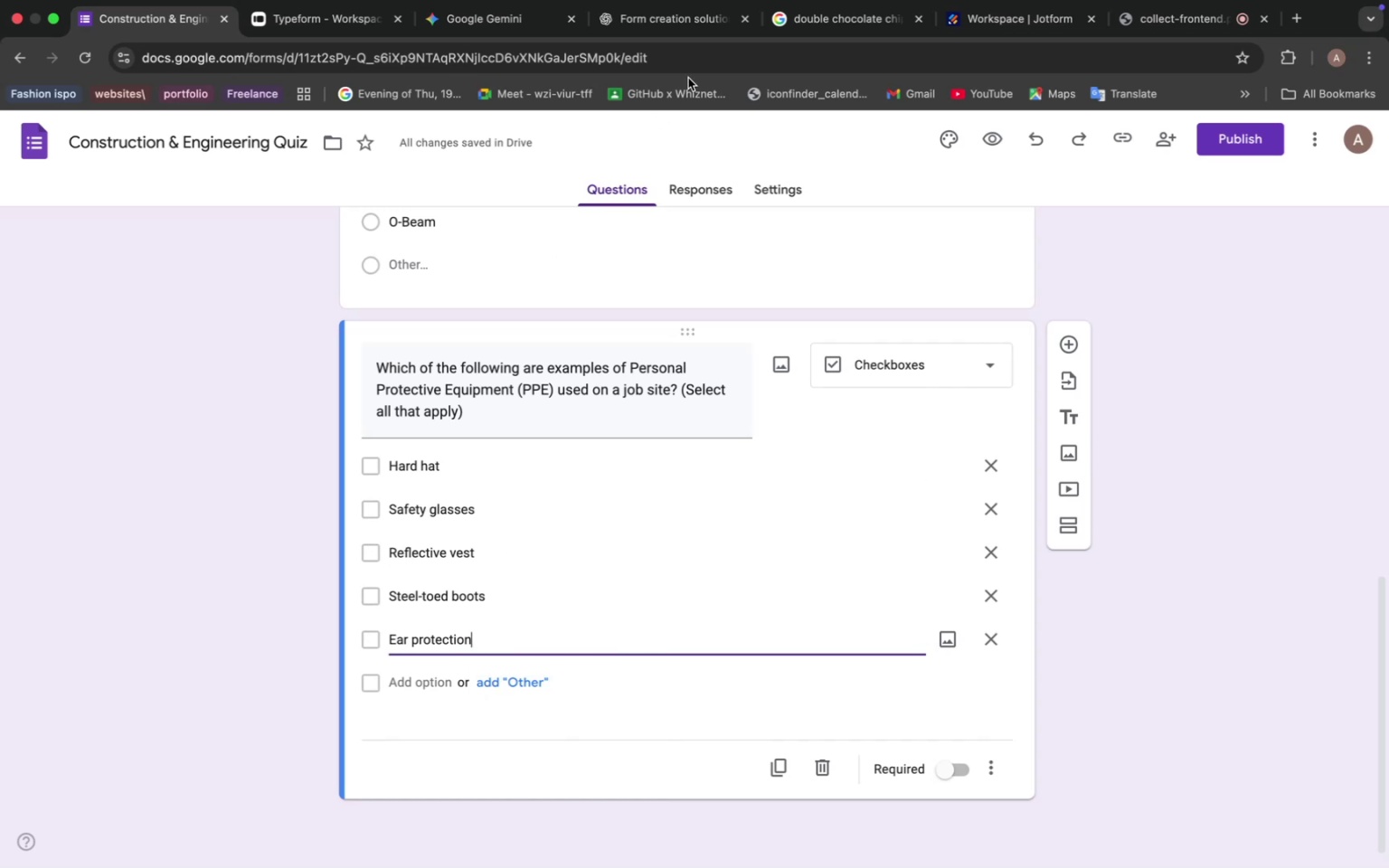 
left_click([465, 17])
 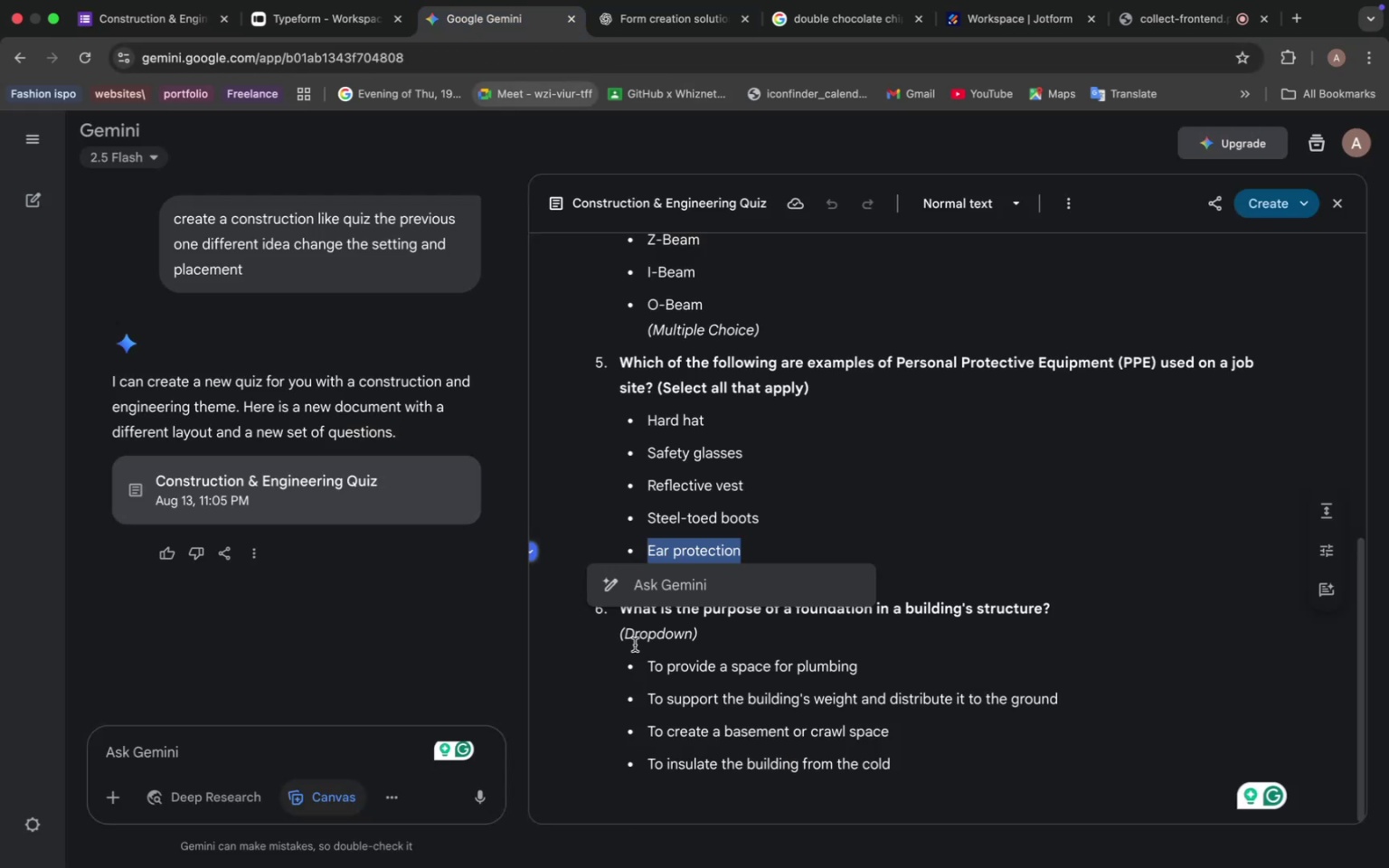 
mouse_move([596, 637])
 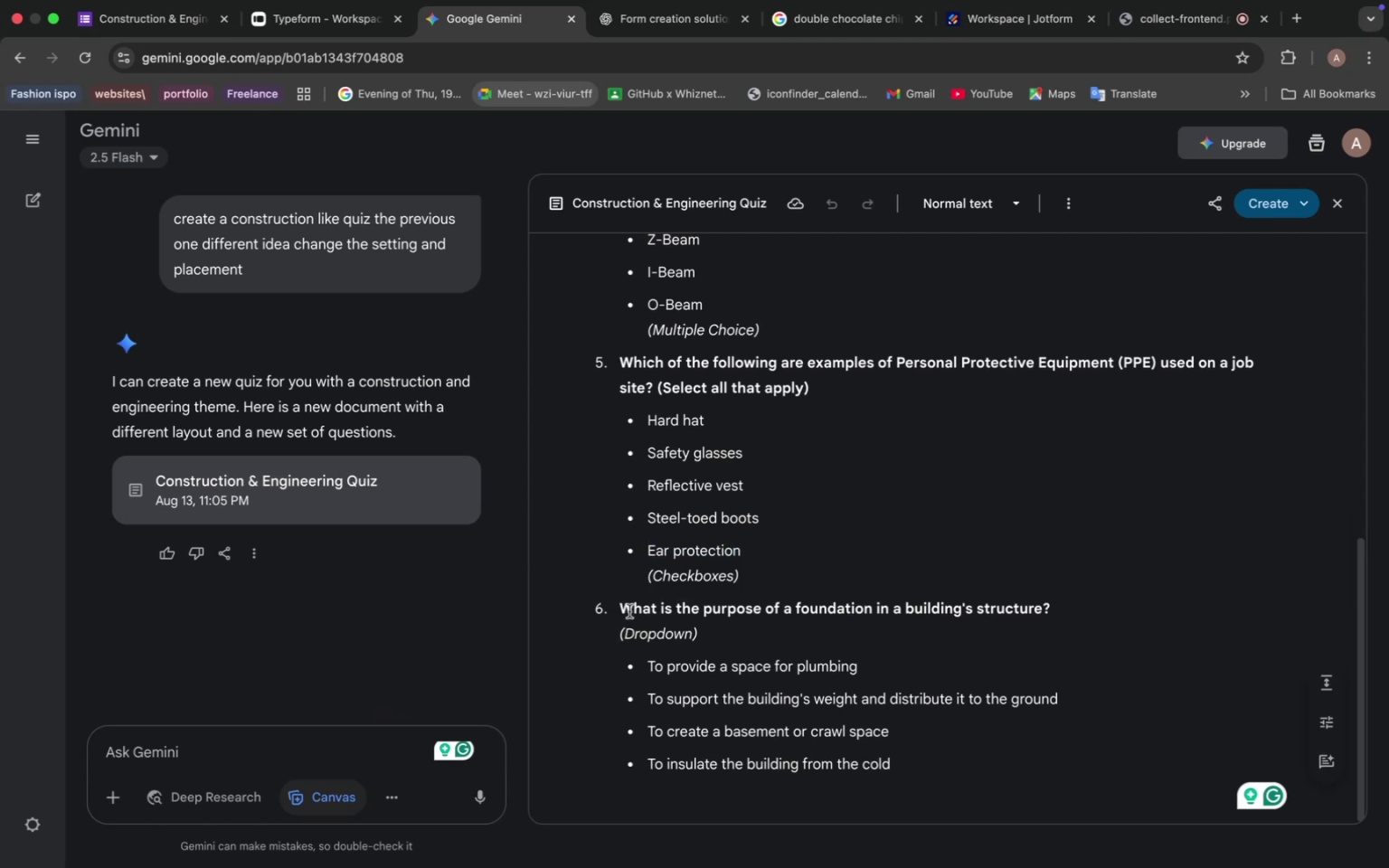 
left_click_drag(start_coordinate=[622, 608], to_coordinate=[1051, 609])
 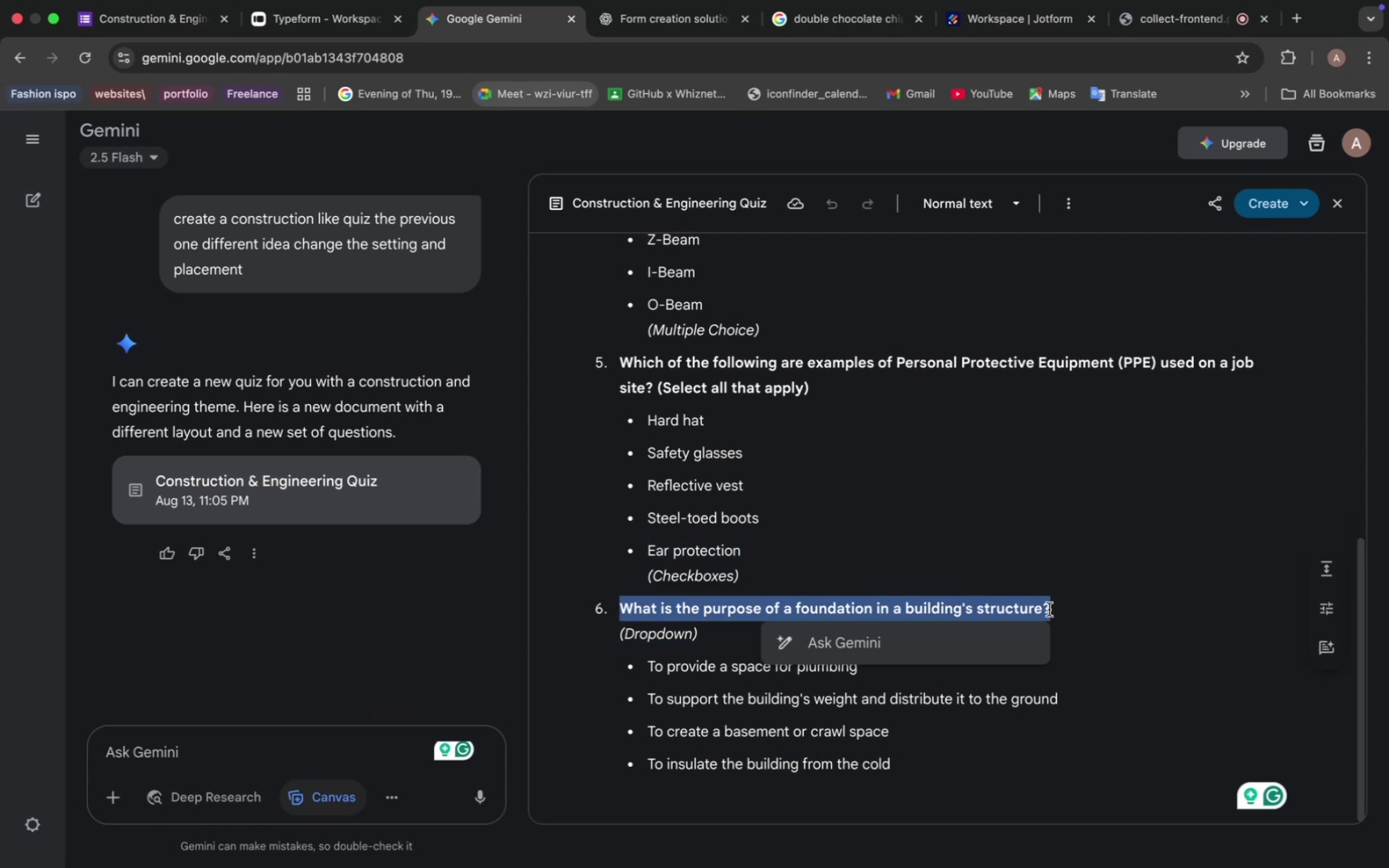 
key(Meta+C)
 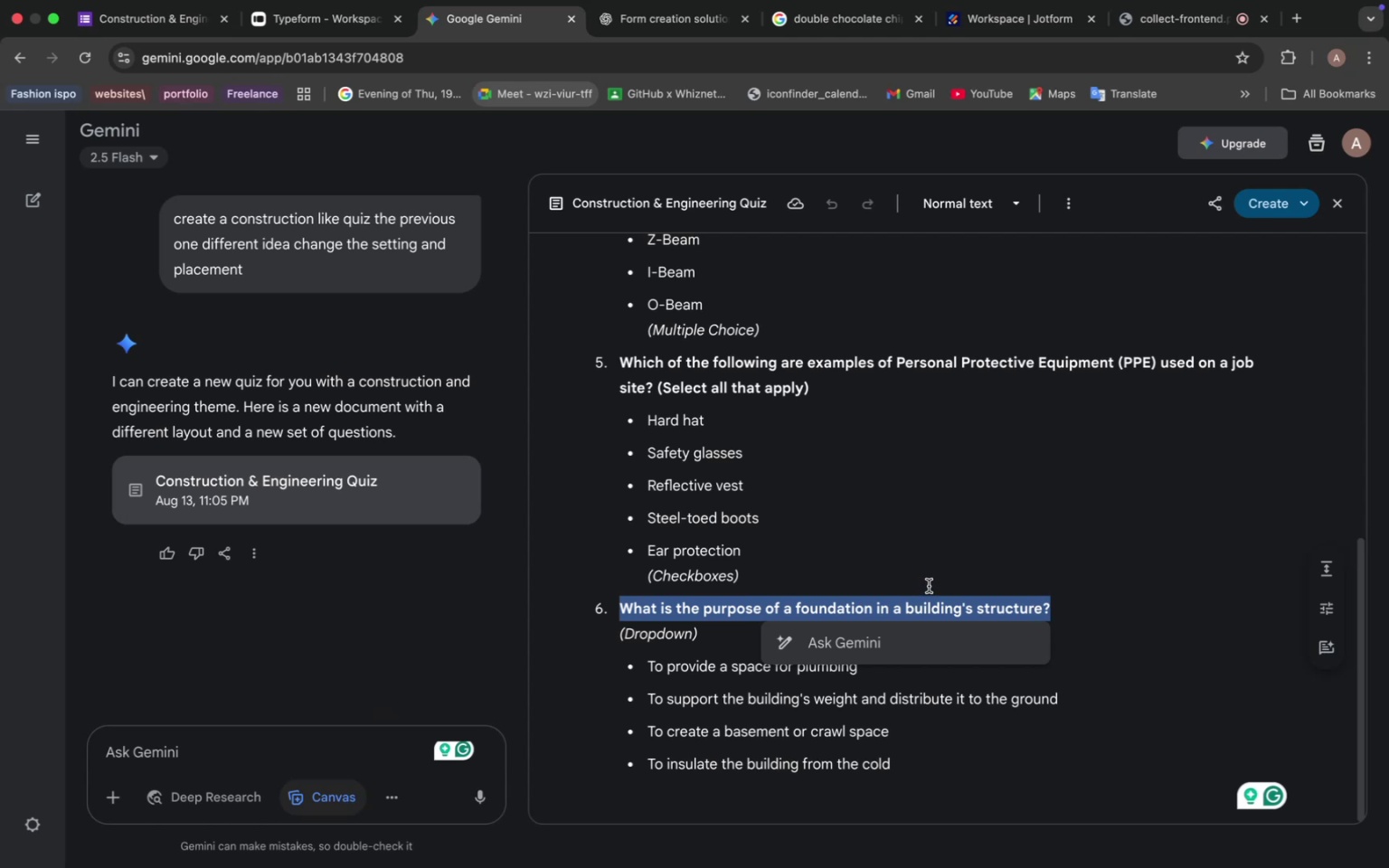 
wait(12.94)
 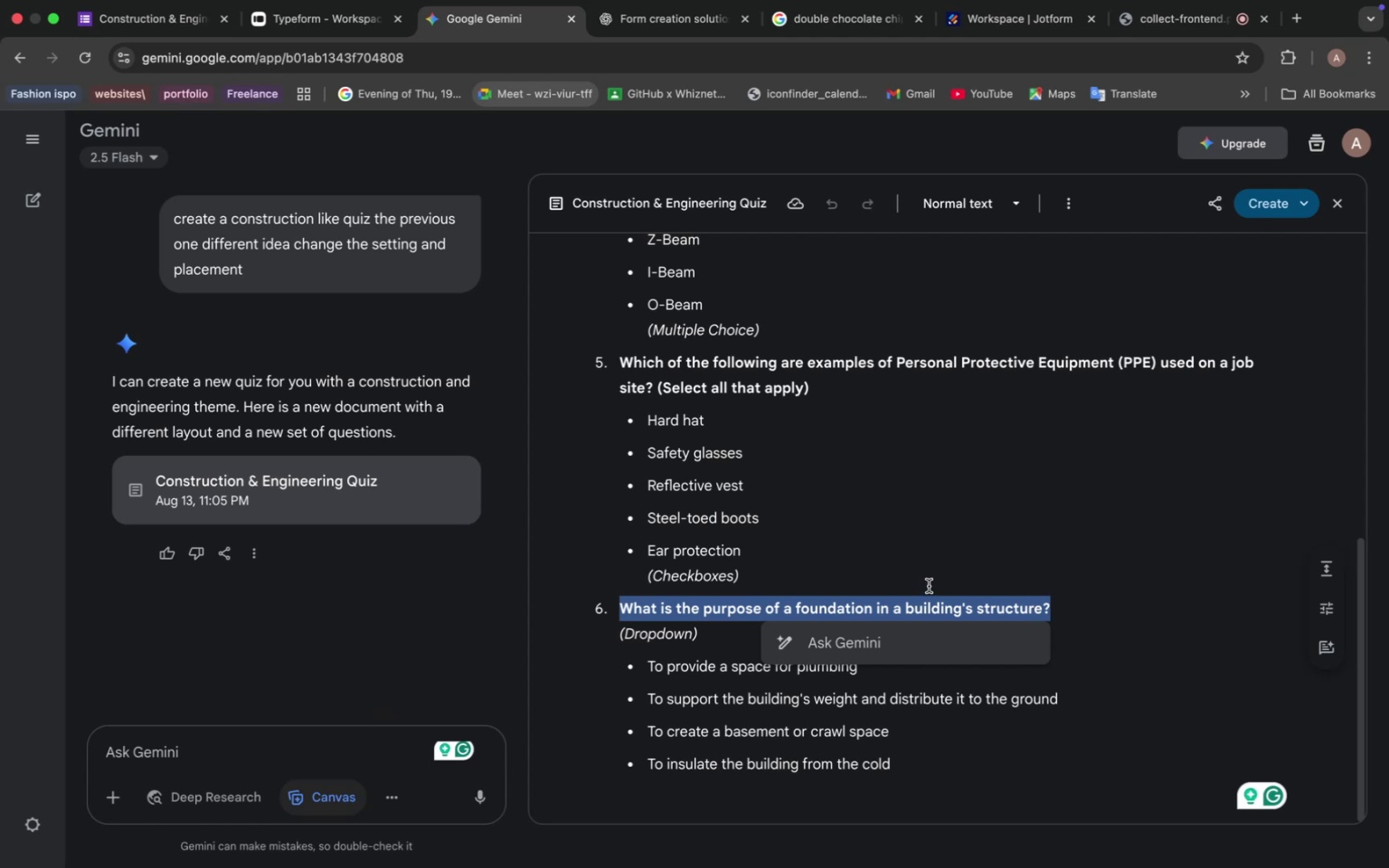 
left_click([1053, 340])
 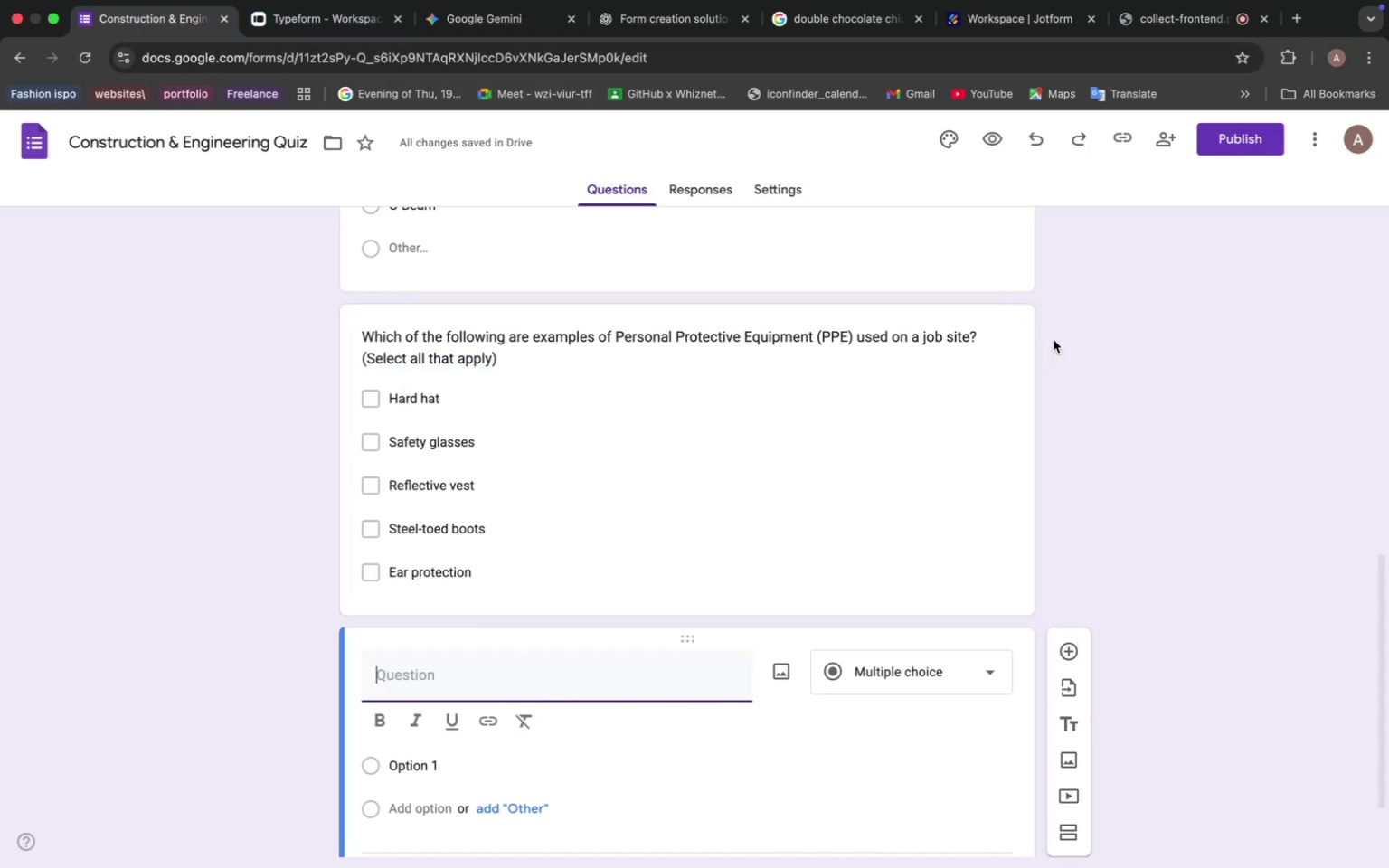 
wait(10.29)
 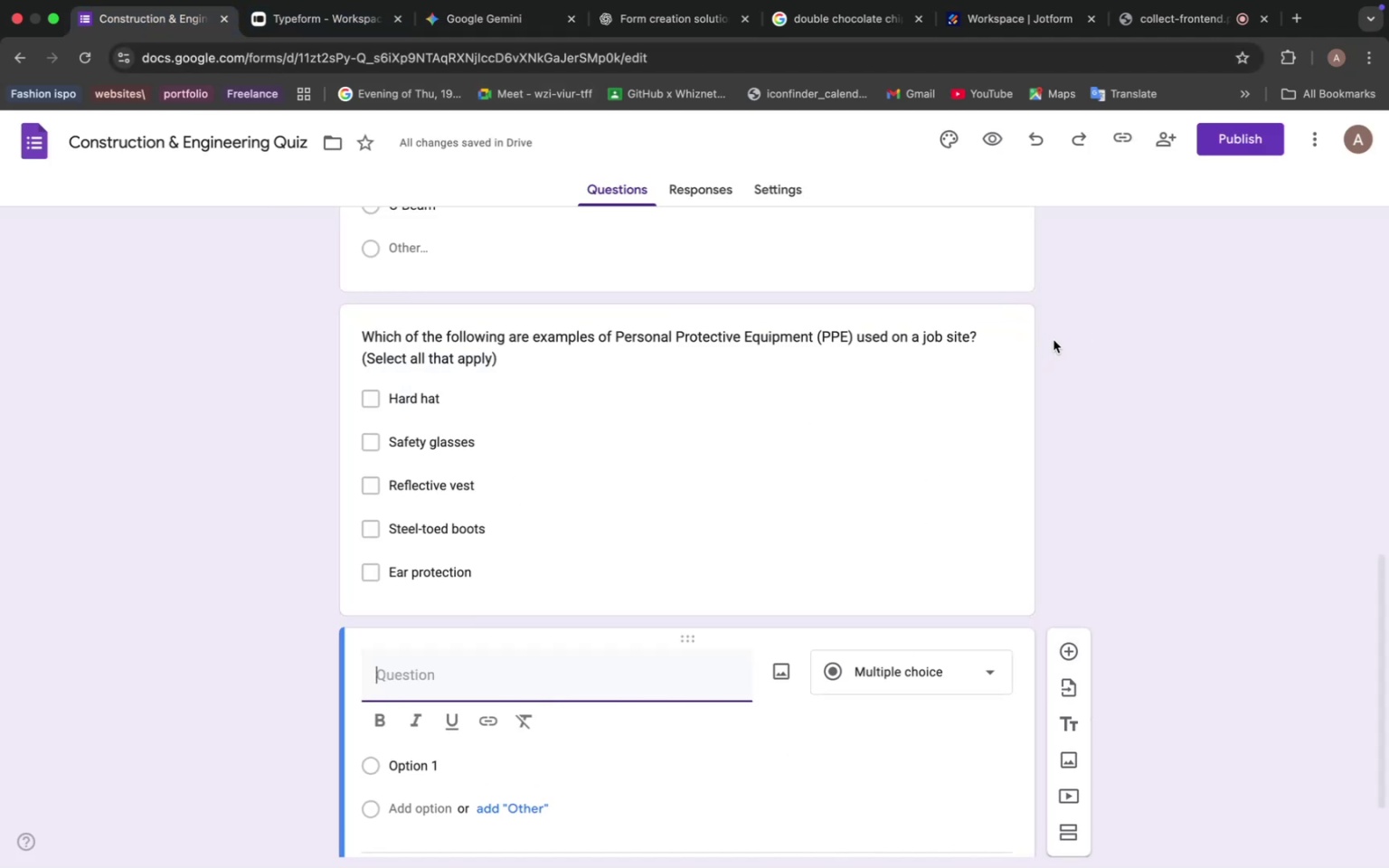 
left_click([470, 673])
 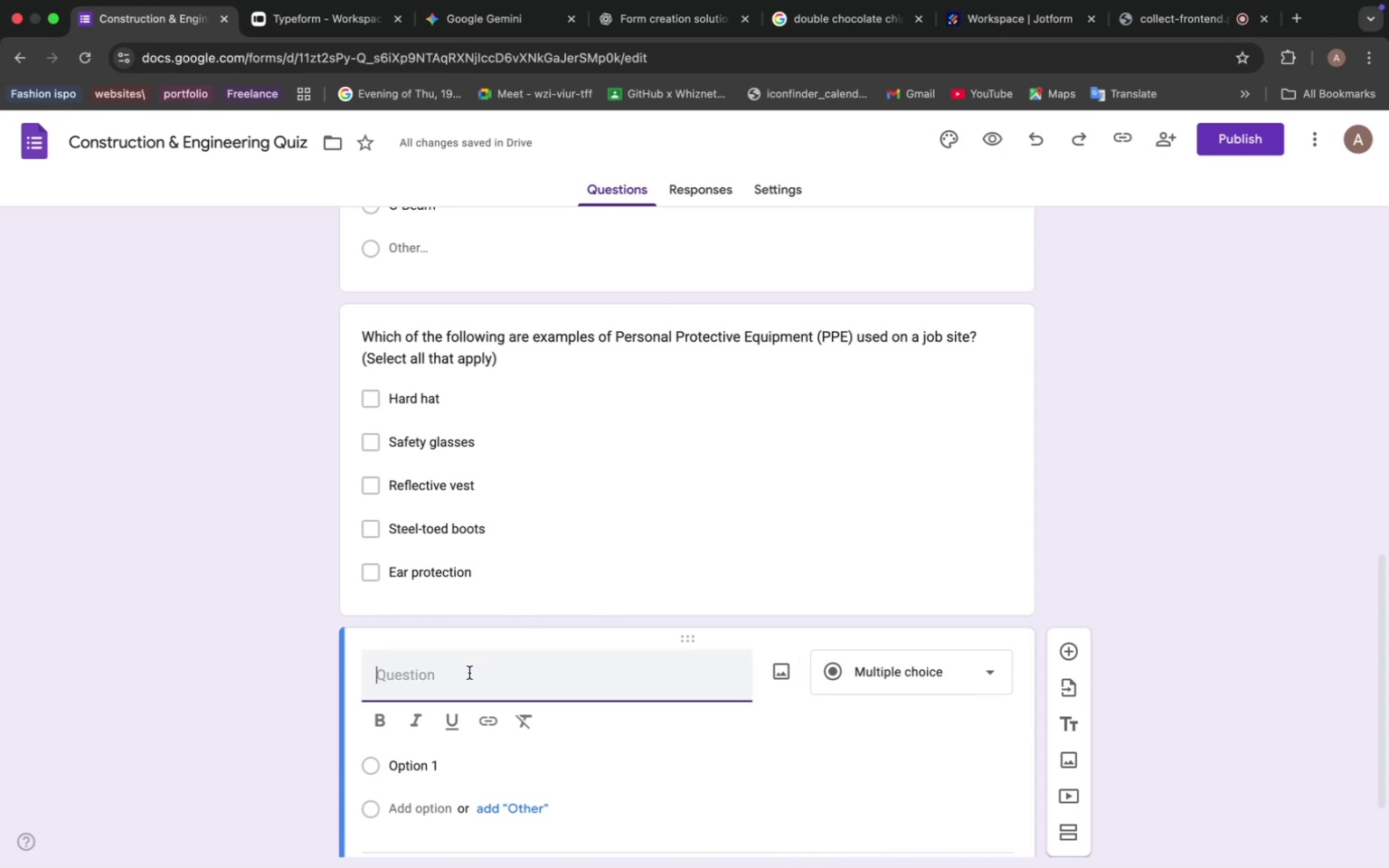 
key(Meta+V)
 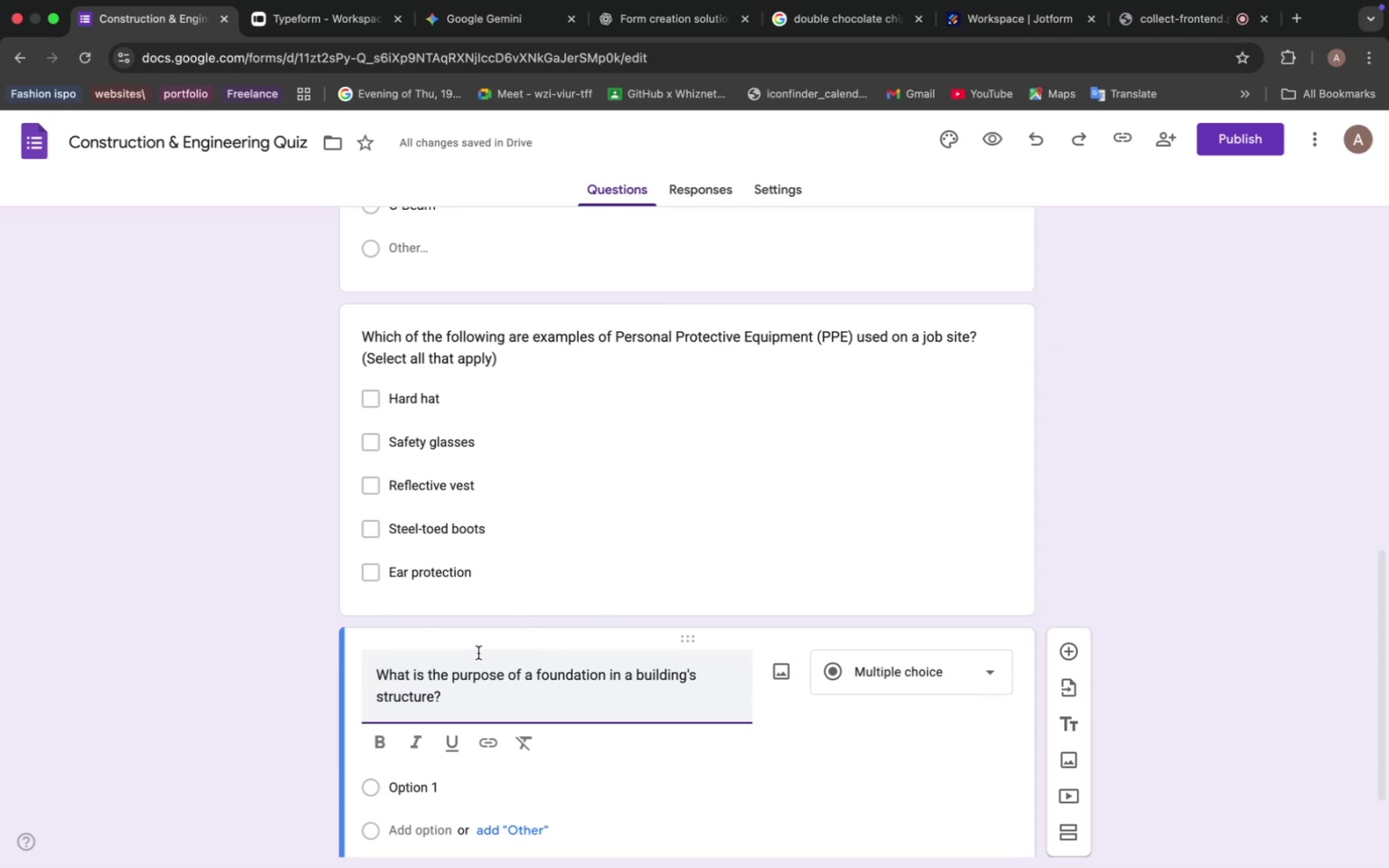 
wait(5.15)
 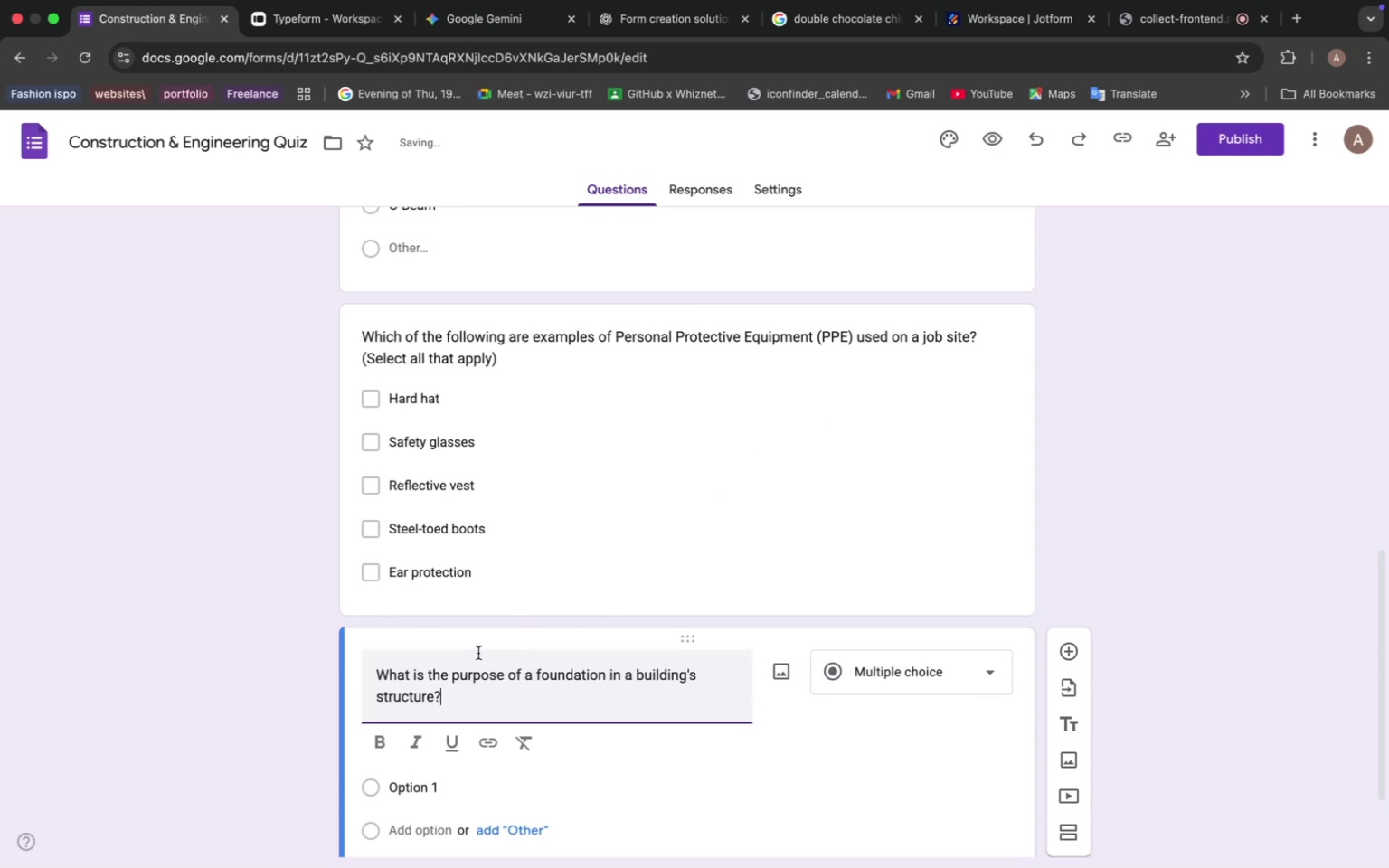 
left_click([949, 686])
 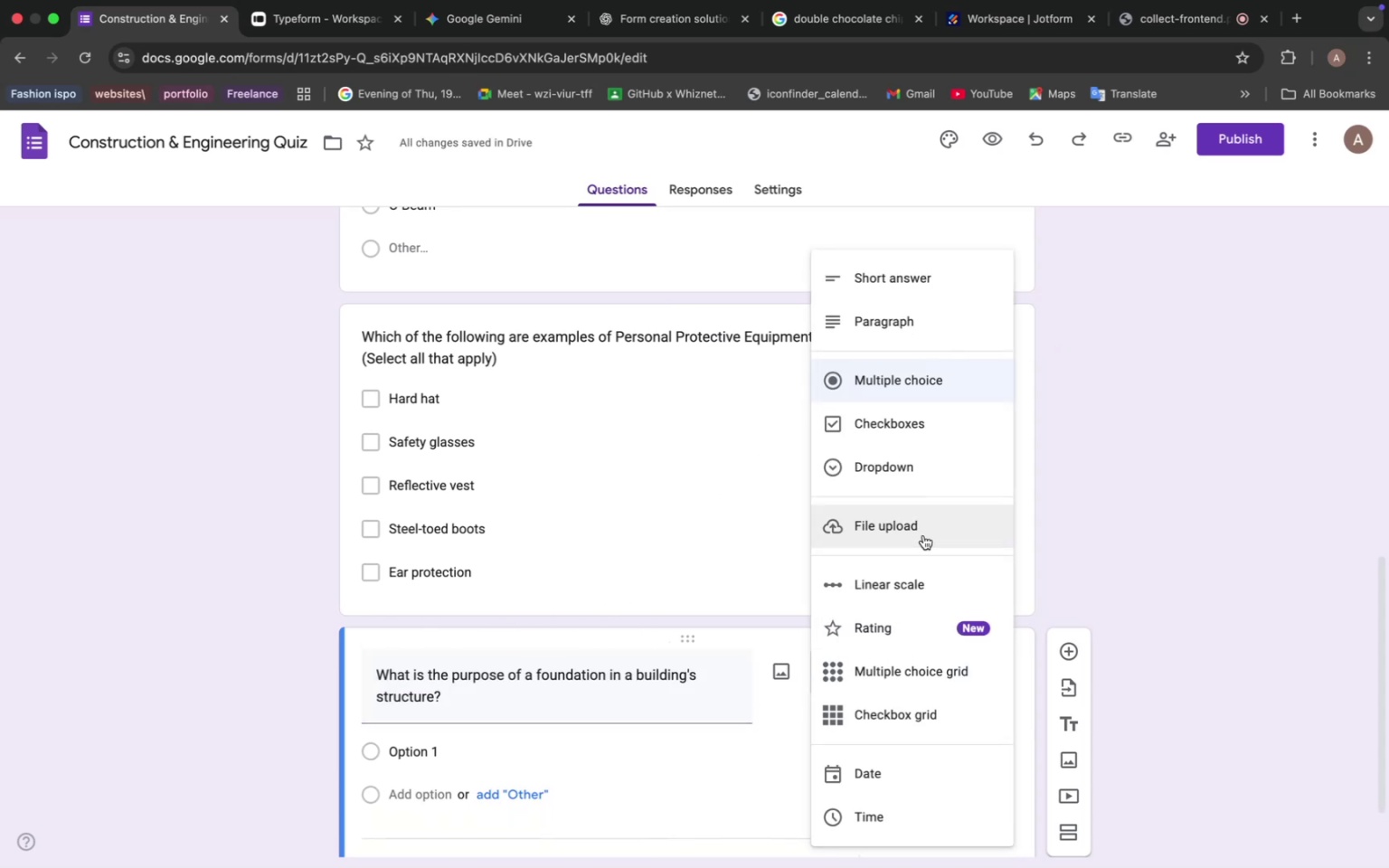 
left_click([892, 474])
 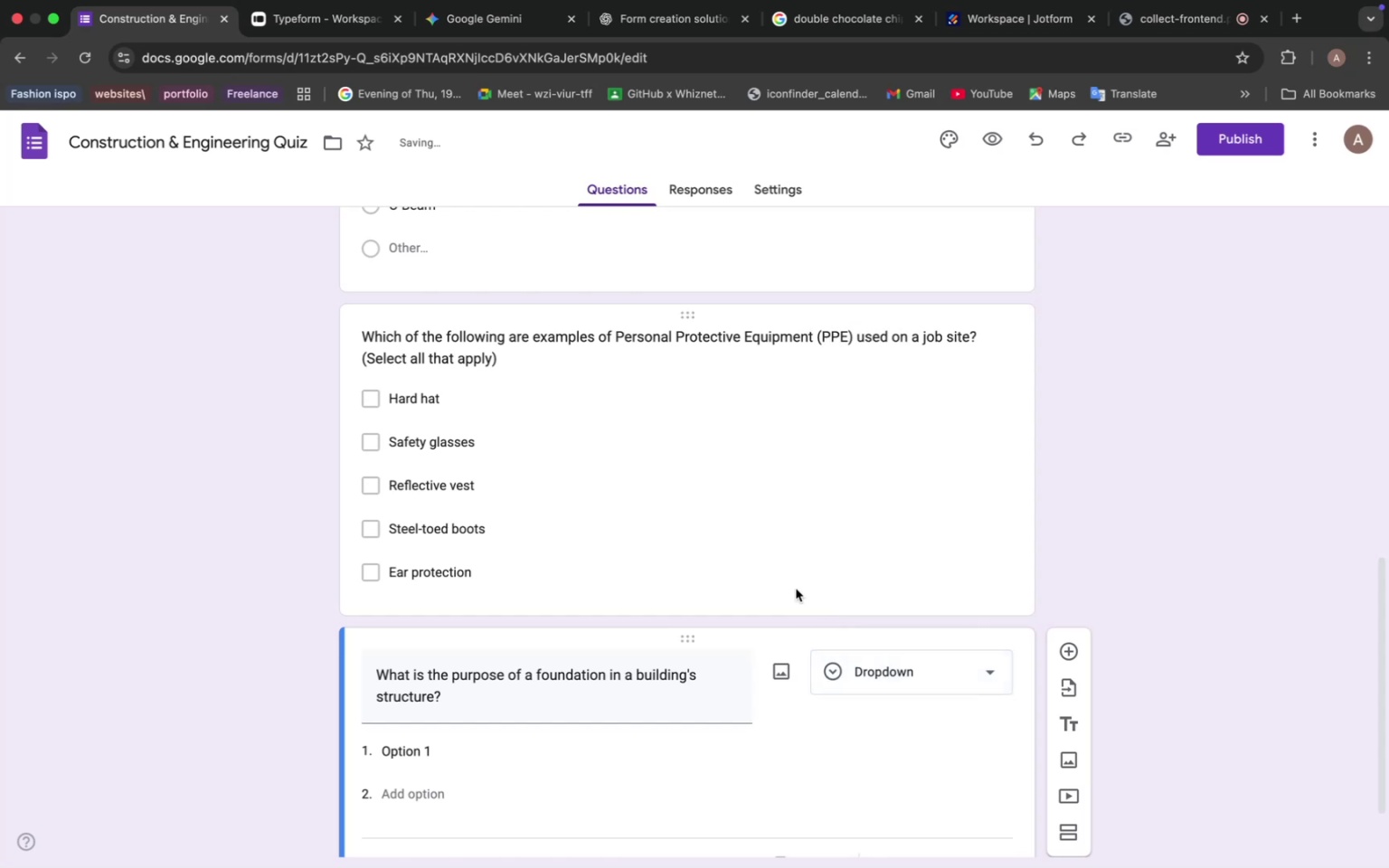 
scroll: coordinate [581, 600], scroll_direction: down, amount: 7.0
 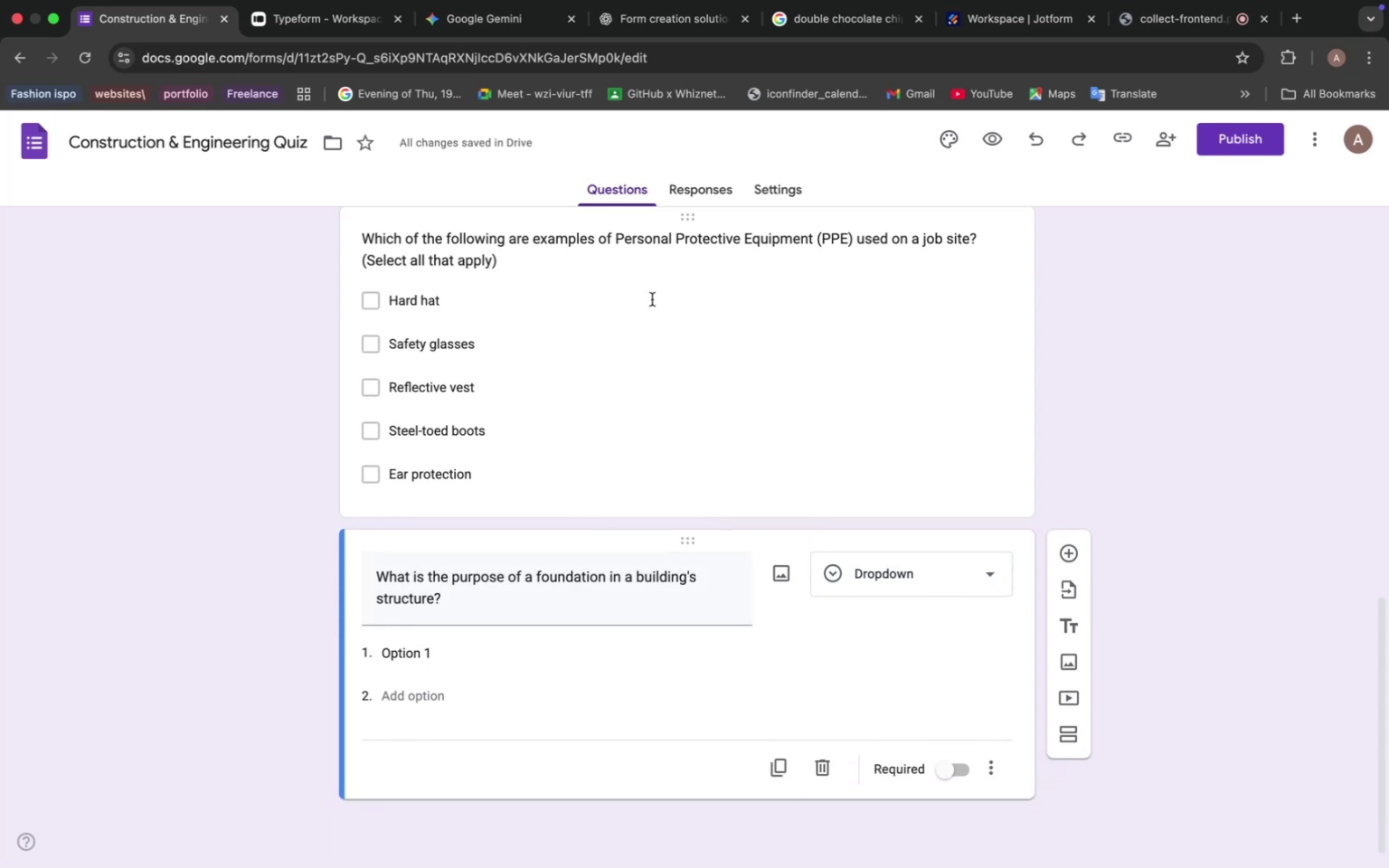 
wait(5.11)
 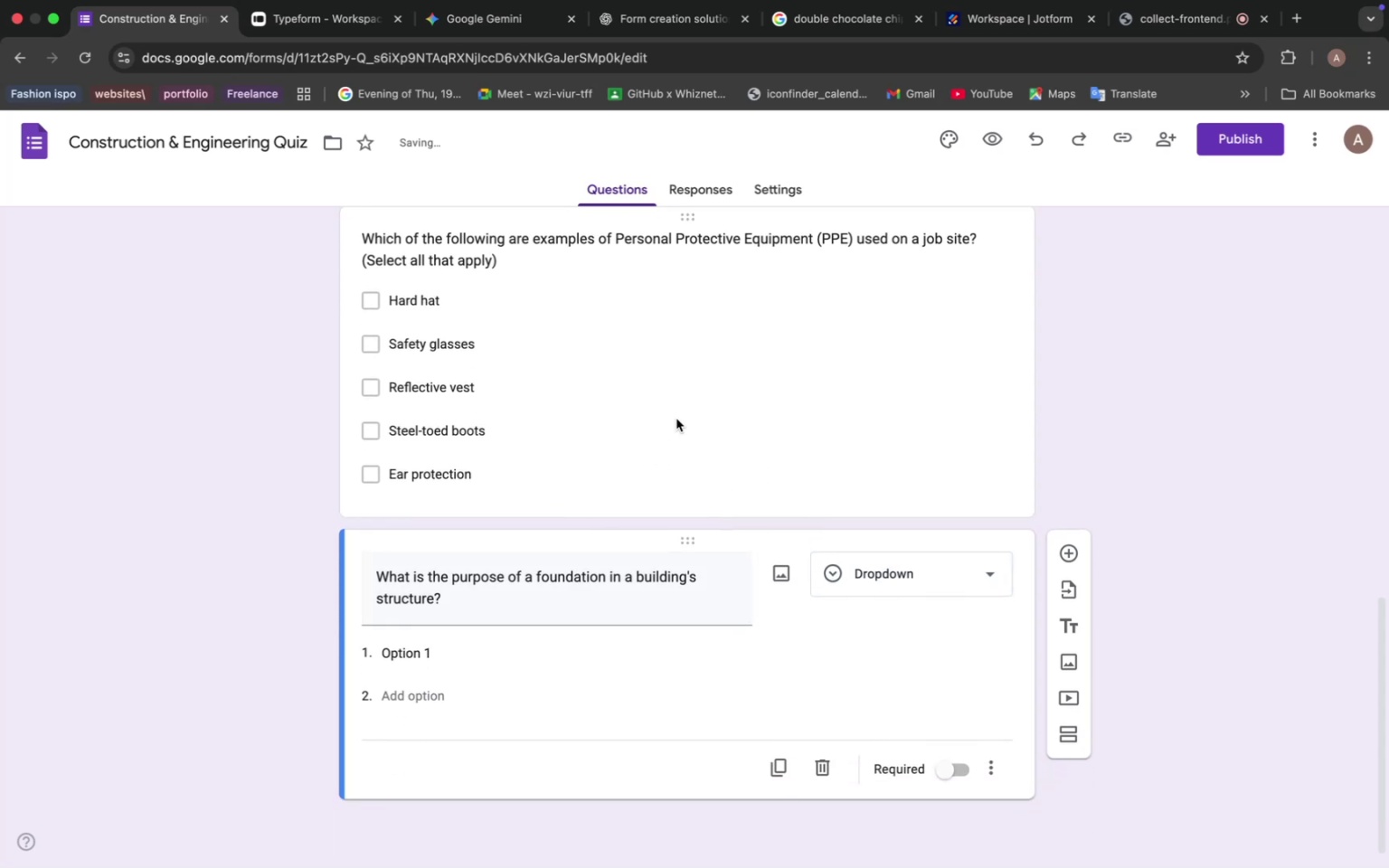 
left_click([498, 43])
 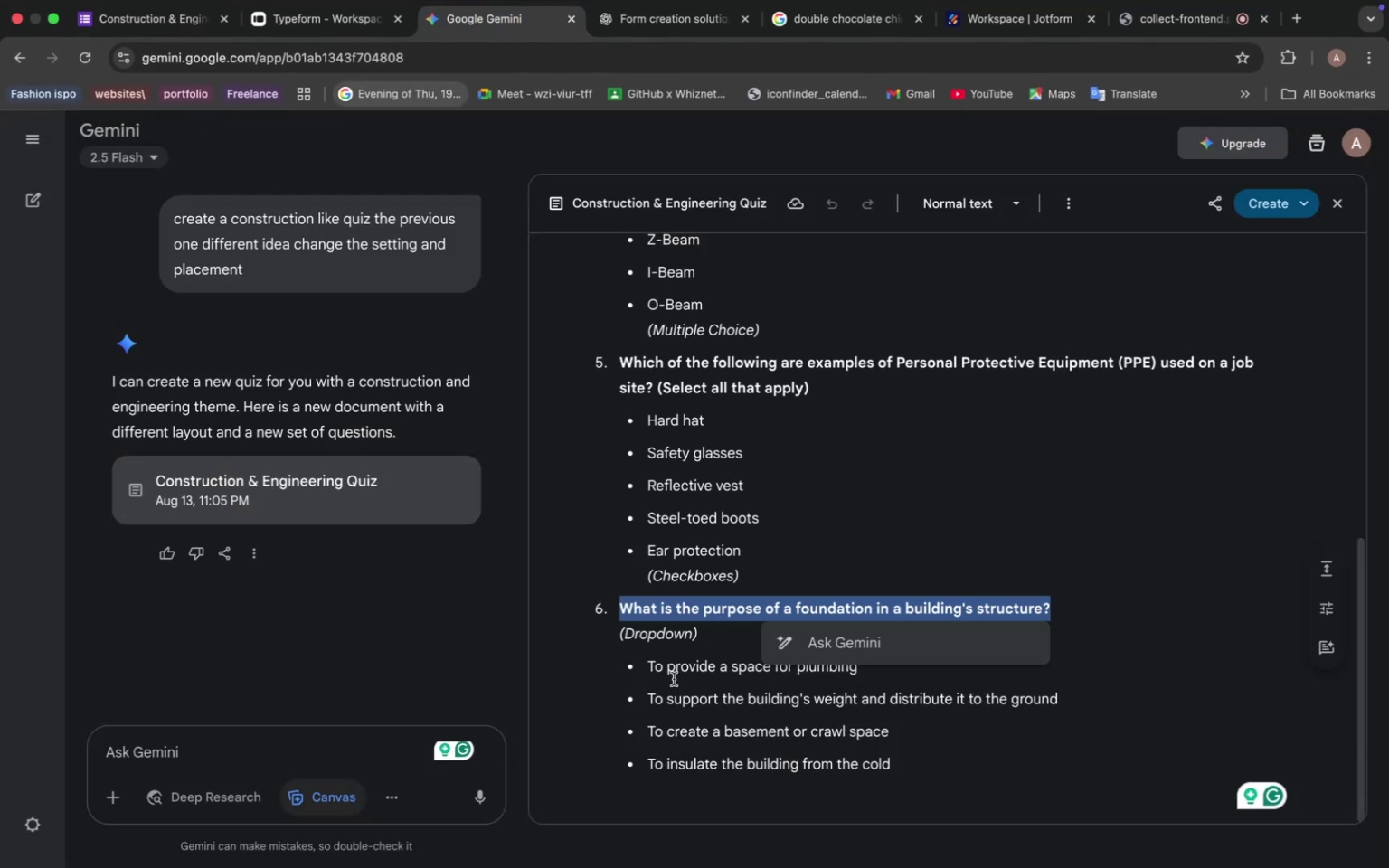 
left_click_drag(start_coordinate=[647, 665], to_coordinate=[978, 665])
 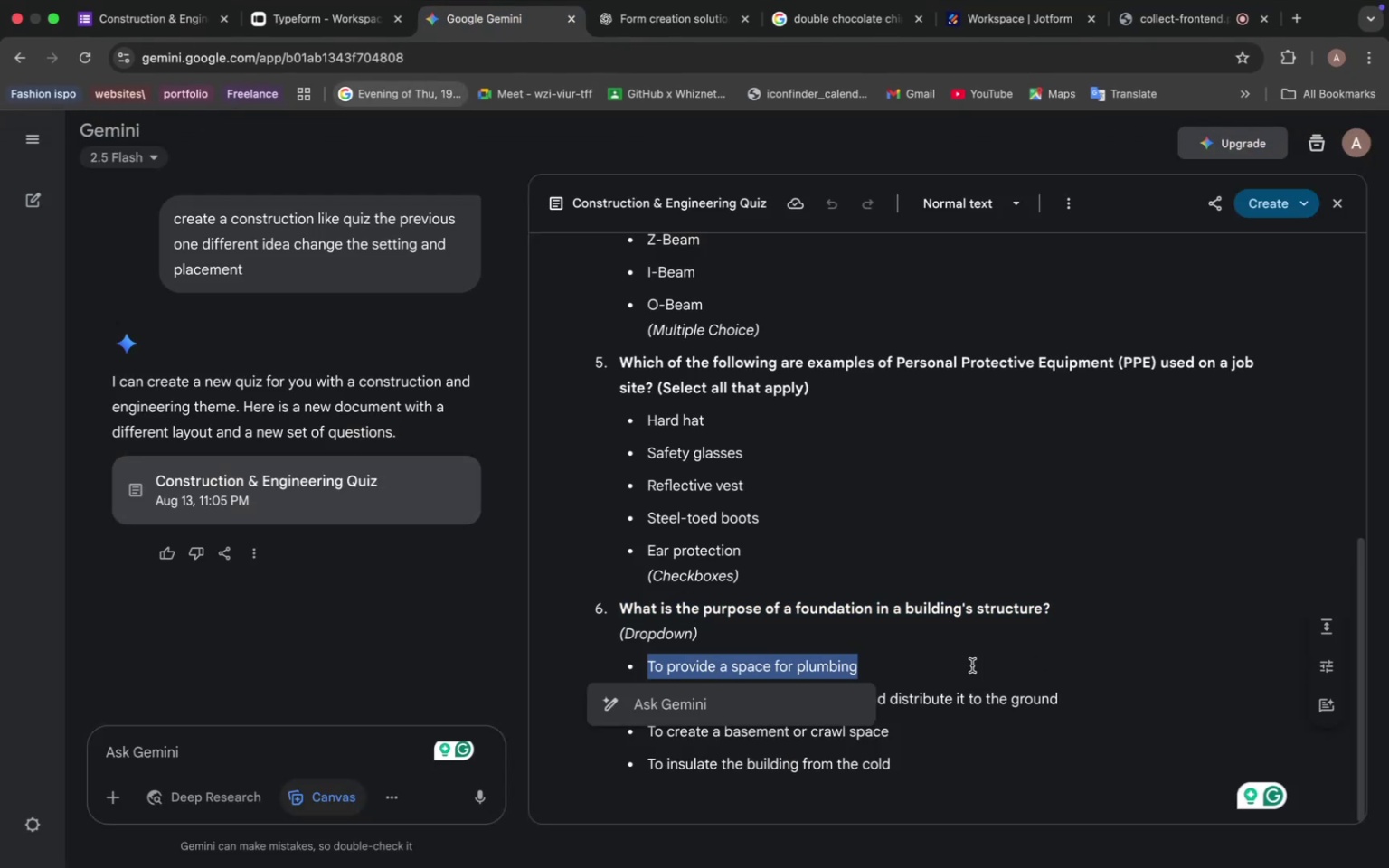 
key(Meta+C)
 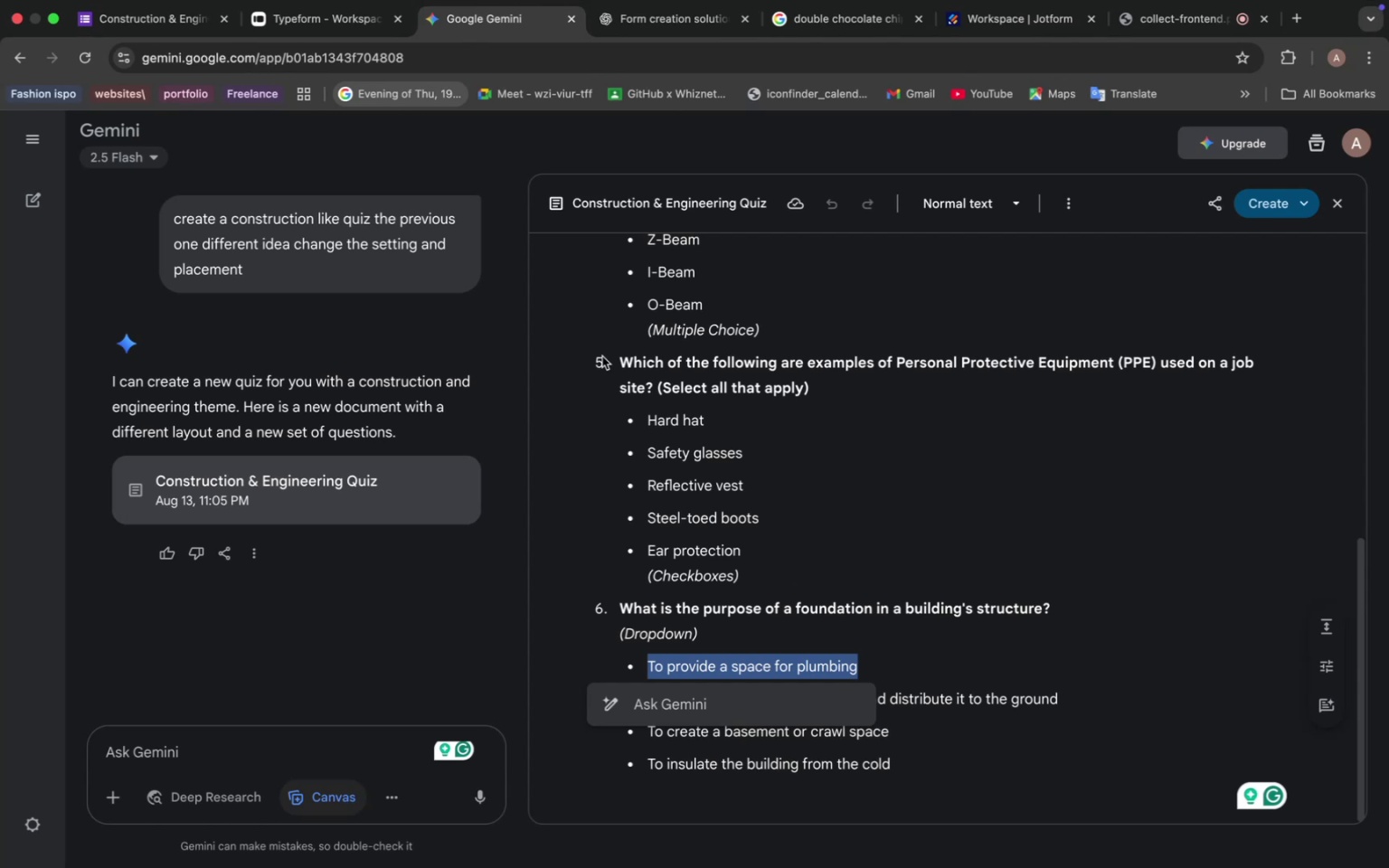 
left_click([147, 27])
 